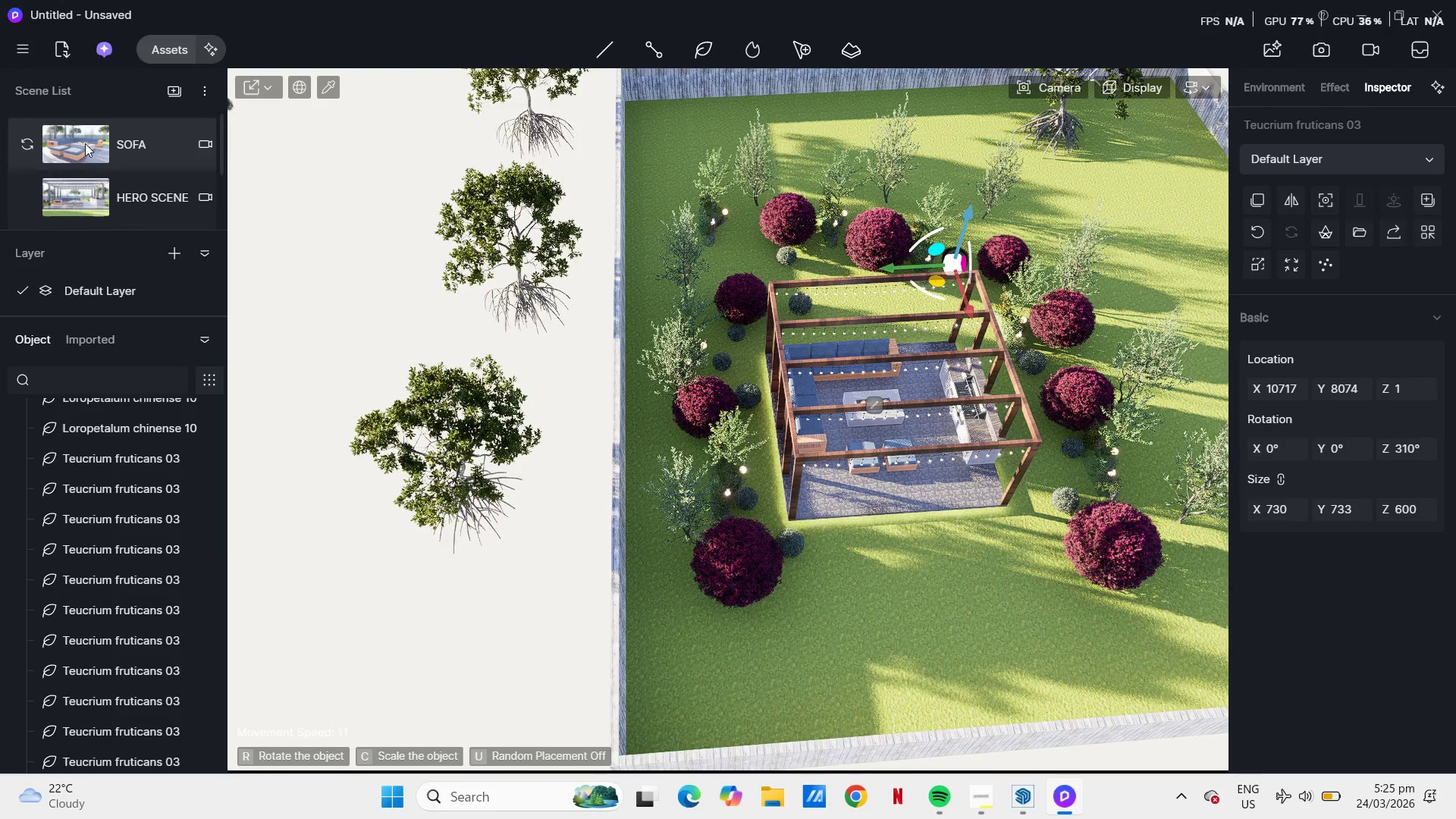 
left_click([81, 140])
 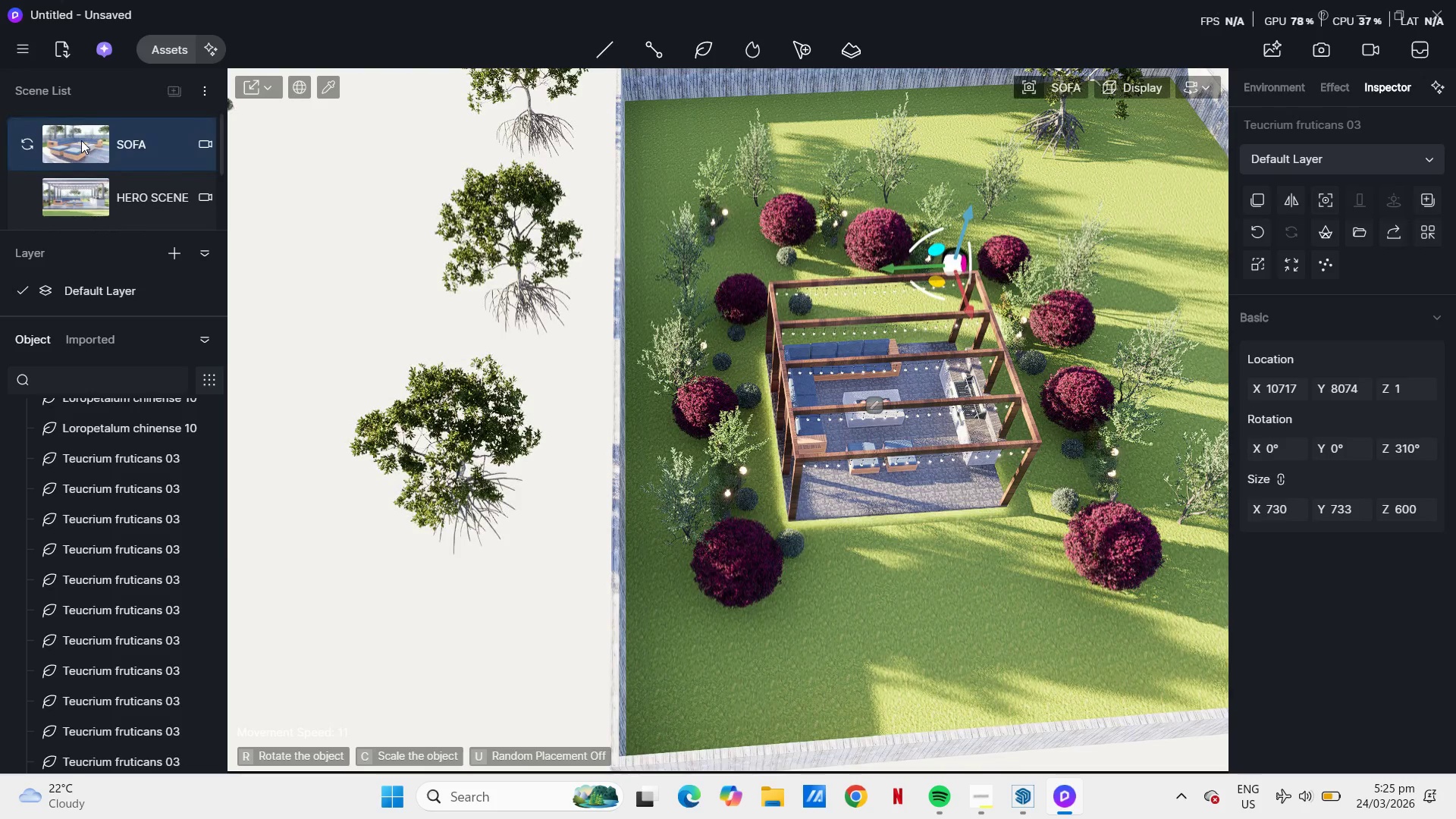 
left_click([81, 140])
 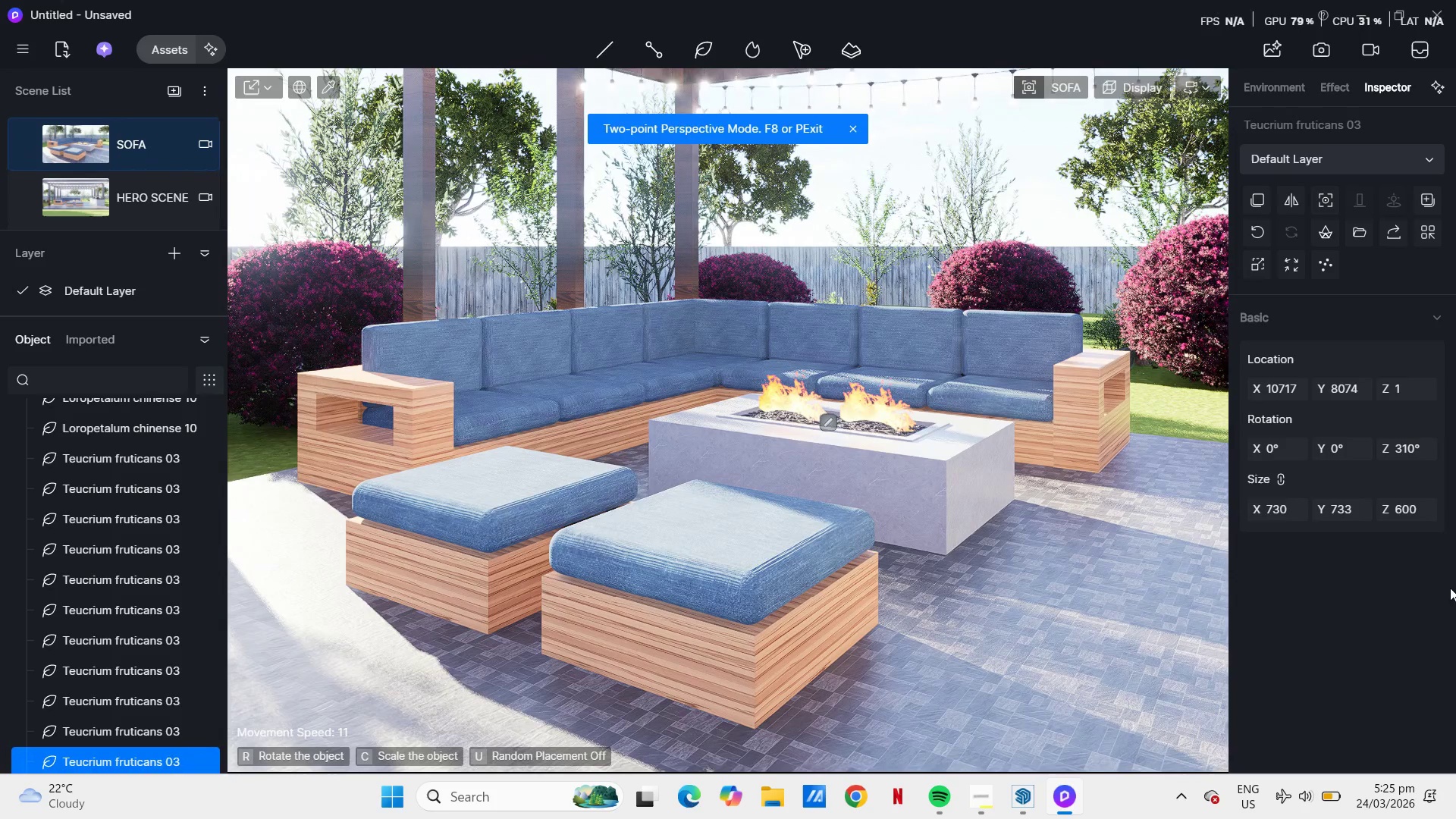 
wait(6.06)
 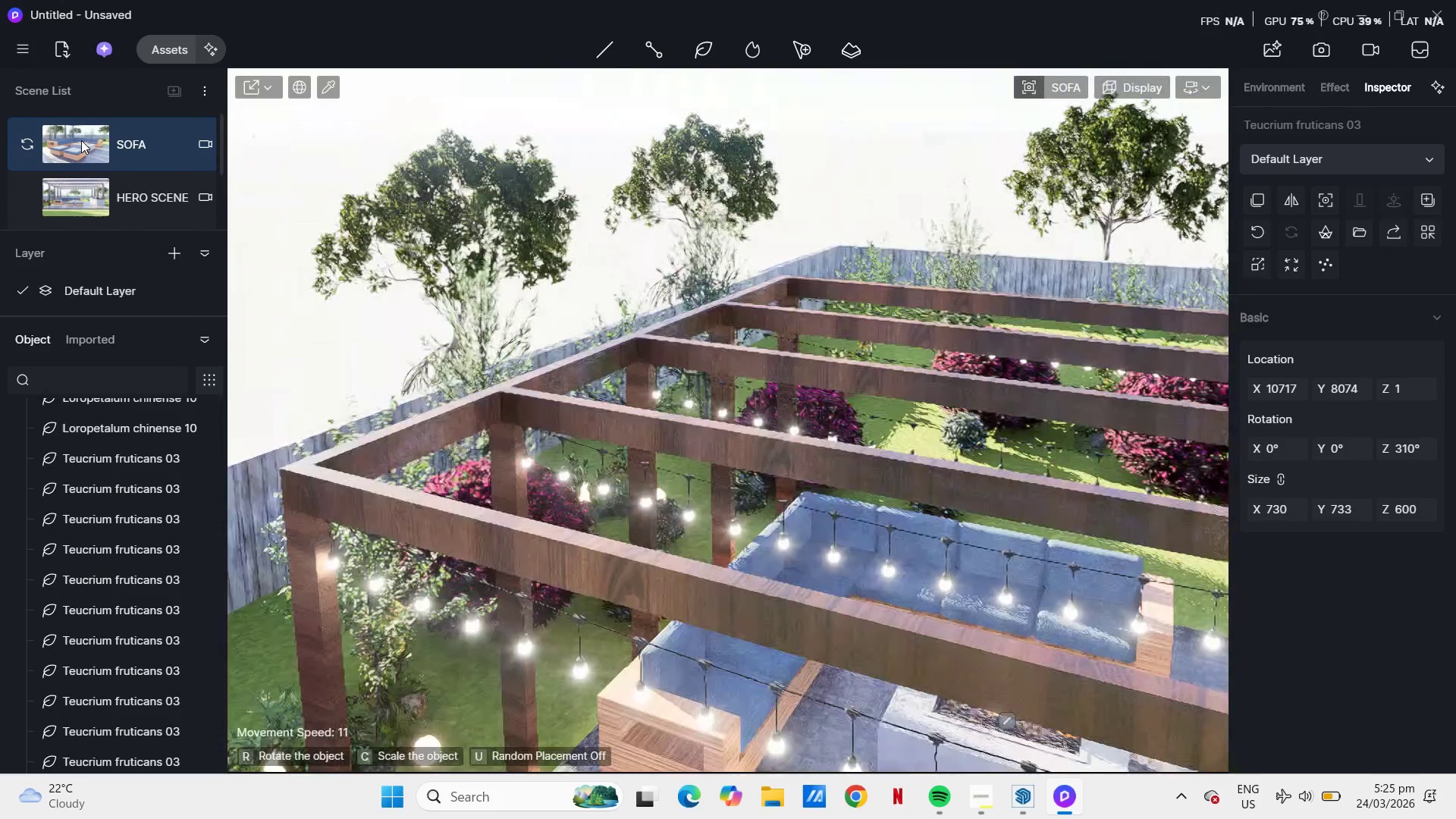 
hold_key(key=Q, duration=1.5)
 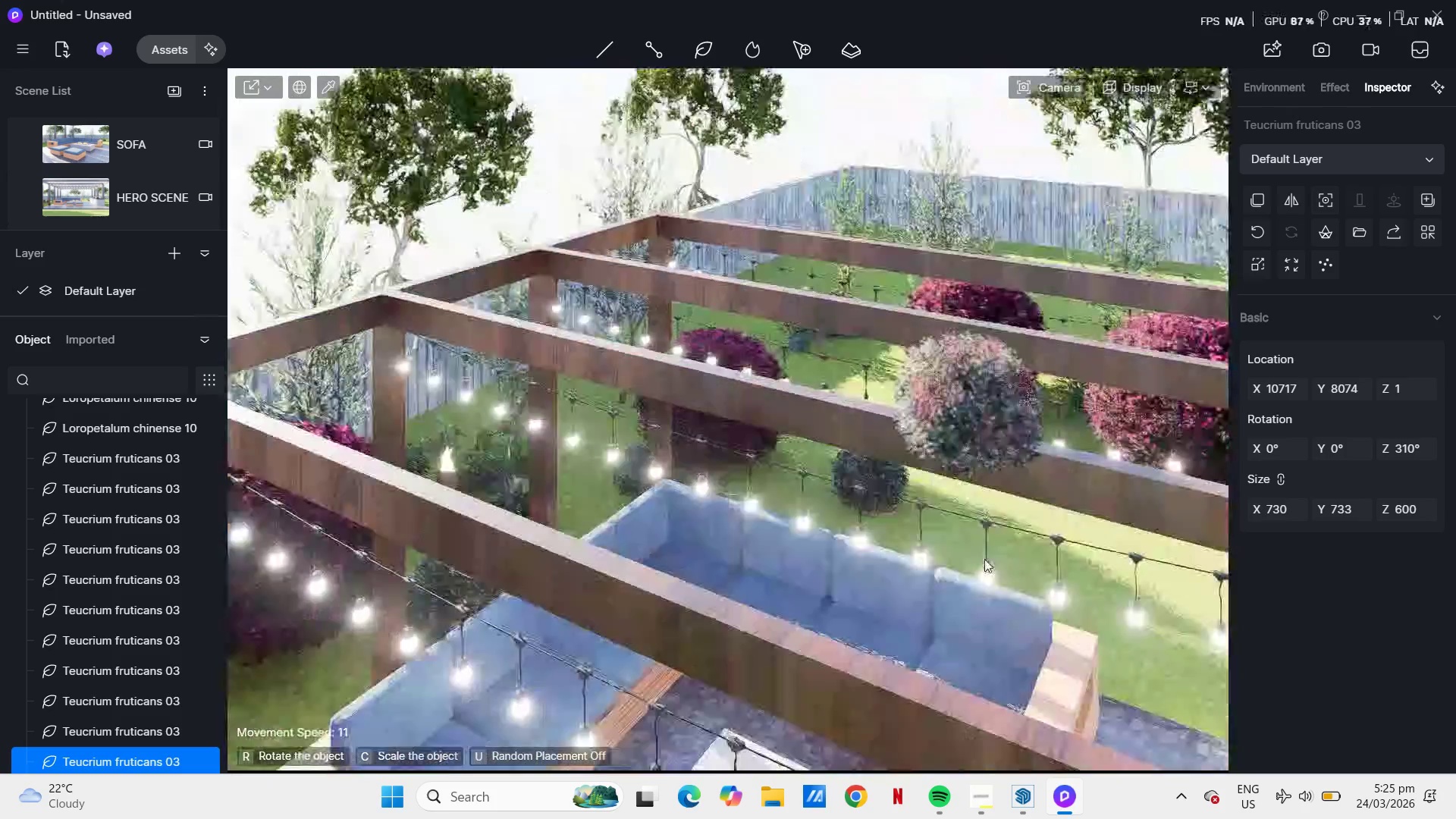 
type(qq)
 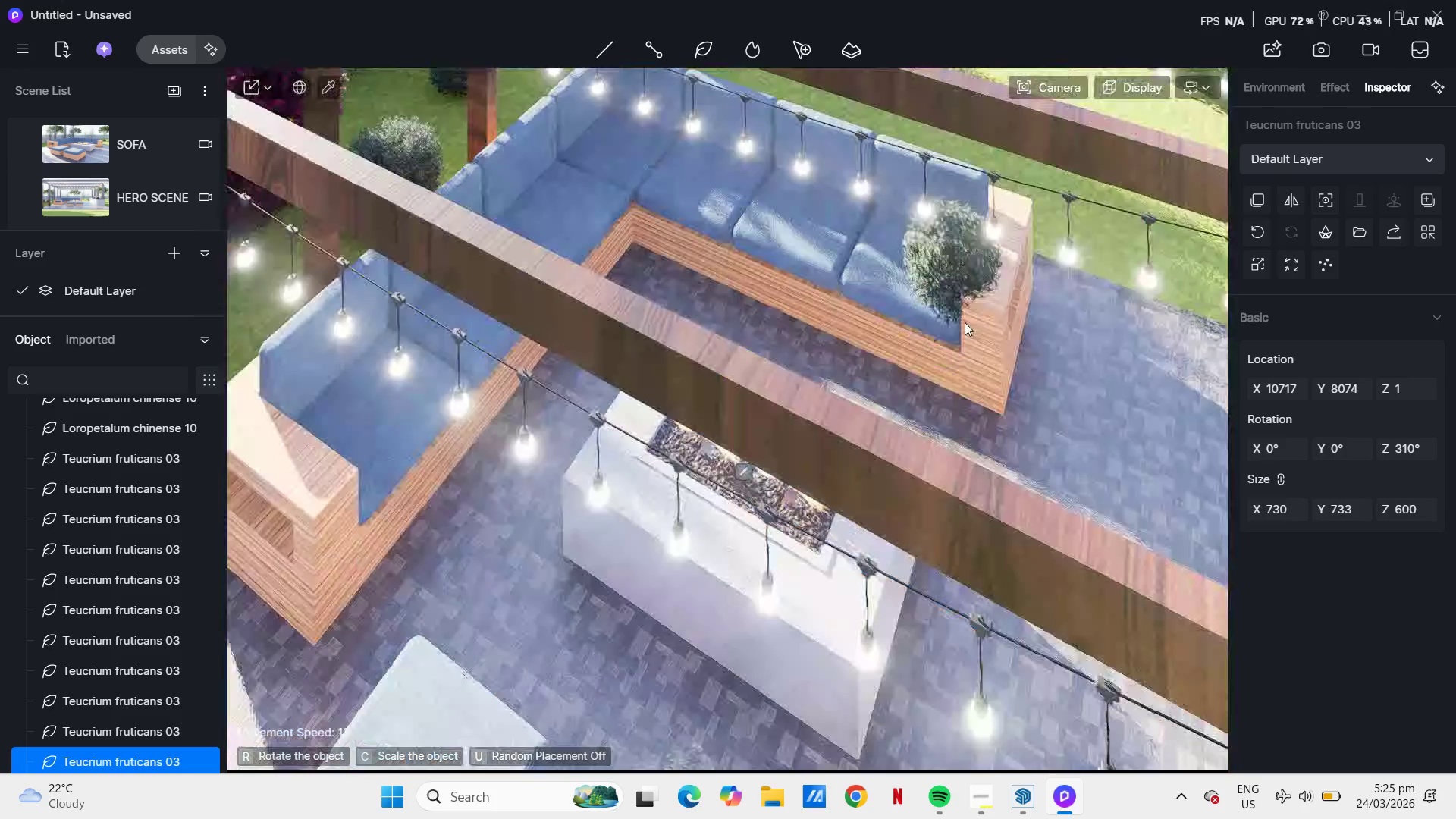 
scroll: coordinate [879, 259], scroll_direction: down, amount: 19.0
 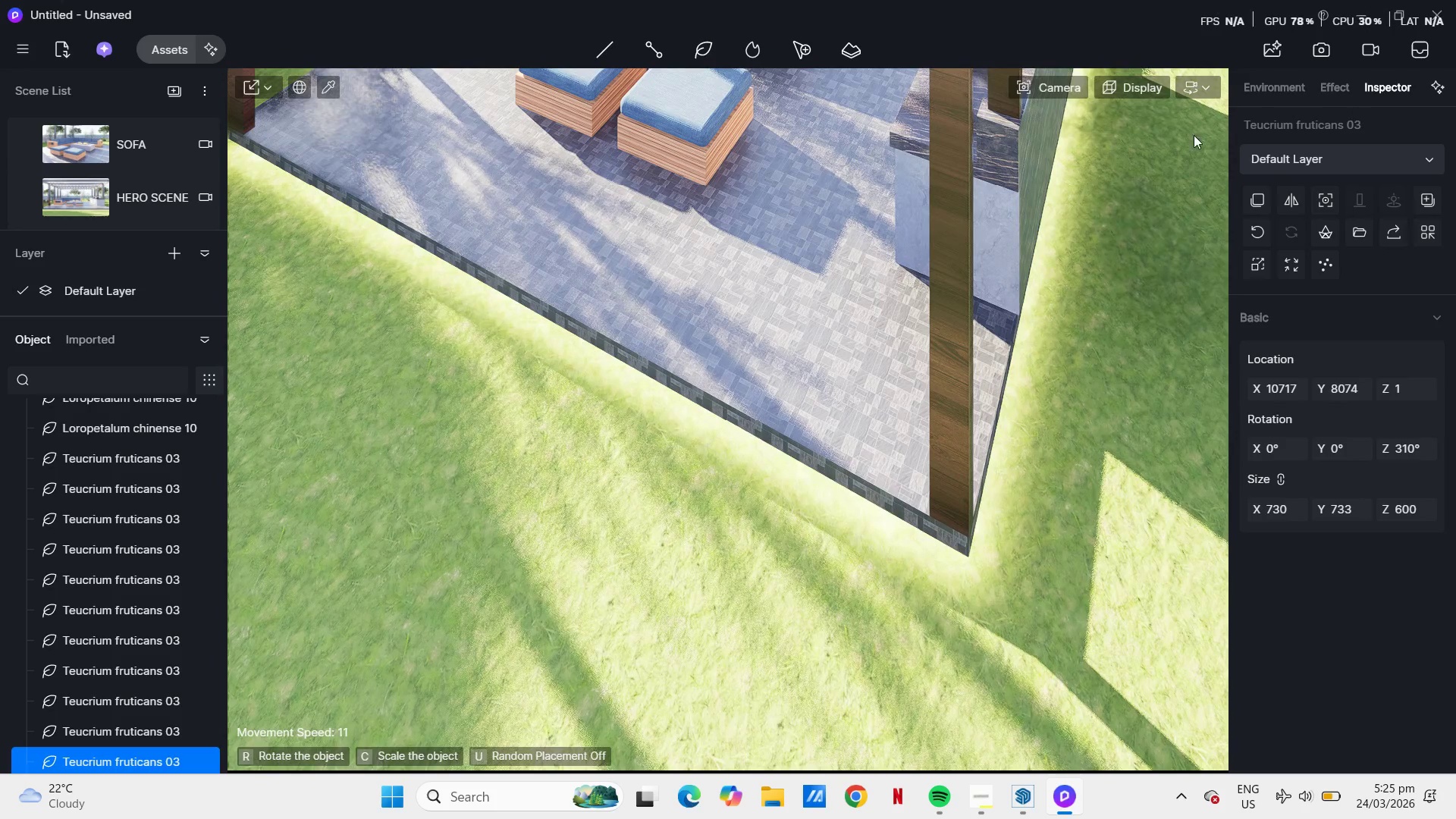 
hold_key(key=Q, duration=0.31)
 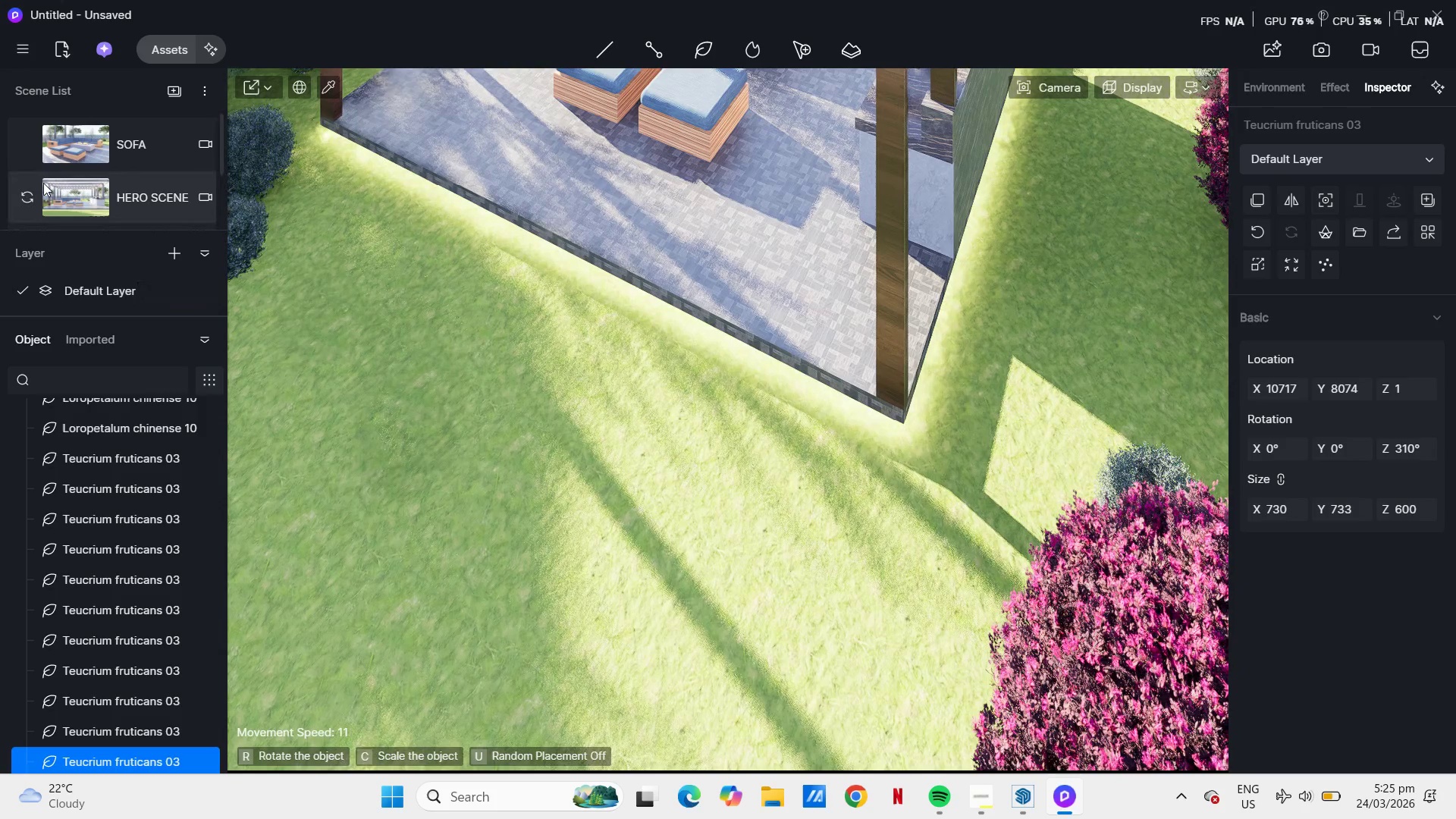 
scroll: coordinate [995, 388], scroll_direction: down, amount: 7.0
 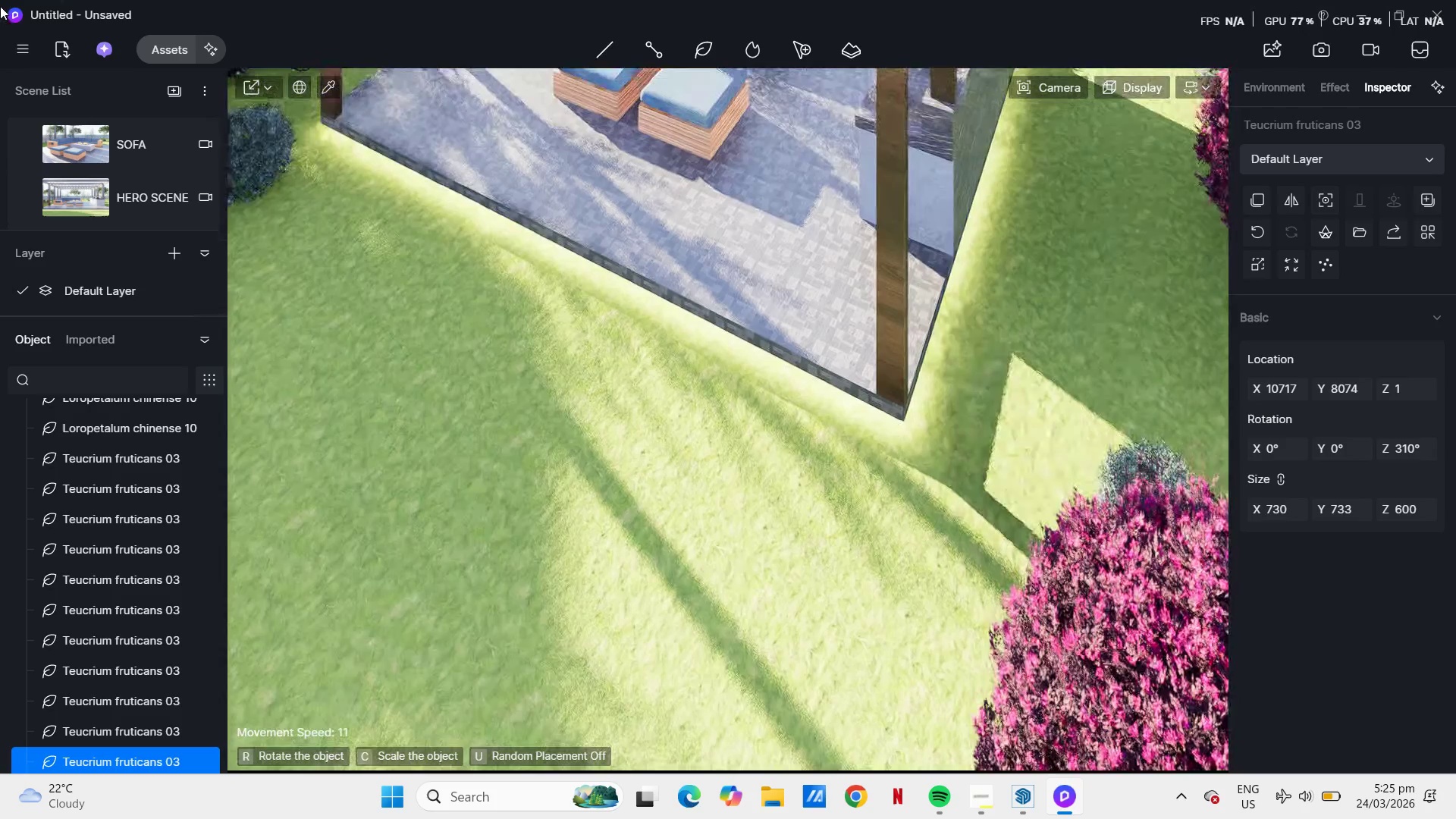 
double_click([64, 191])
 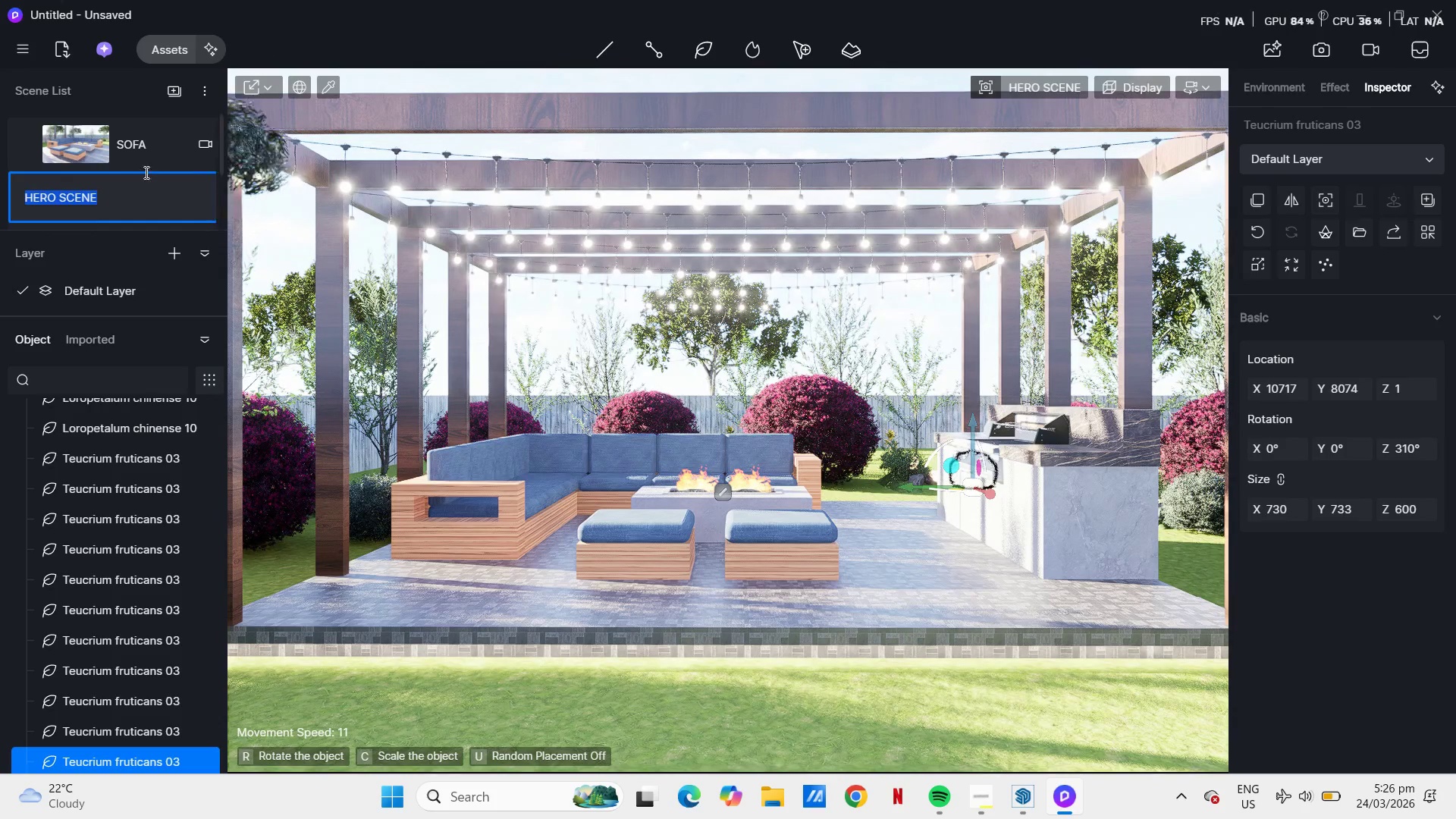 
wait(5.86)
 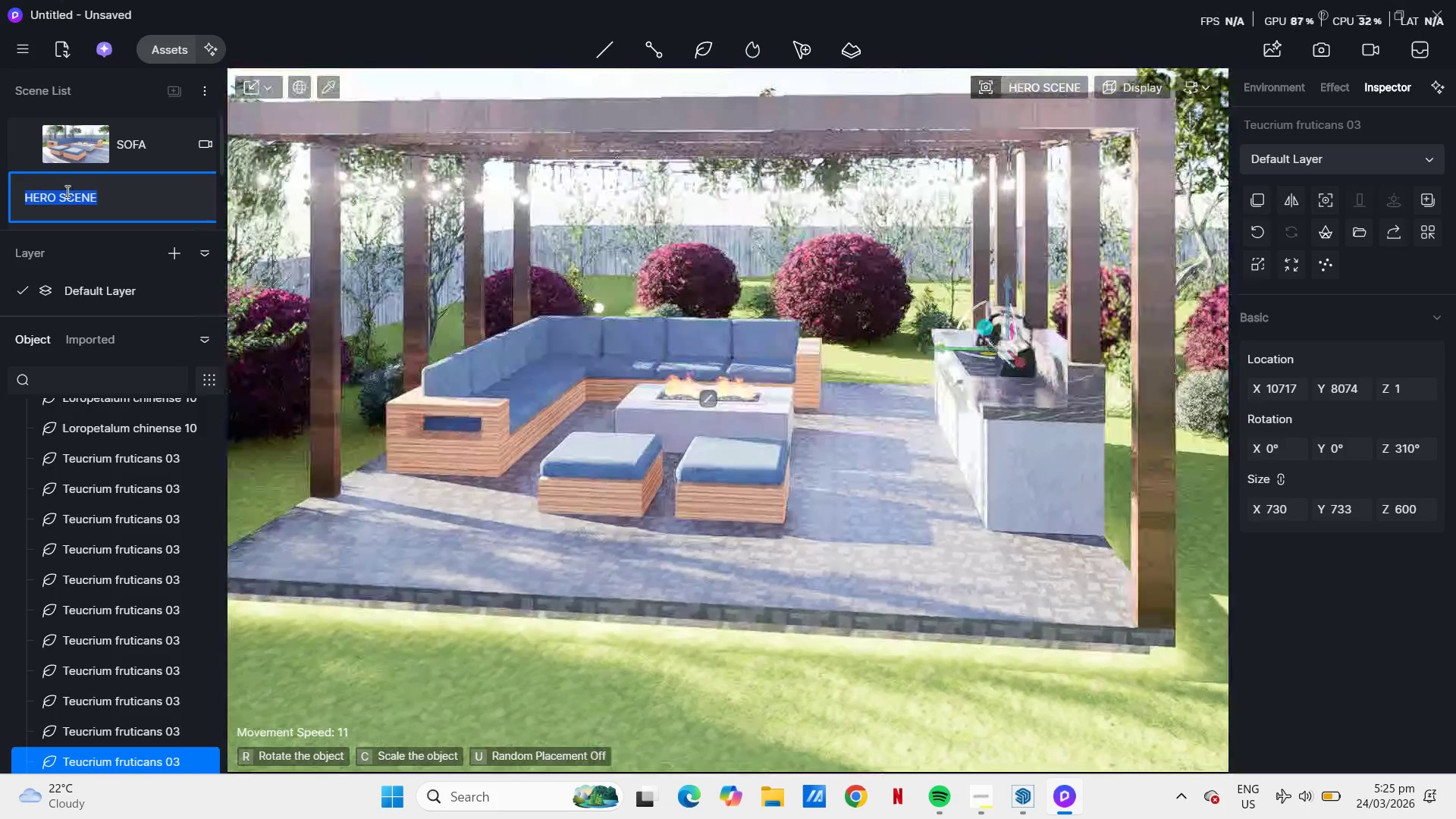 
key(Escape)
 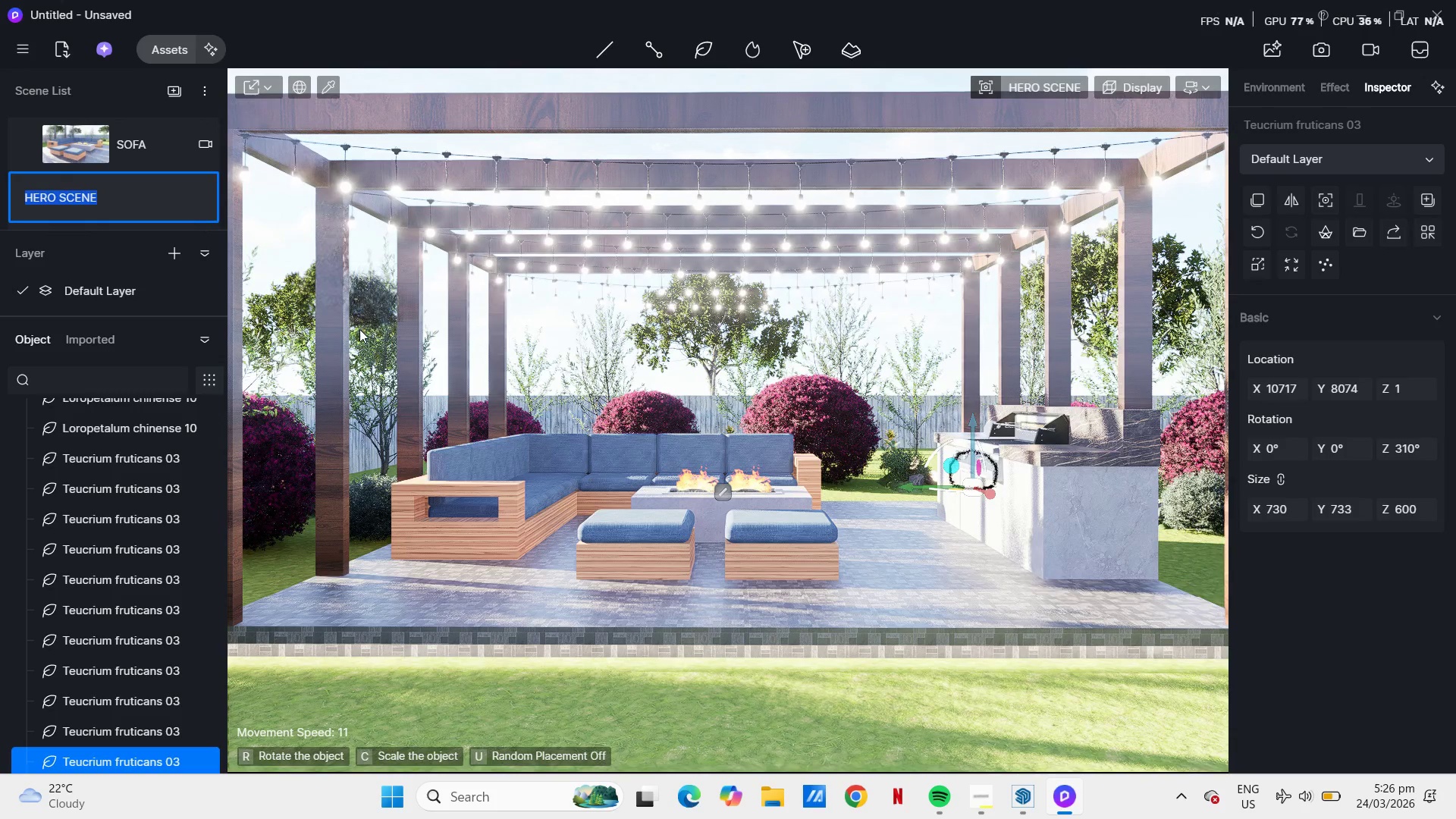 
key(Escape)
 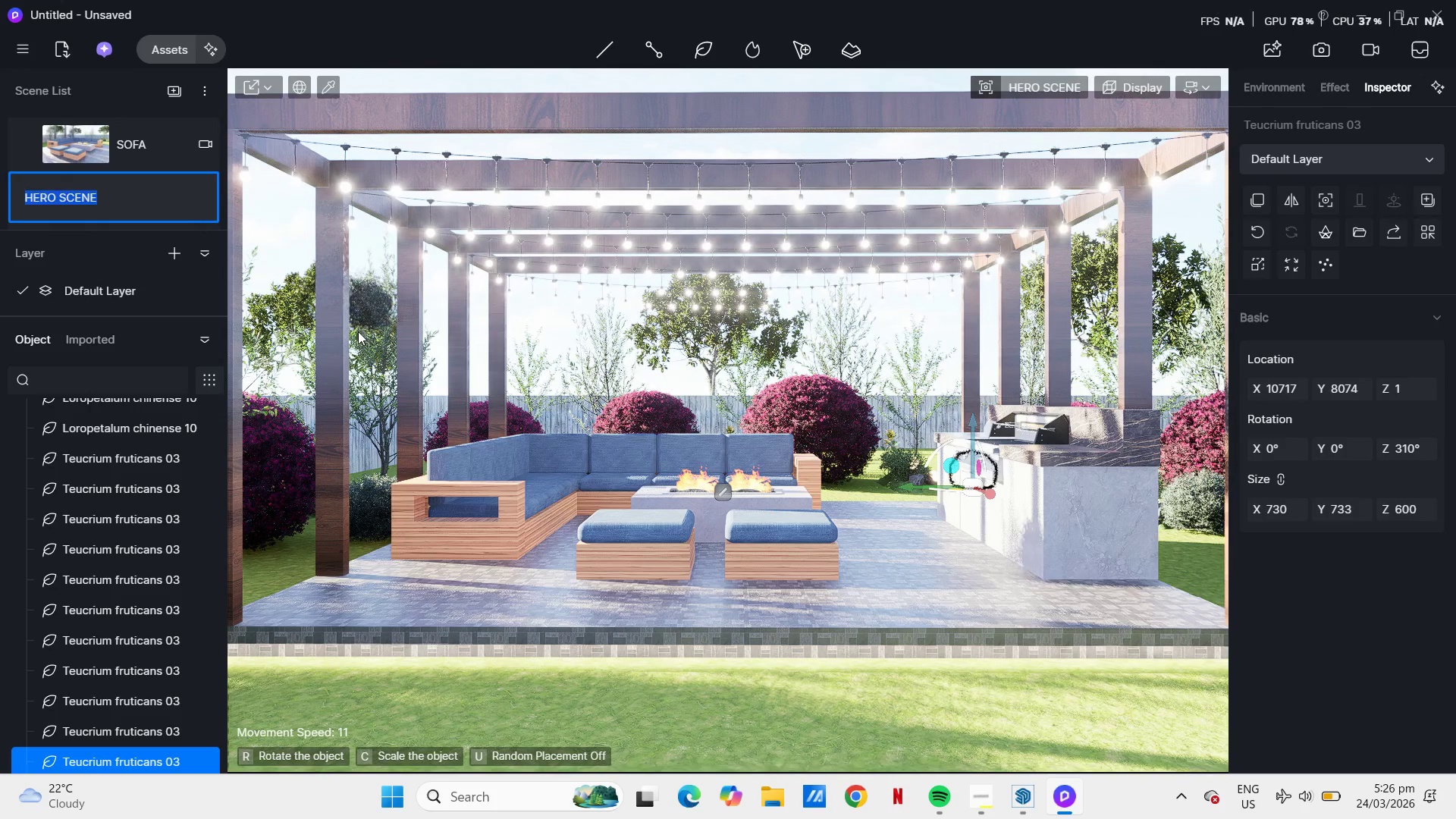 
key(Space)
 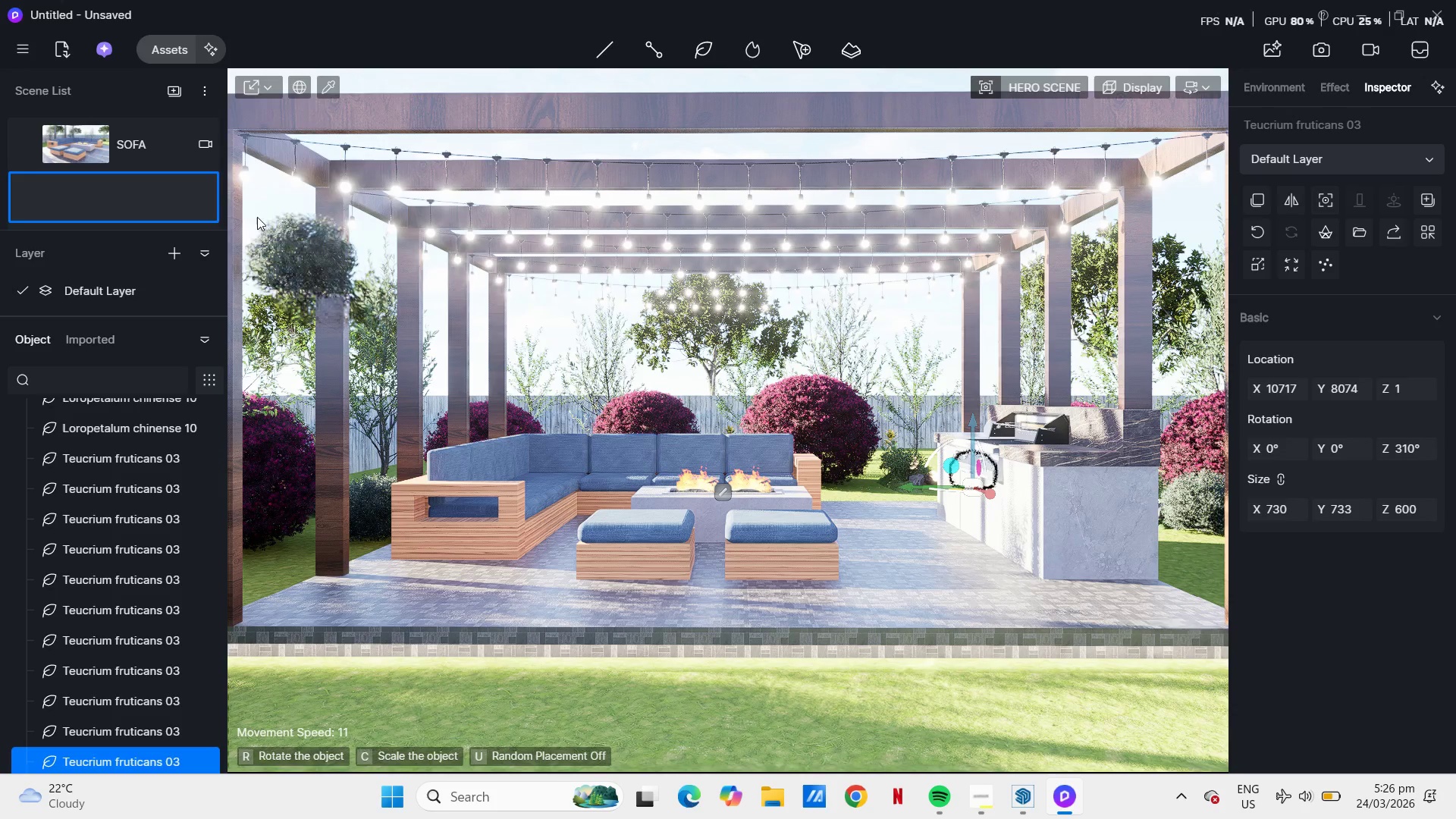 
key(Escape)
 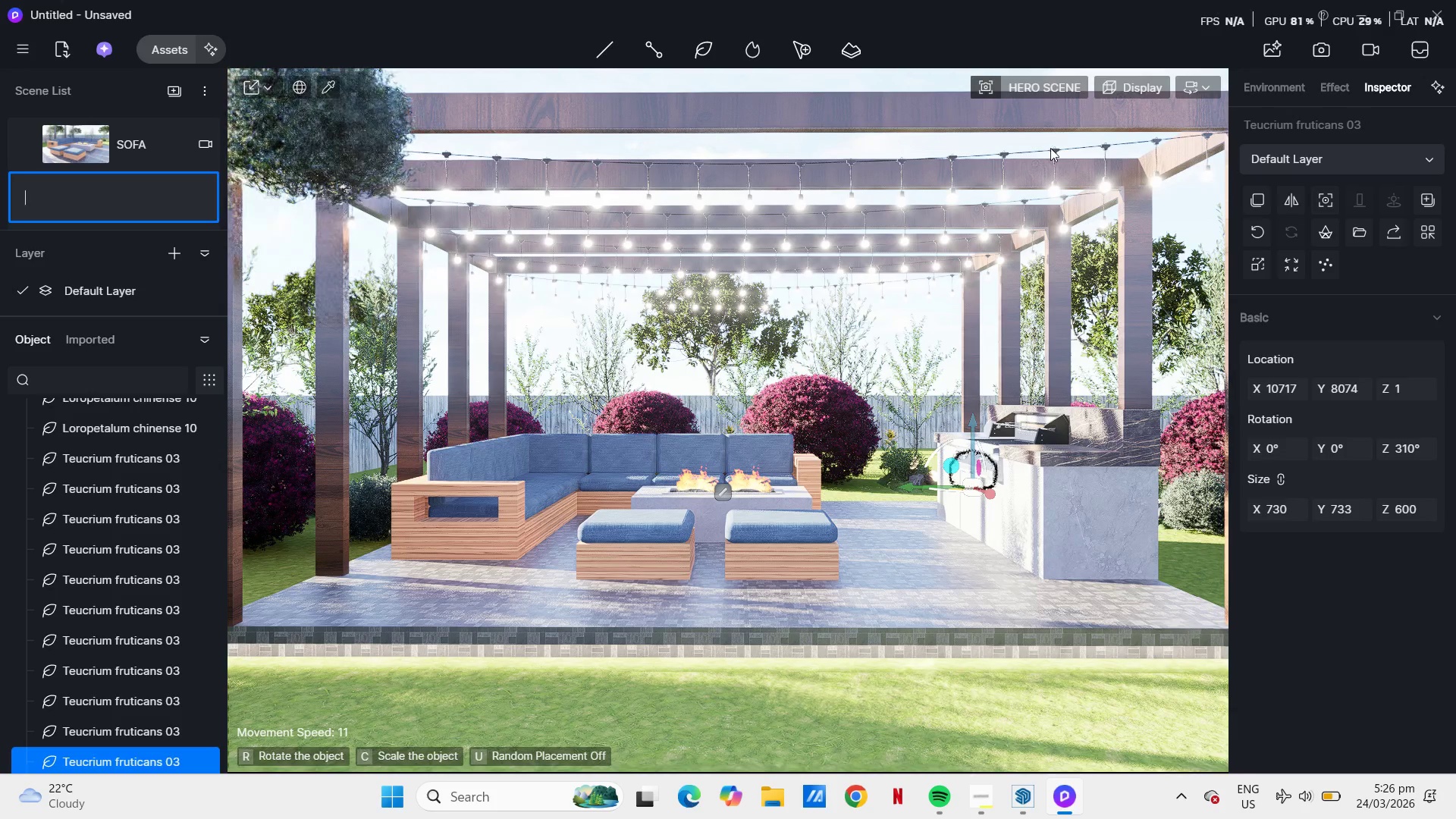 
key(Escape)
 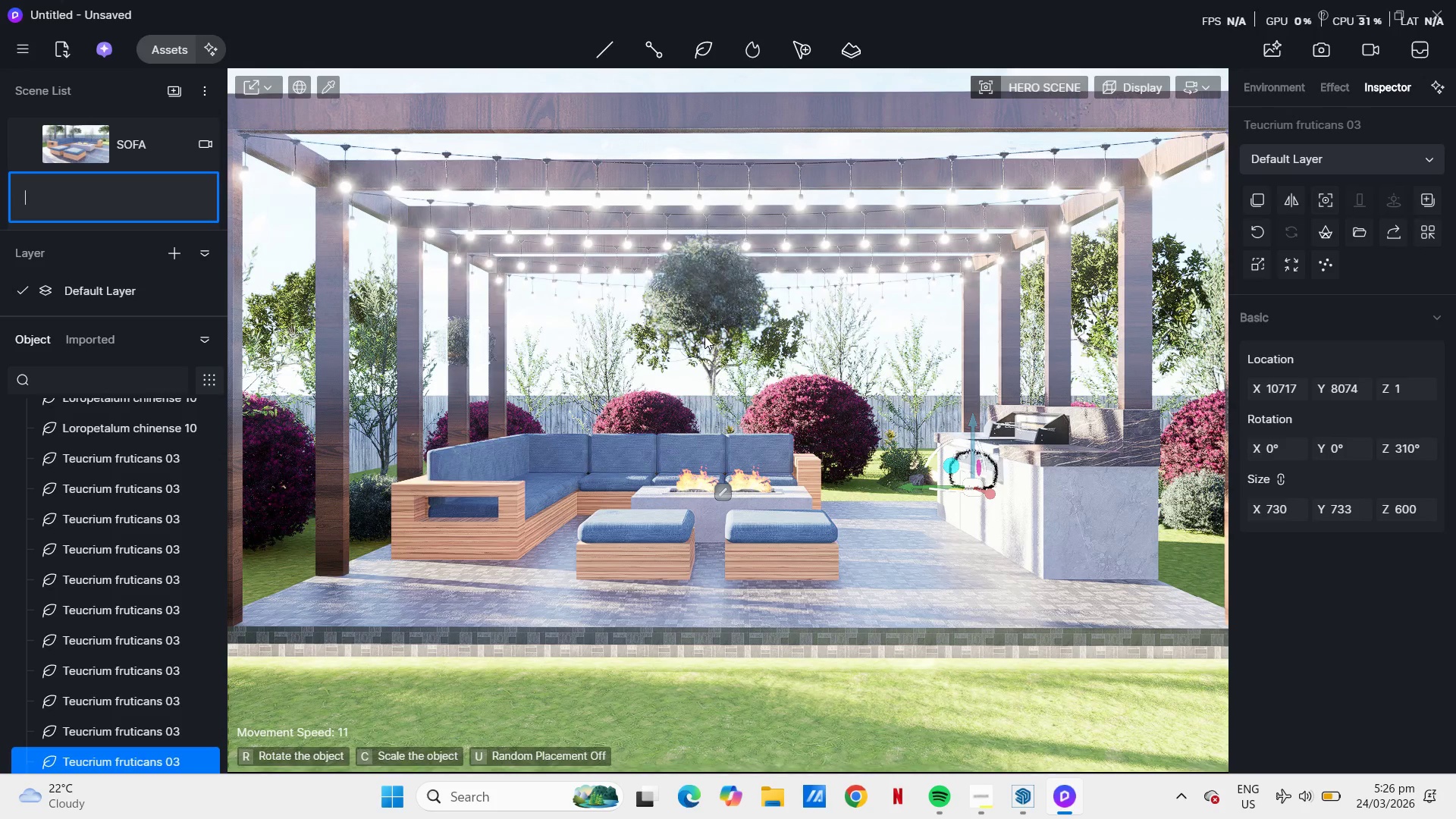 
left_click([883, 325])
 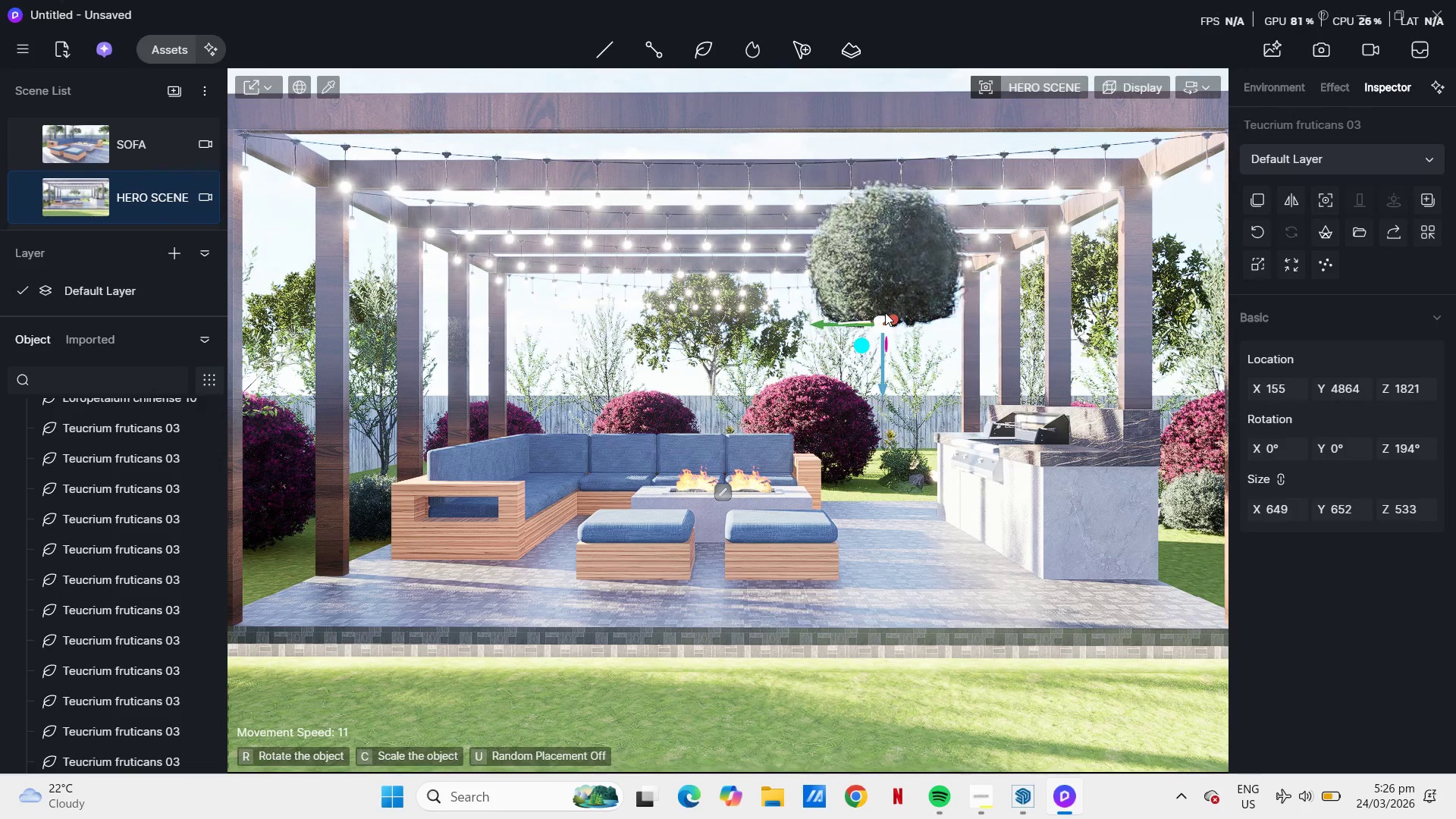 
key(Escape)
 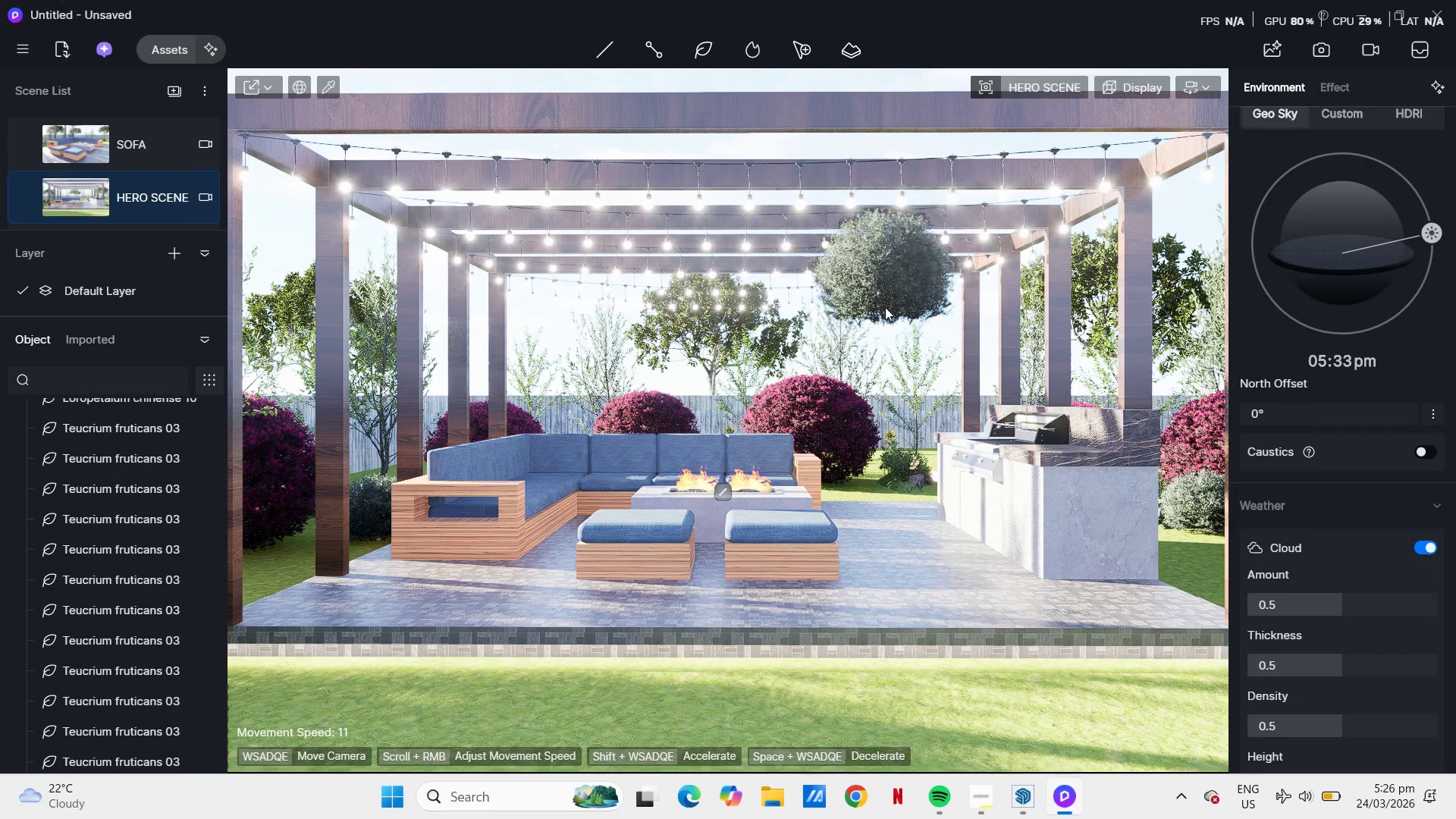 
left_click([885, 306])
 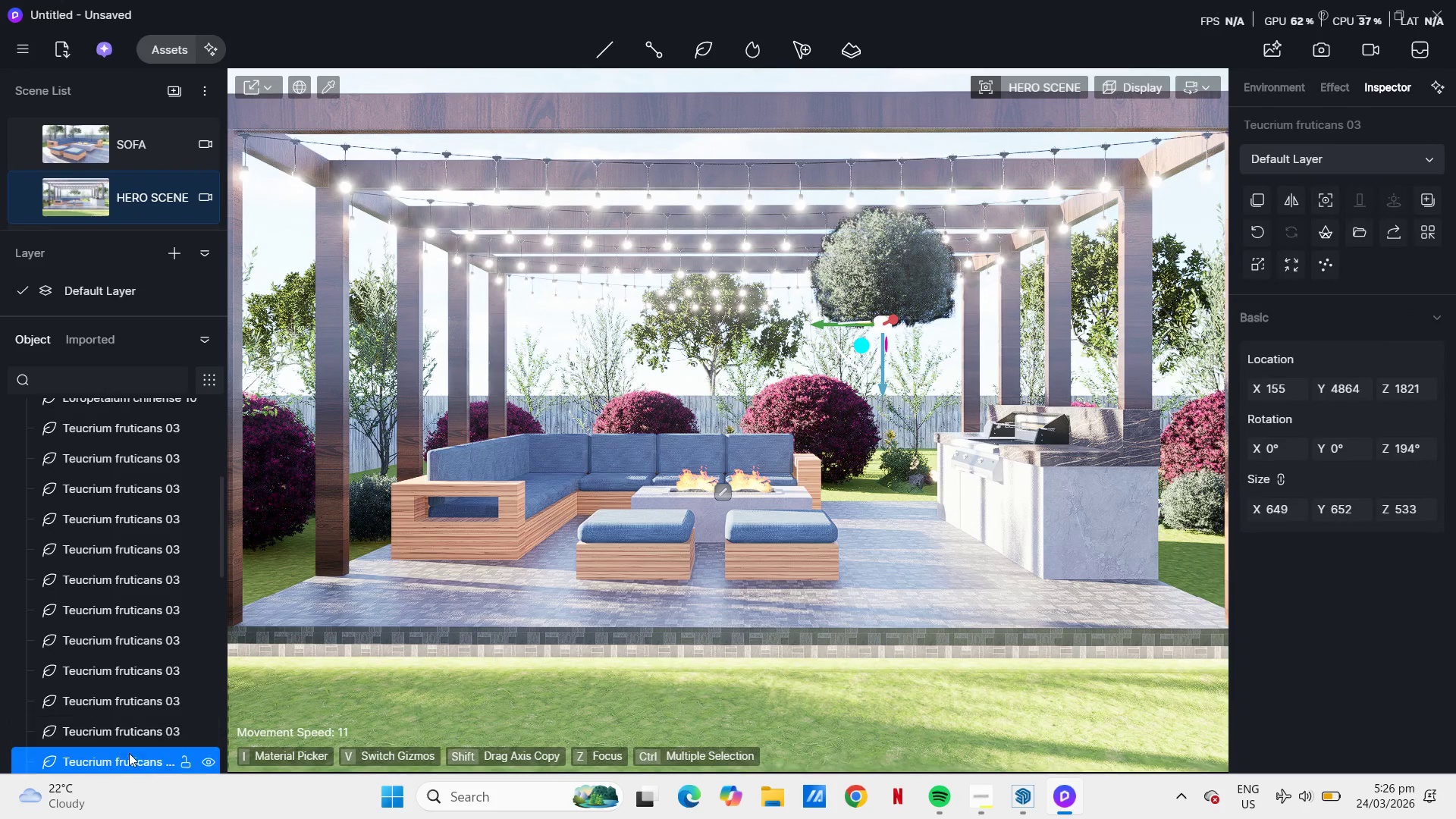 
right_click([130, 758])
 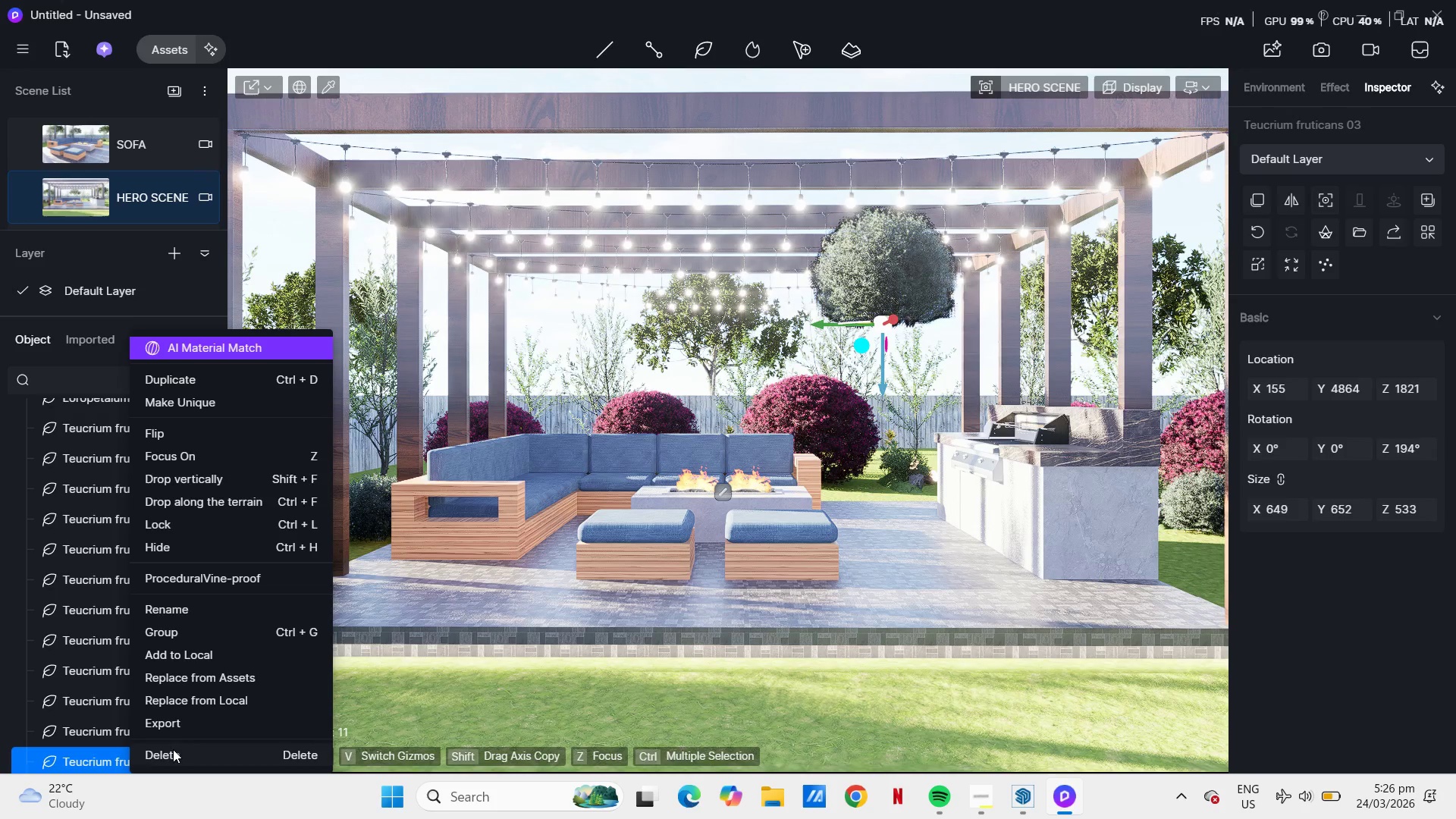 
left_click([173, 749])
 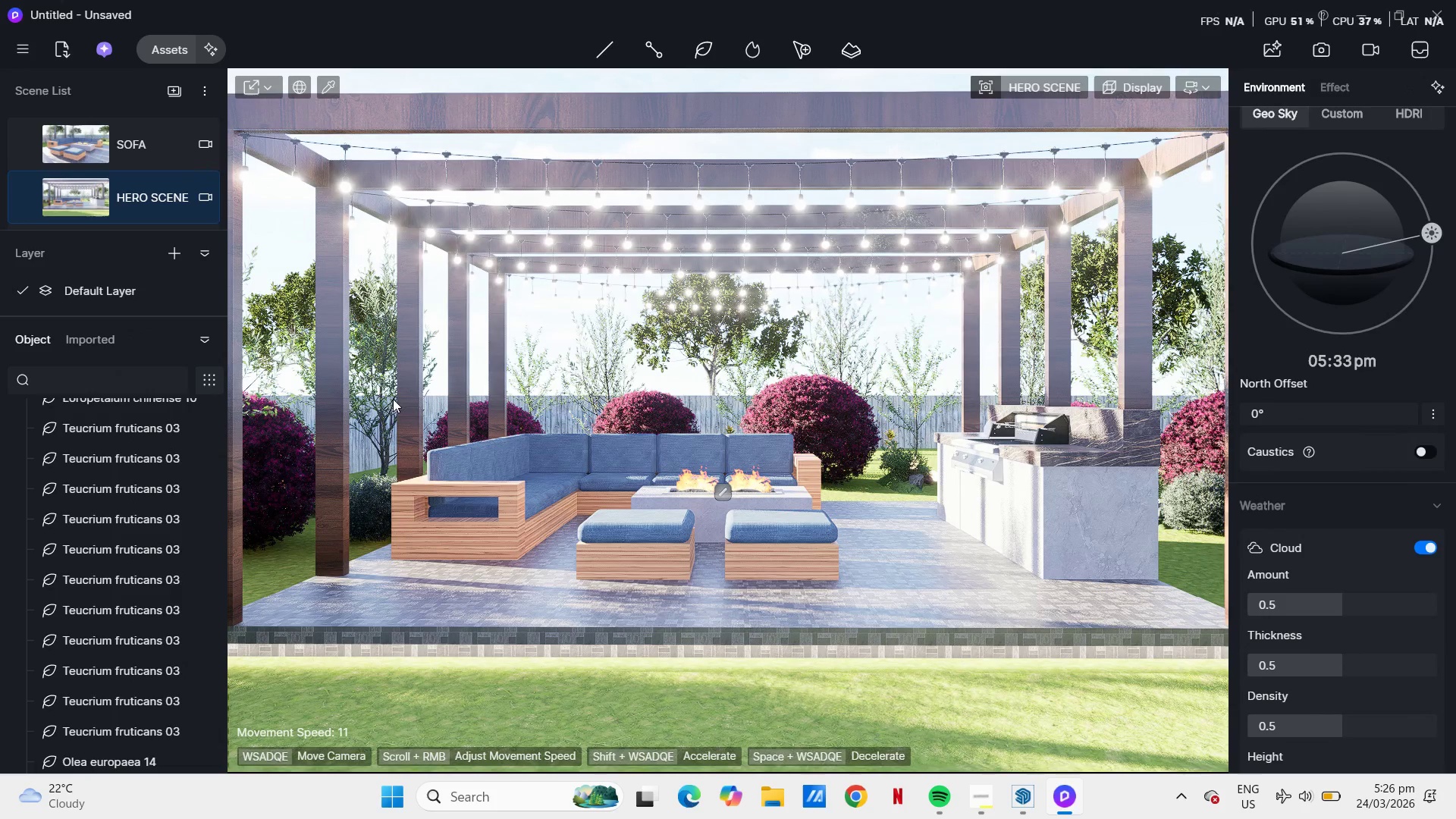 
scroll: coordinate [647, 396], scroll_direction: down, amount: 6.0
 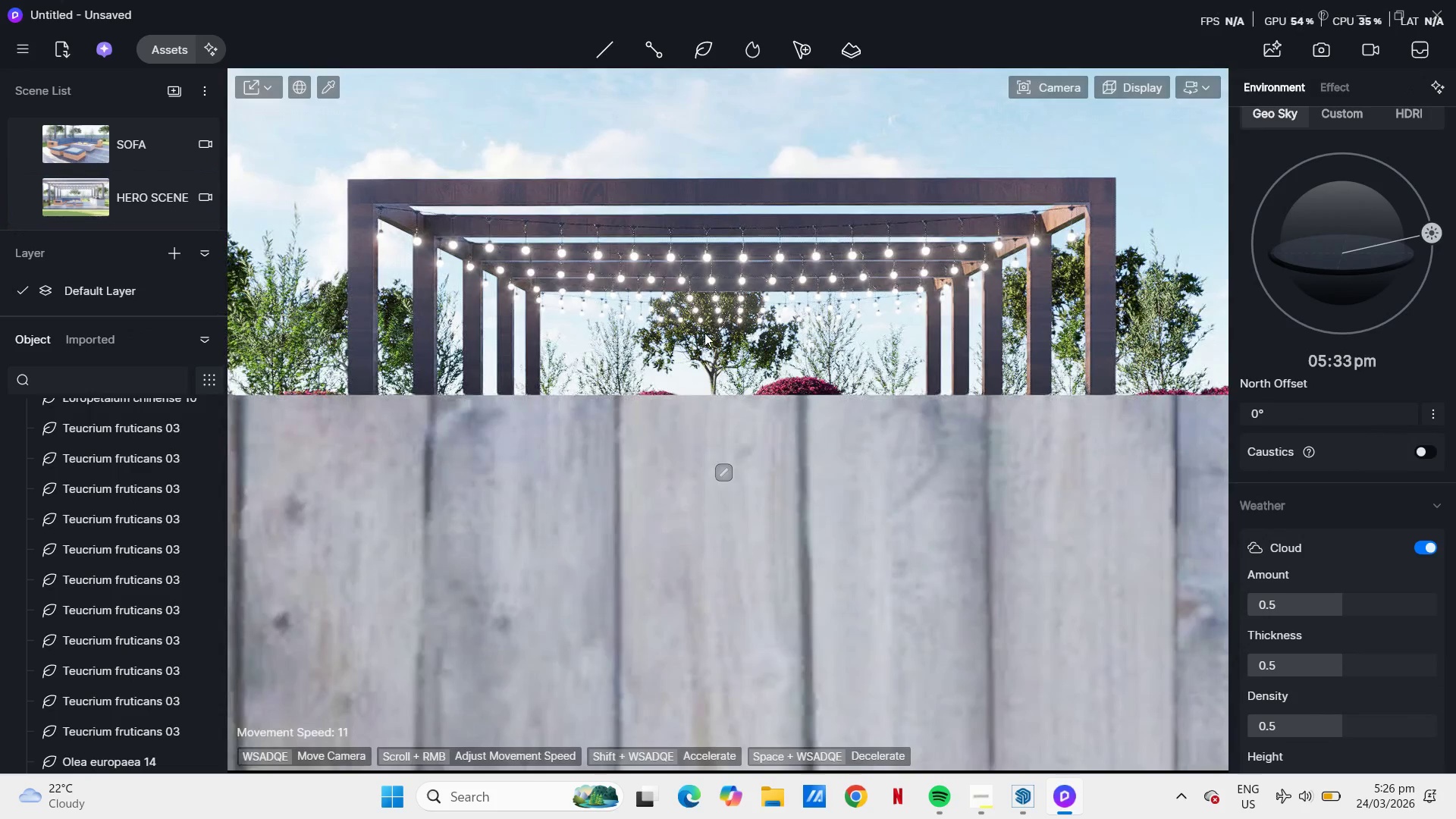 
type(1qq)
 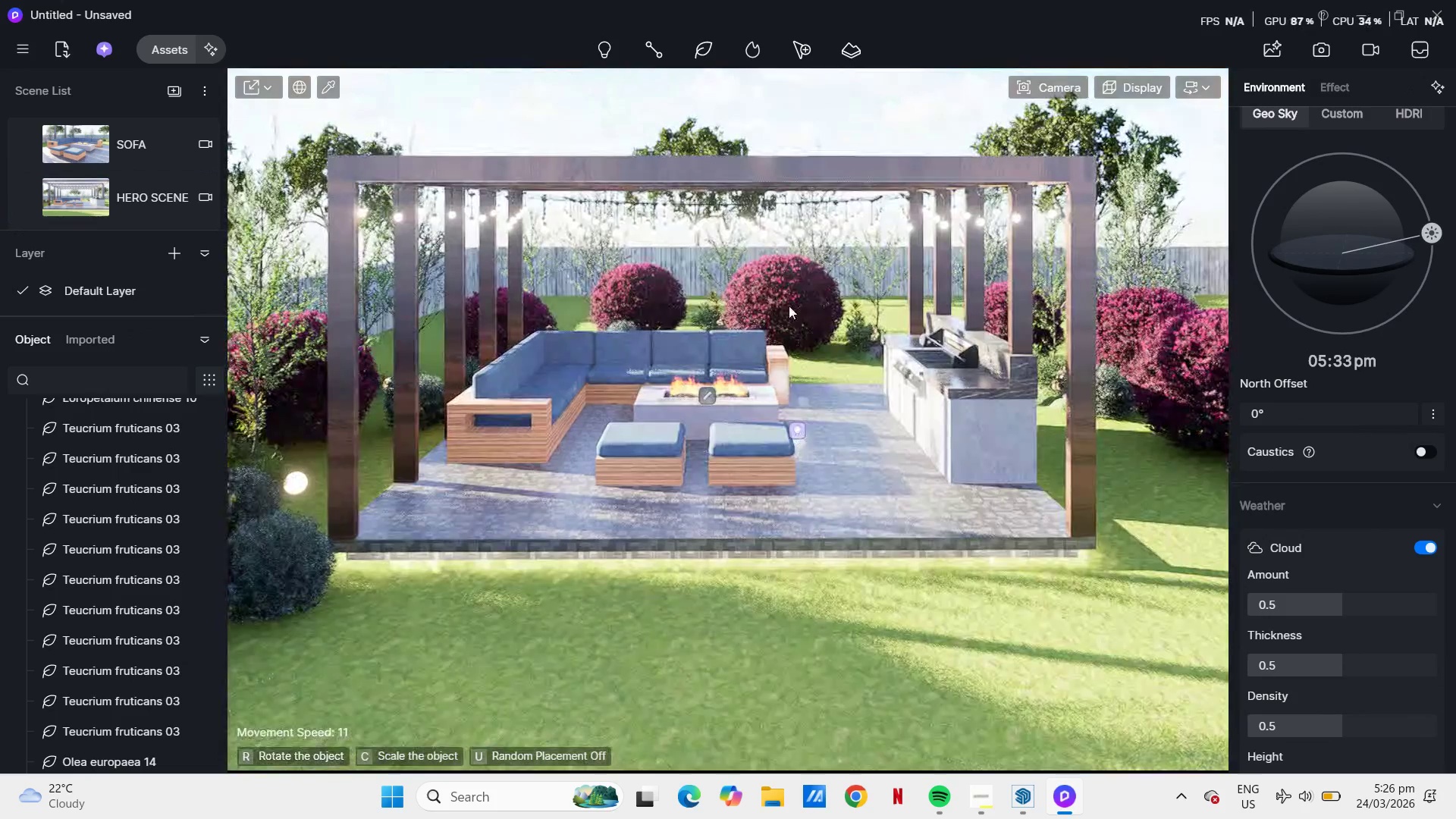 
hold_key(key=Q, duration=0.89)
 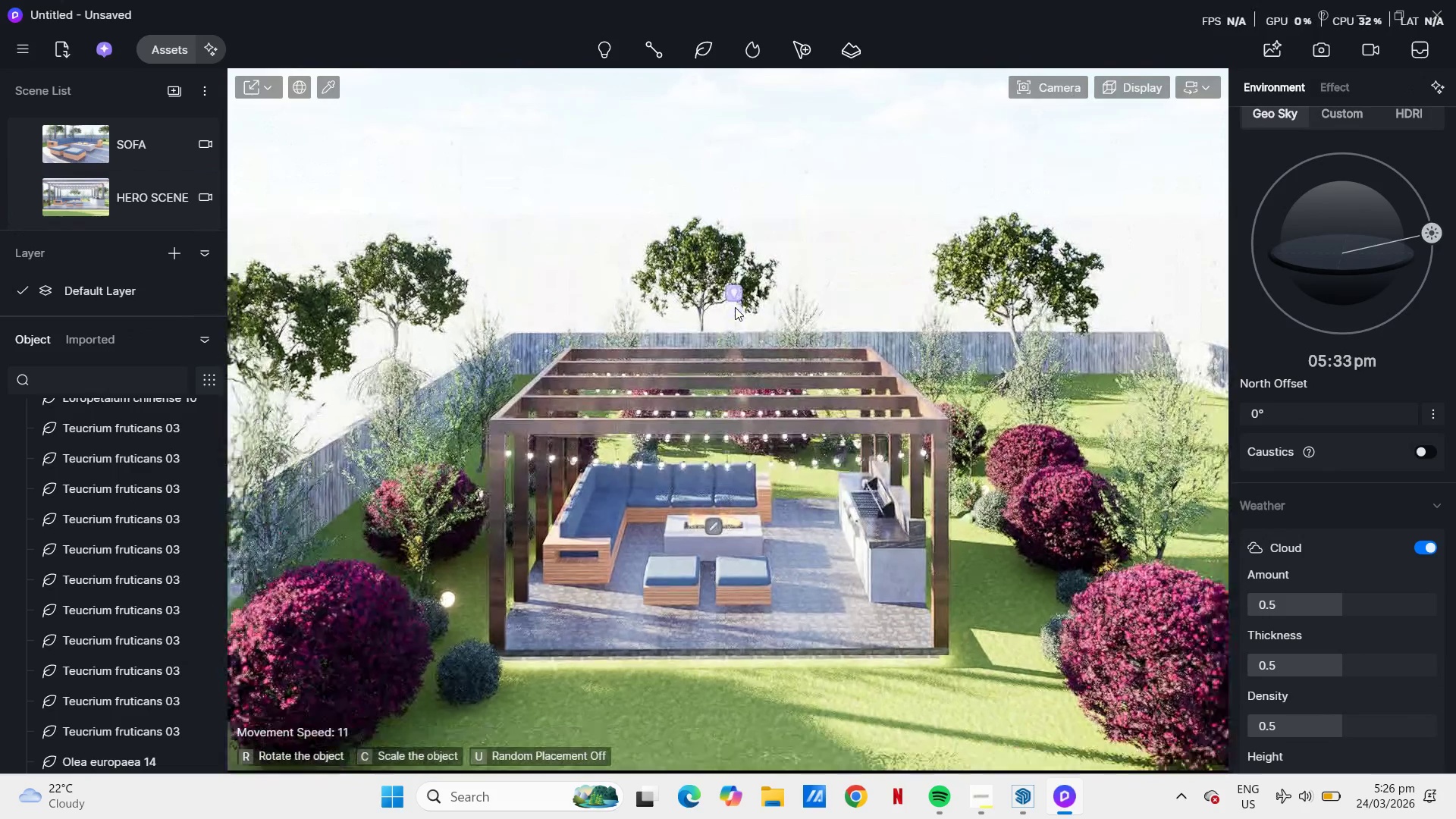 
scroll: coordinate [765, 300], scroll_direction: down, amount: 8.0
 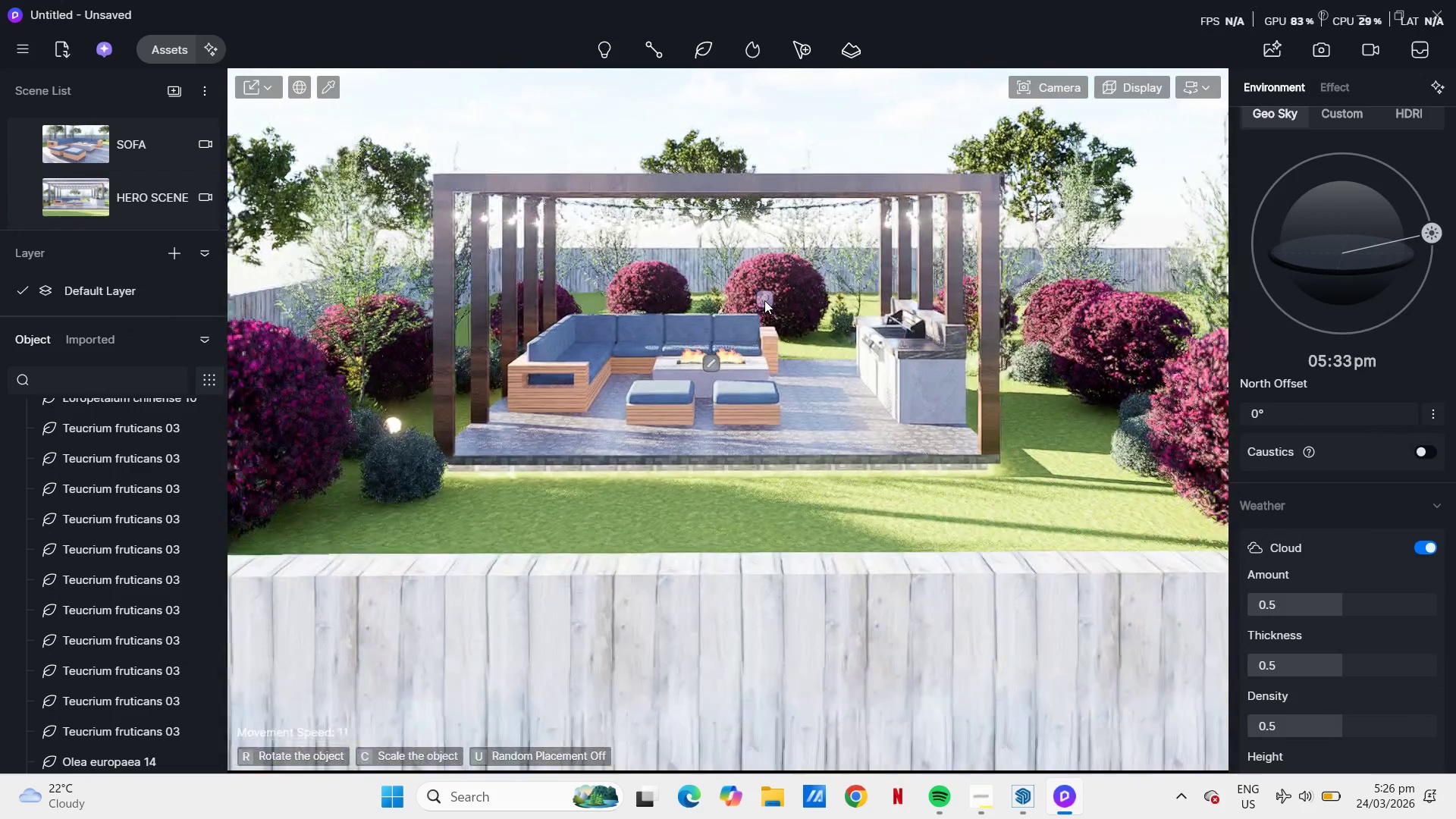 
hold_key(key=Q, duration=1.41)
 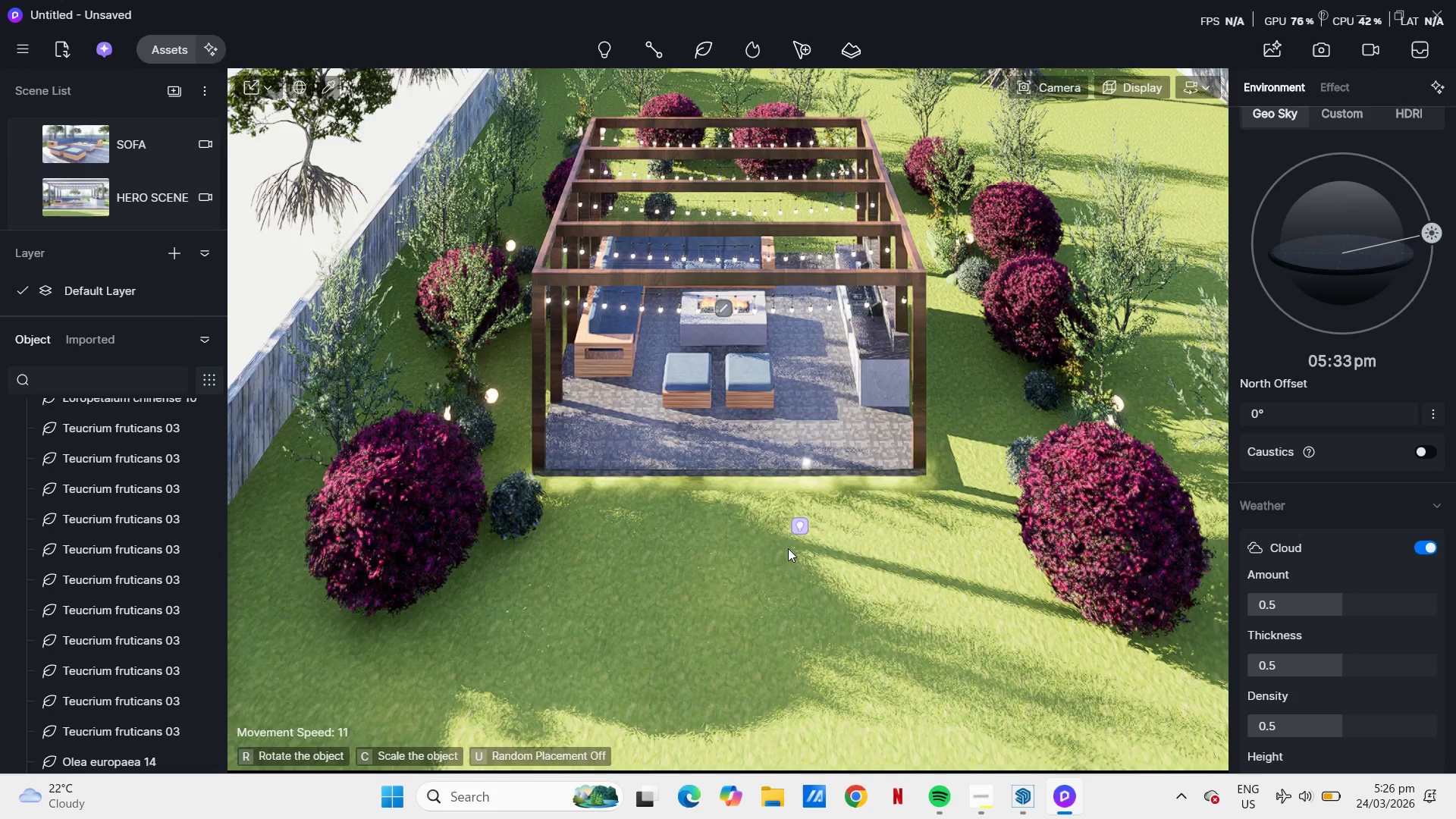 
scroll: coordinate [732, 309], scroll_direction: down, amount: 12.0
 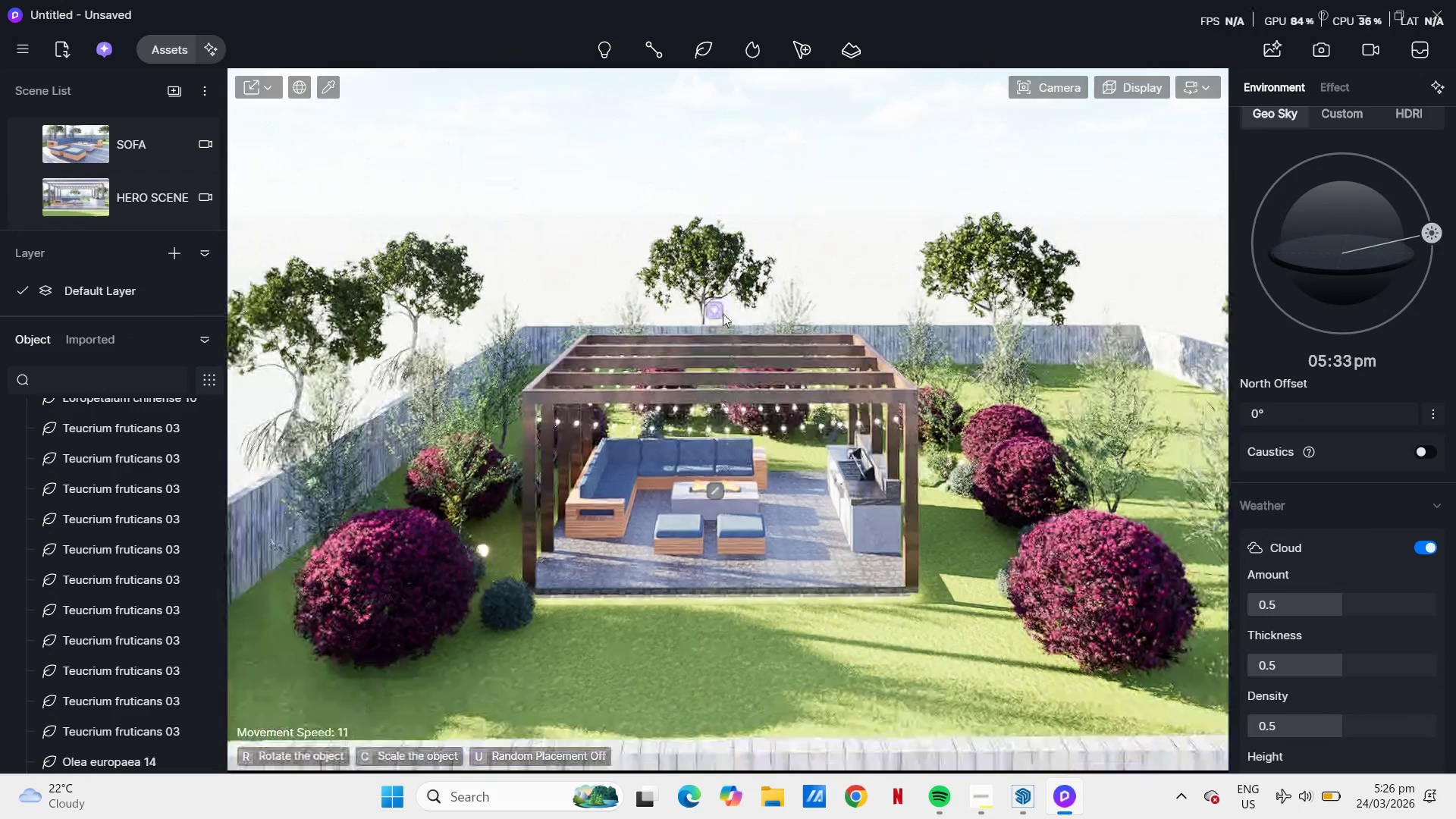 
hold_key(key=Q, duration=1.5)
 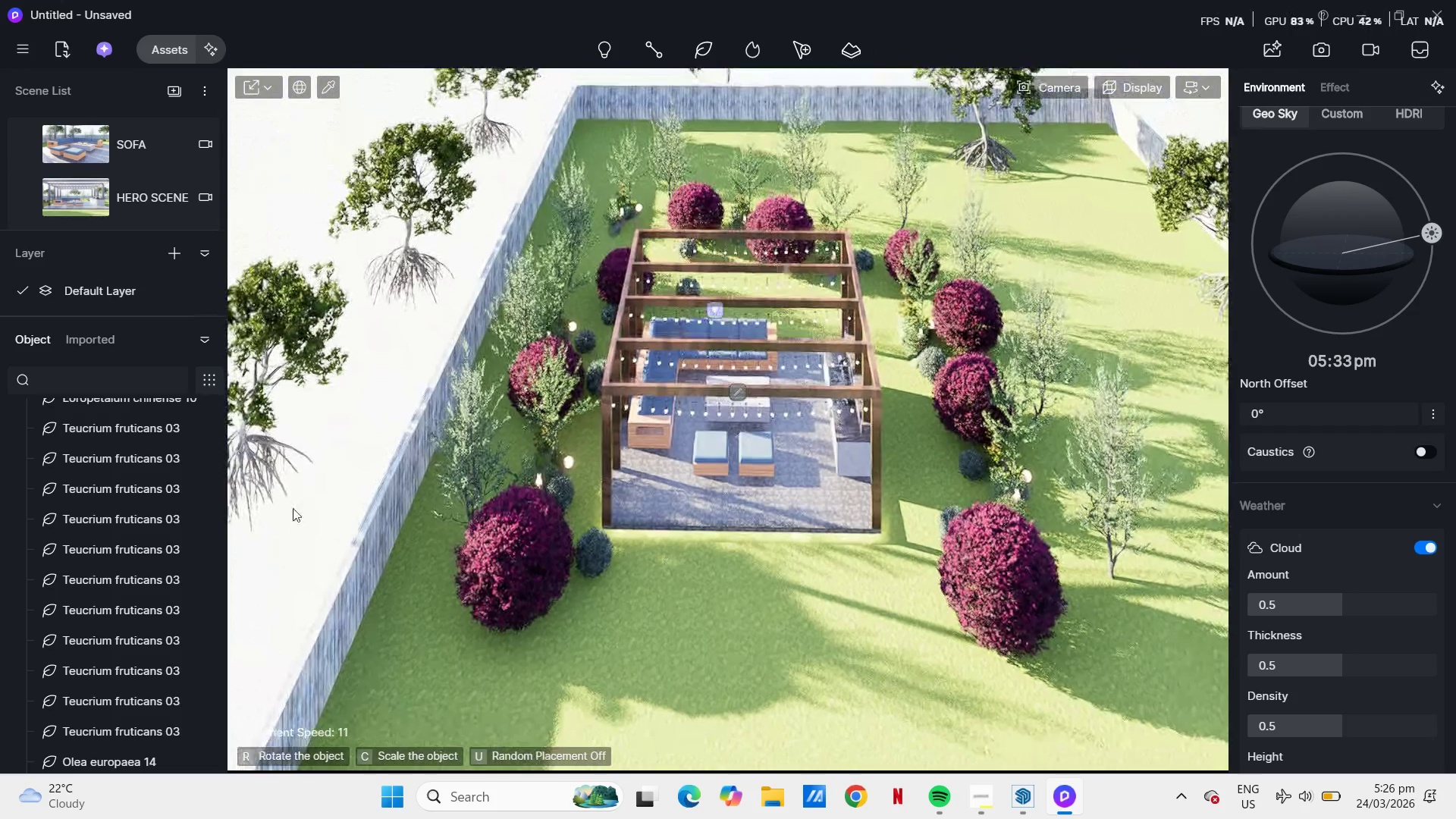 
hold_key(key=Q, duration=0.41)
 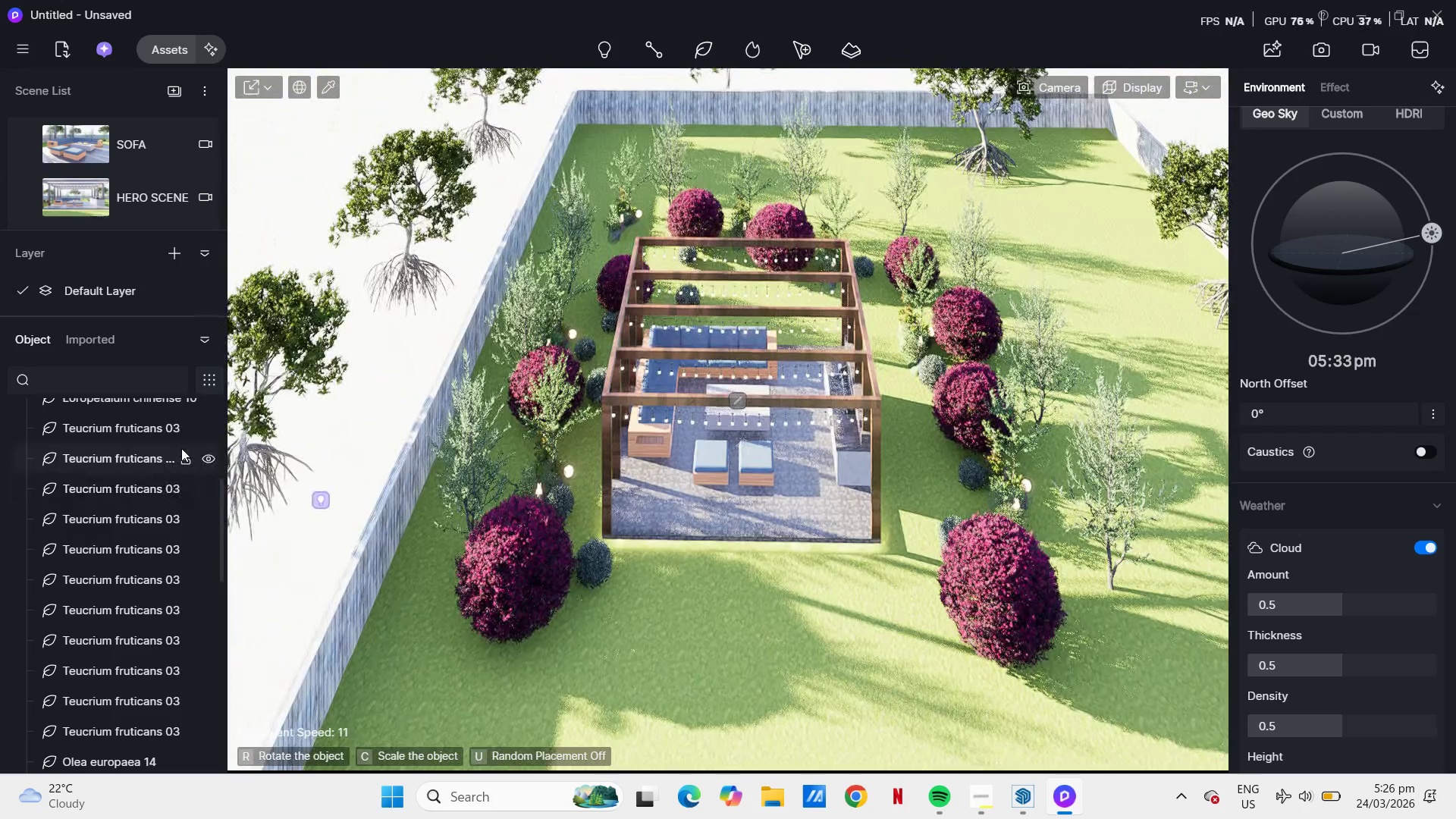 
scroll: coordinate [792, 240], scroll_direction: down, amount: 17.0
 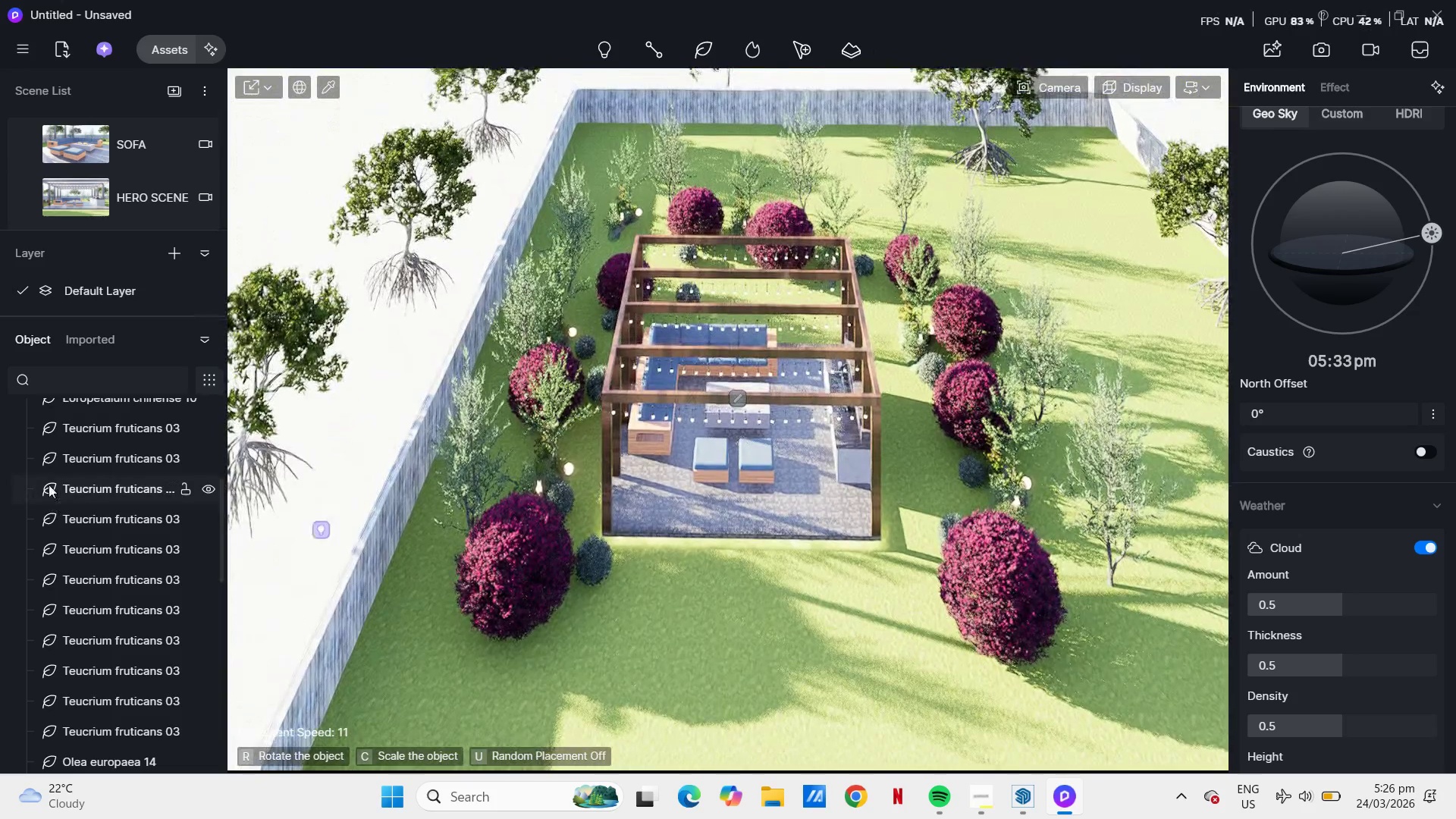 
key(M)
 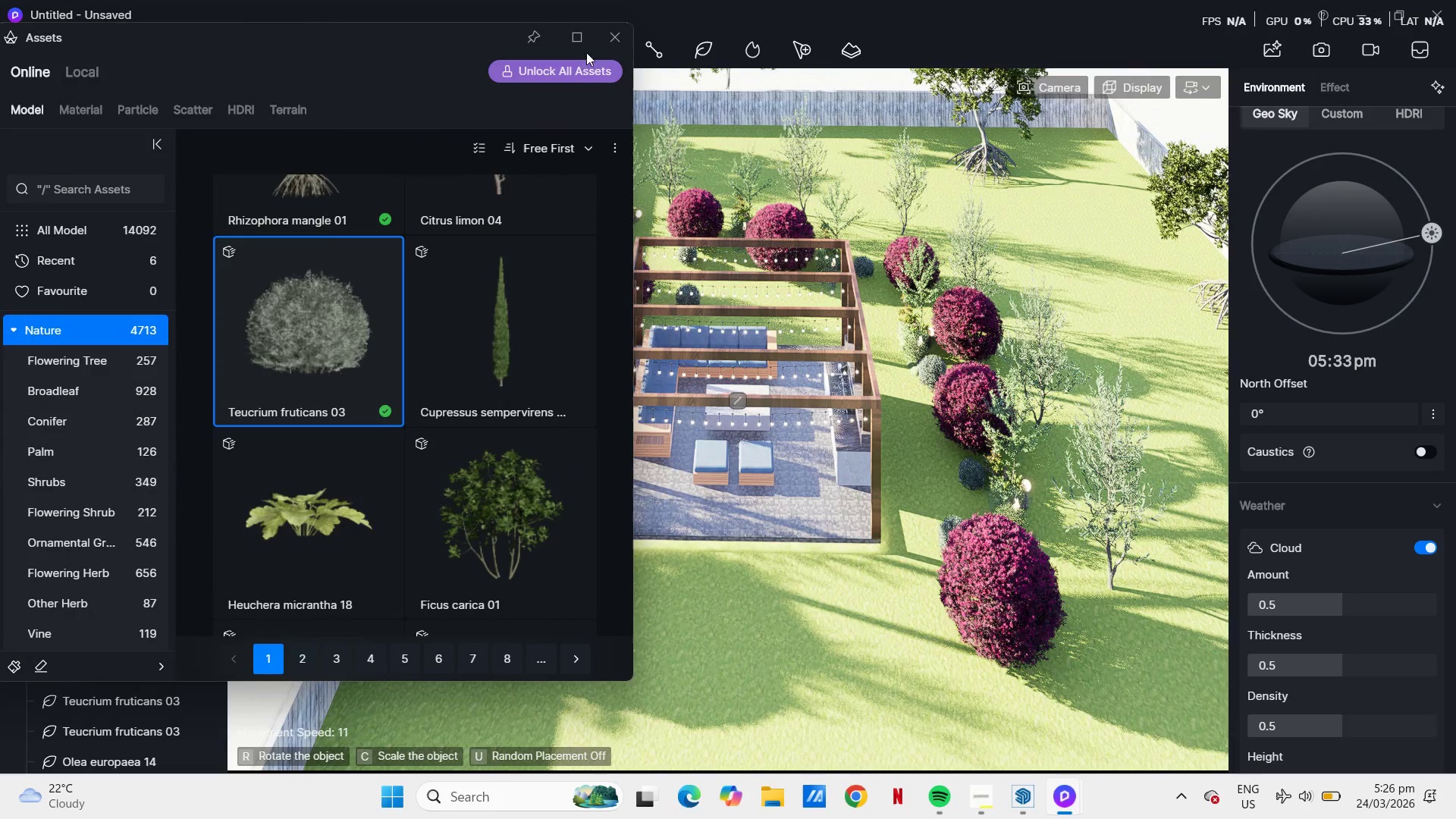 
left_click([600, 35])
 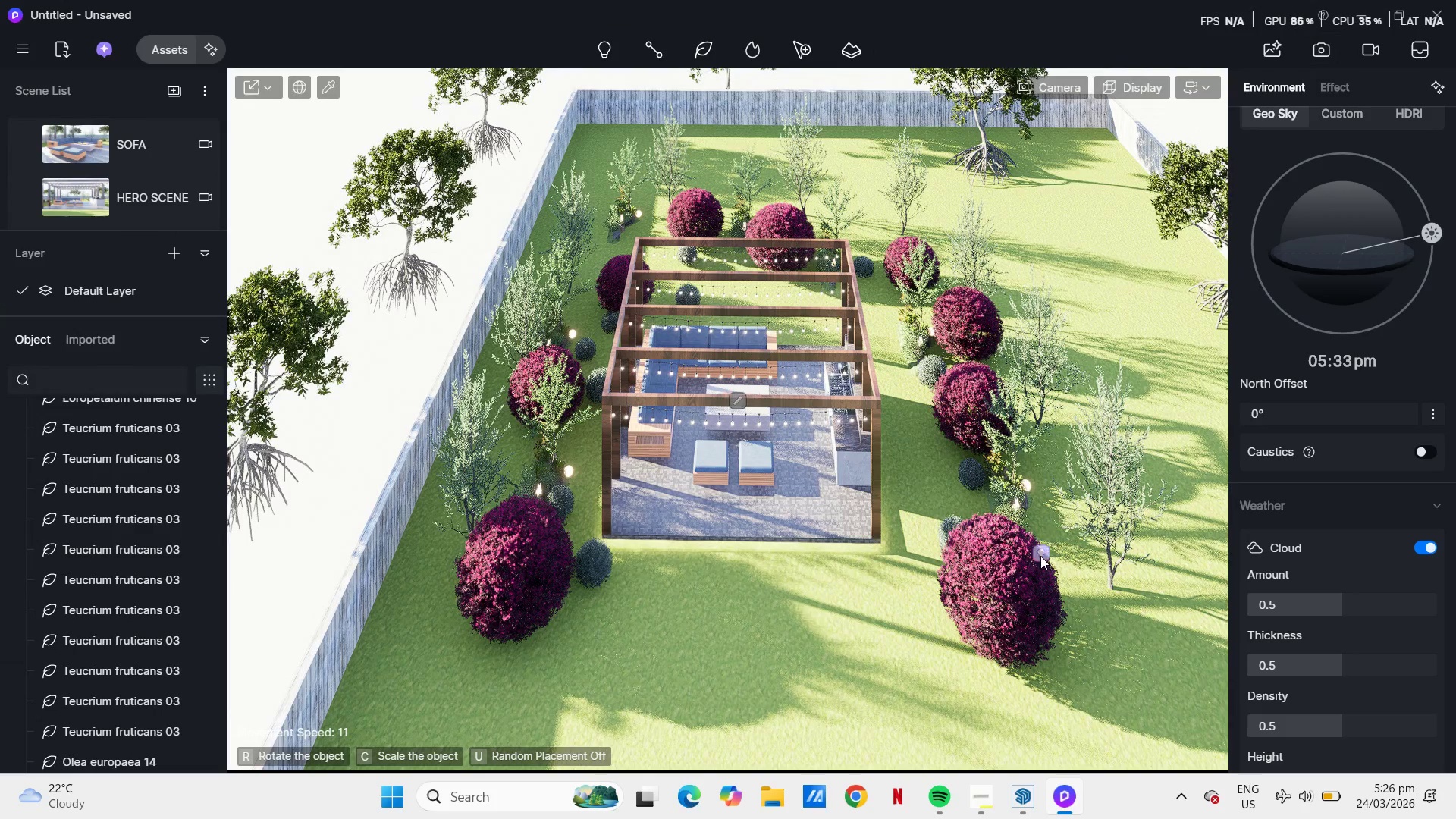 
key(Escape)
 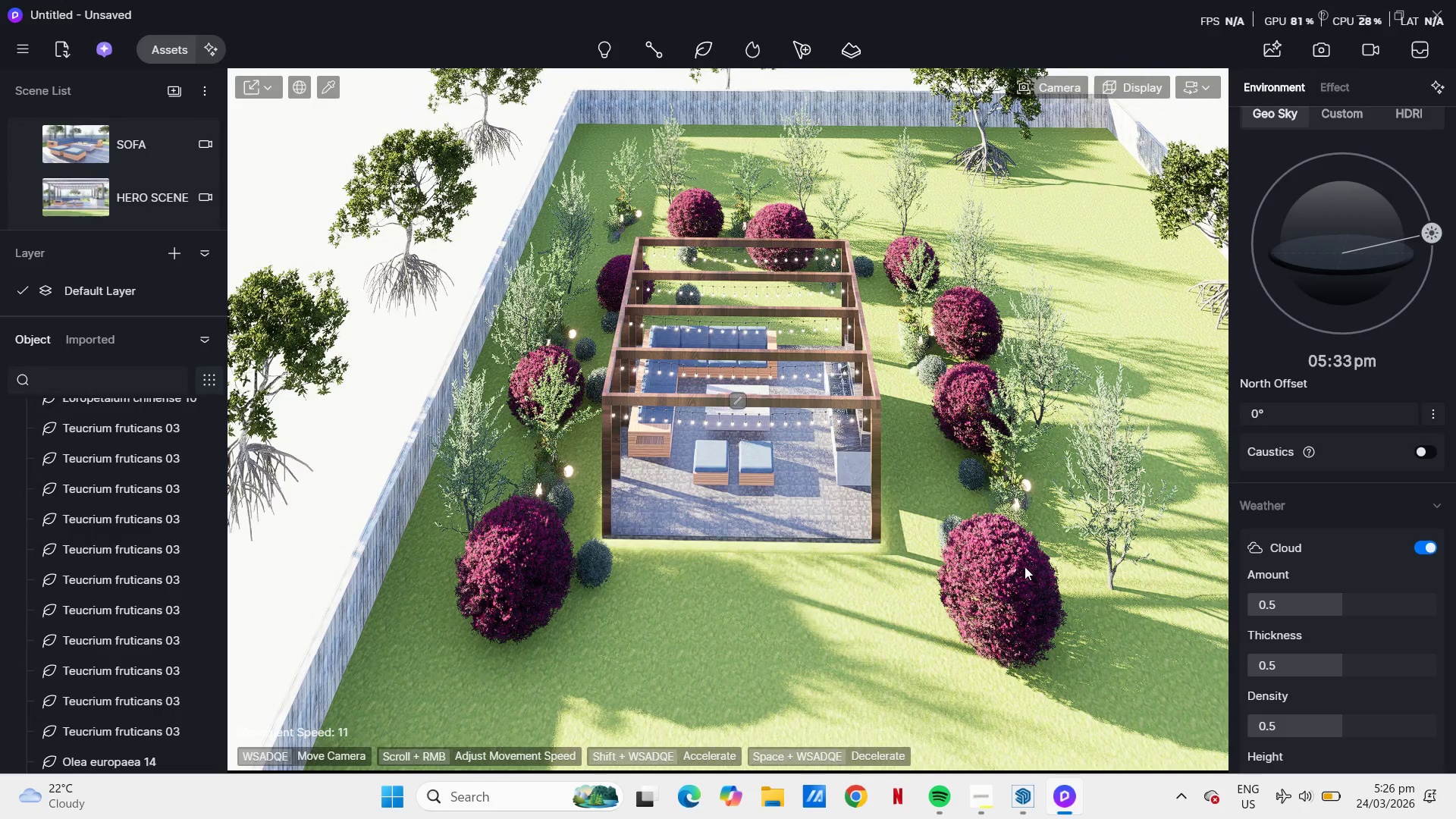 
left_click([1024, 568])
 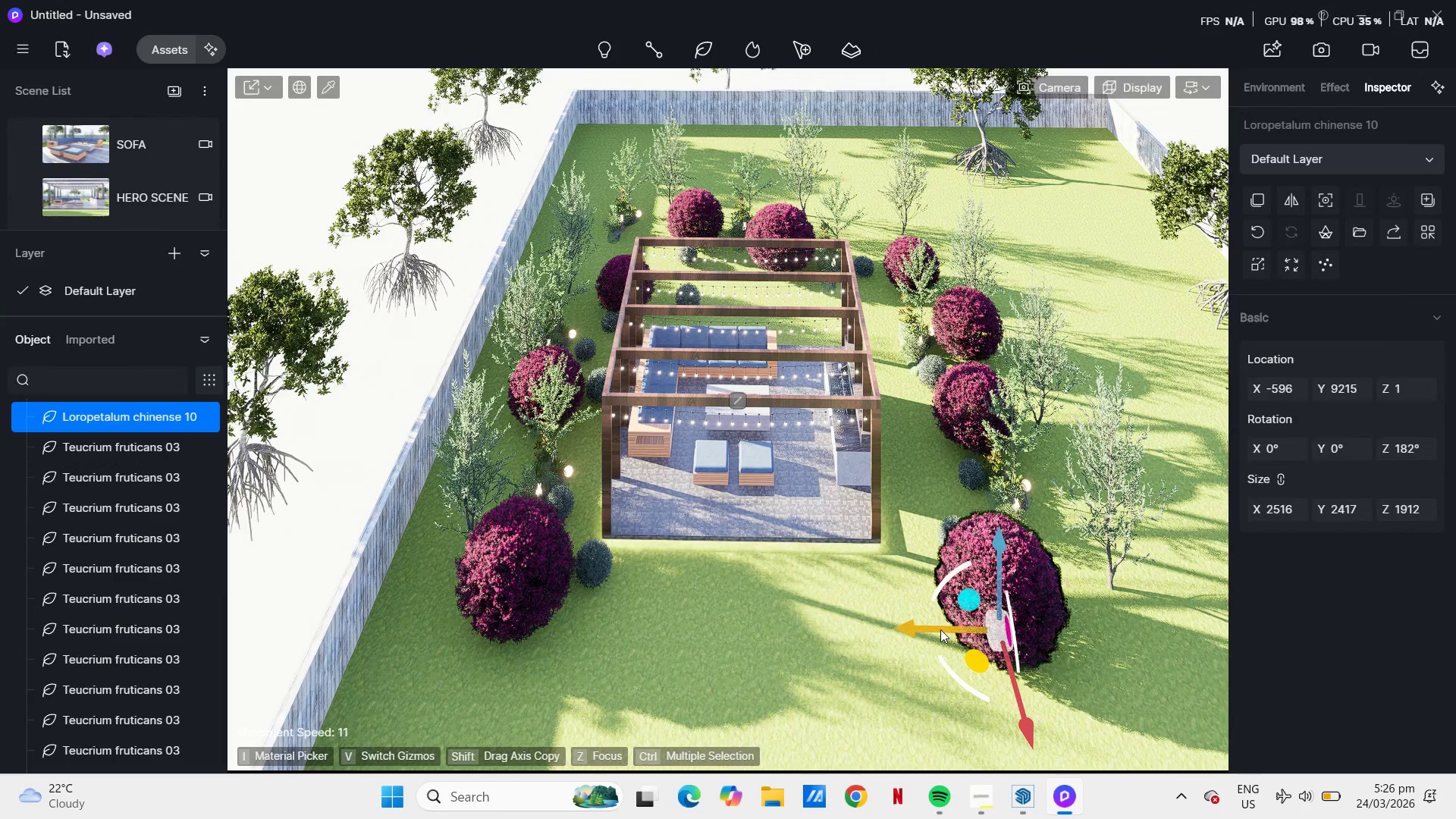 
left_click_drag(start_coordinate=[933, 629], to_coordinate=[1154, 627])
 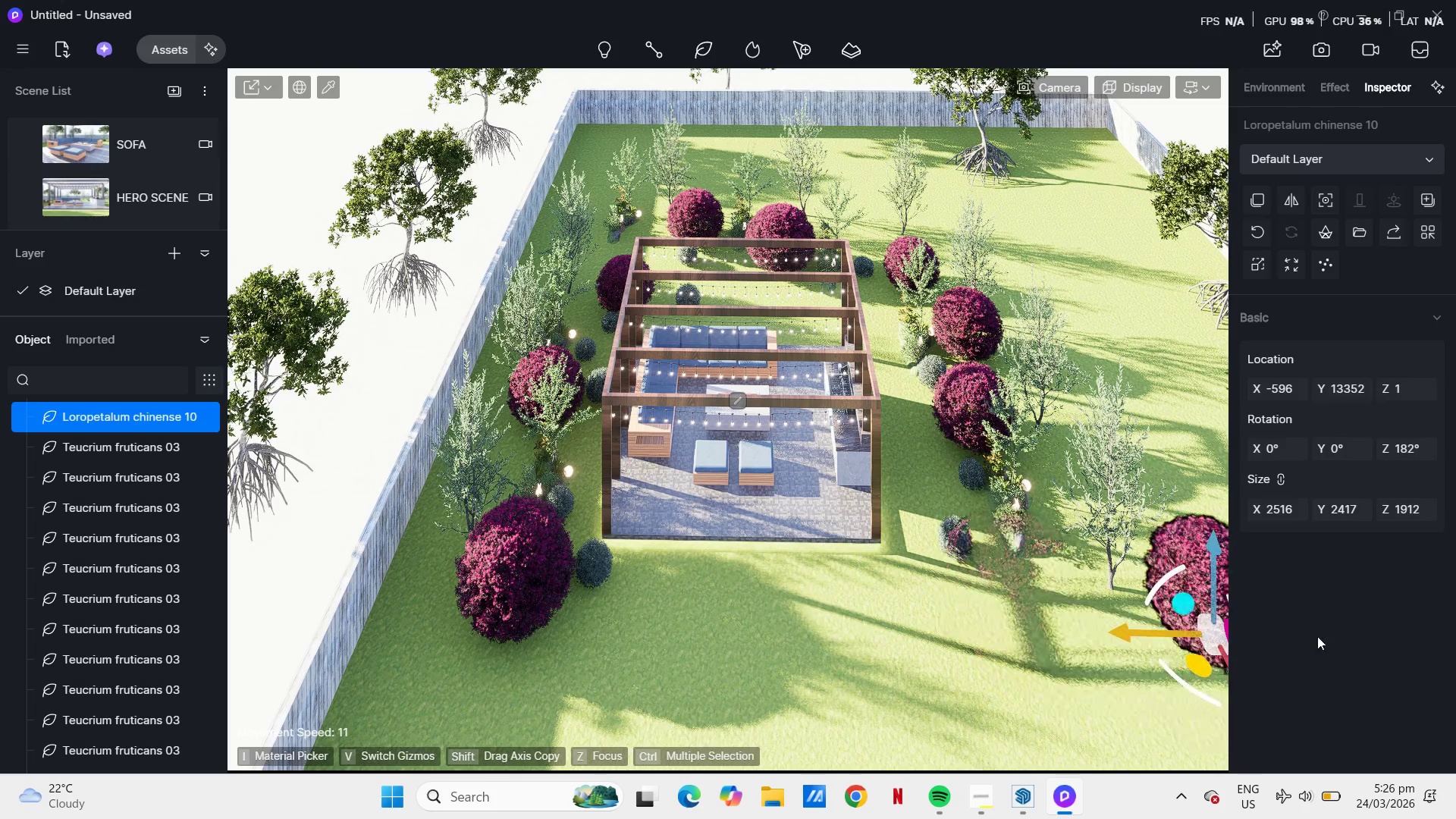 
left_click_drag(start_coordinate=[1157, 627], to_coordinate=[1259, 632])
 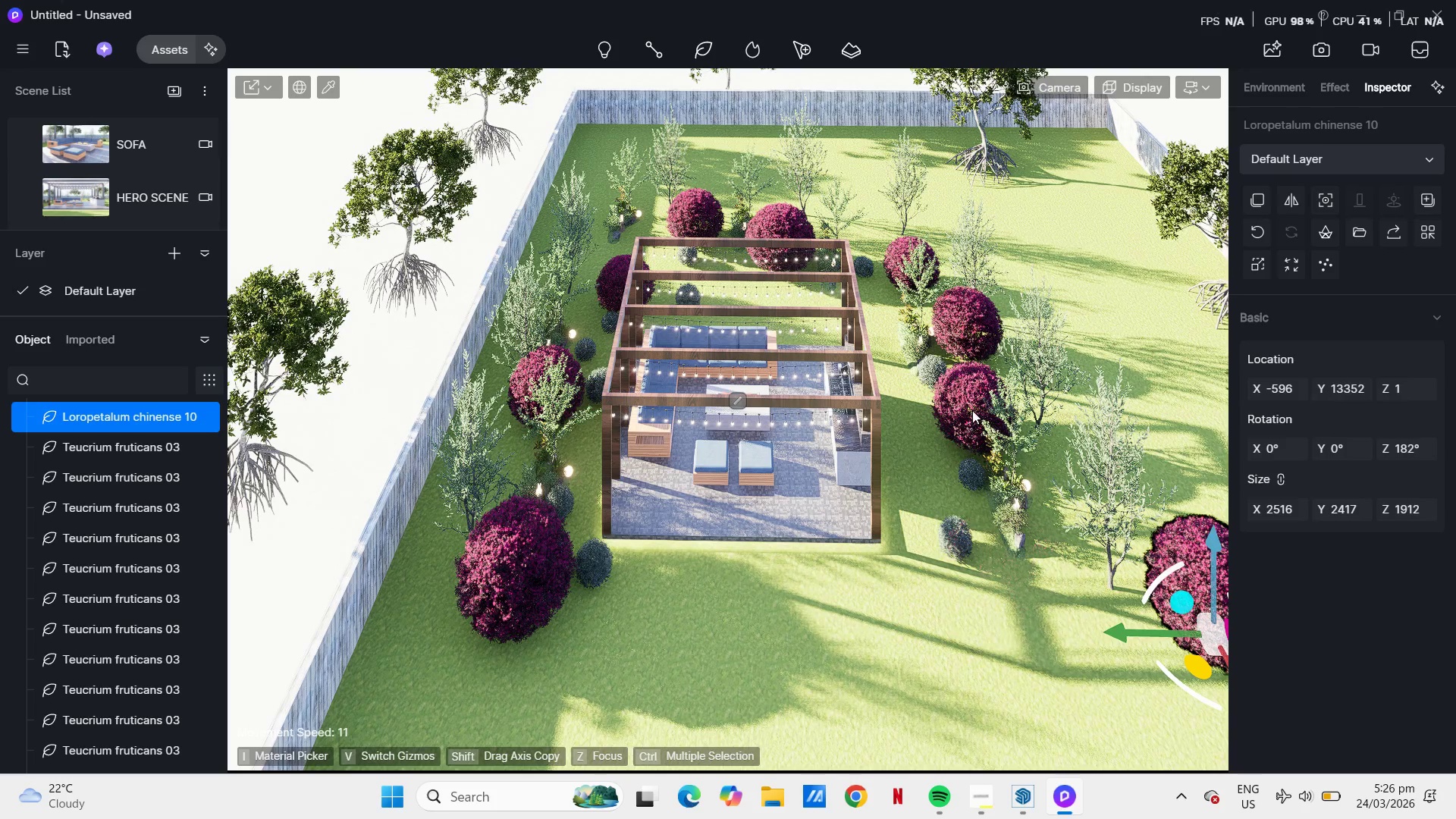 
left_click([974, 406])
 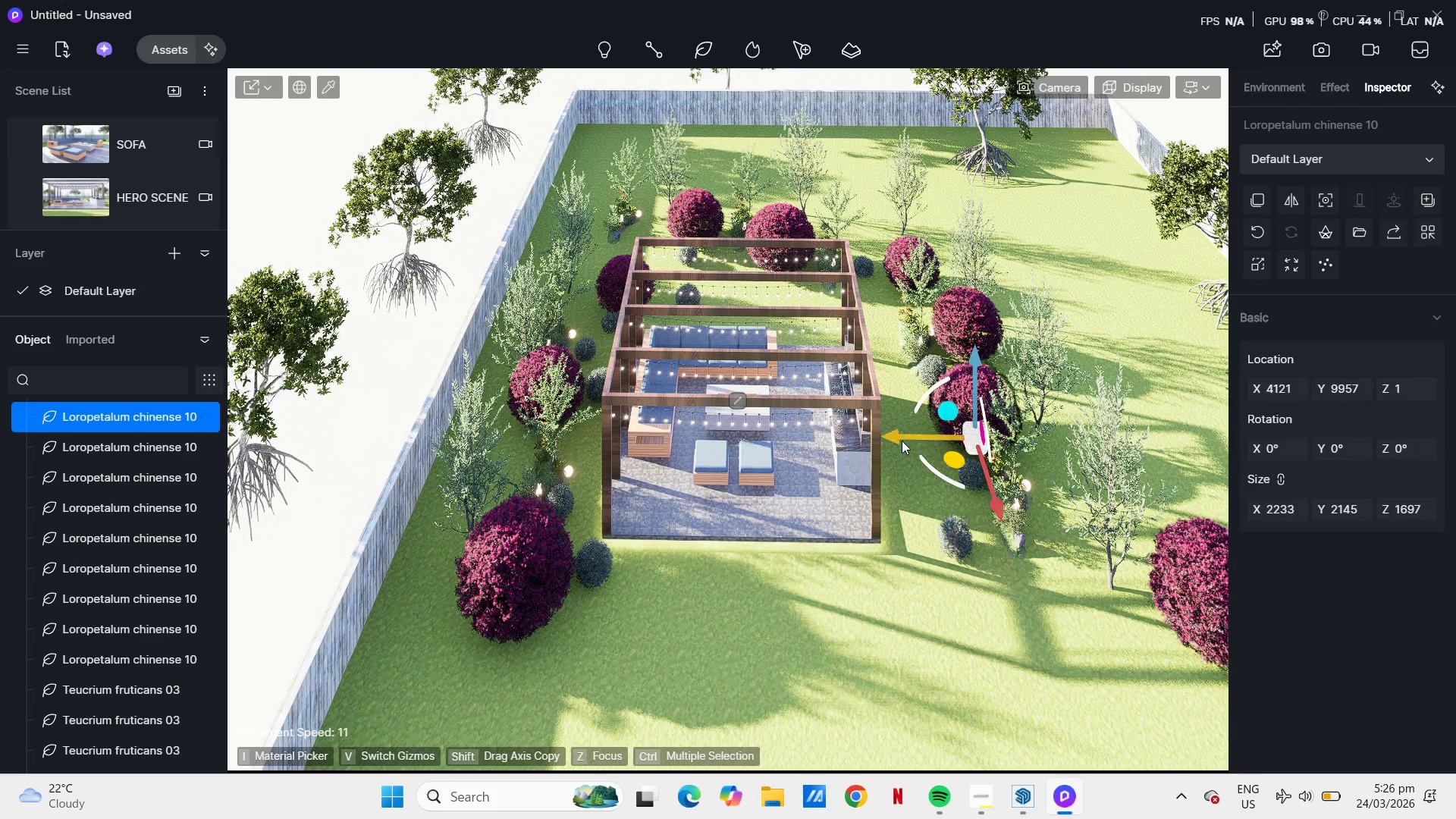 
left_click_drag(start_coordinate=[896, 435], to_coordinate=[1138, 439])
 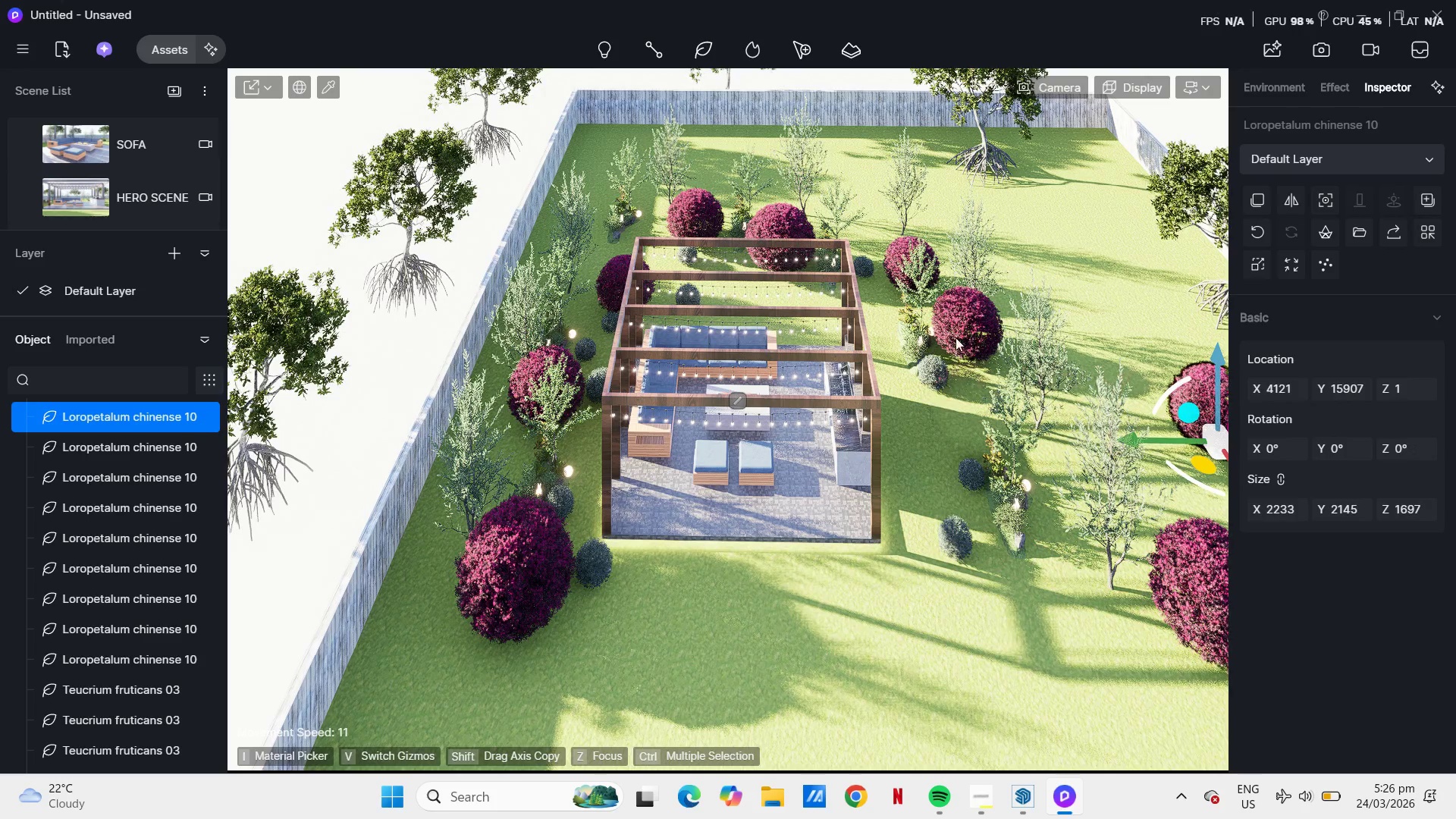 
left_click([958, 315])
 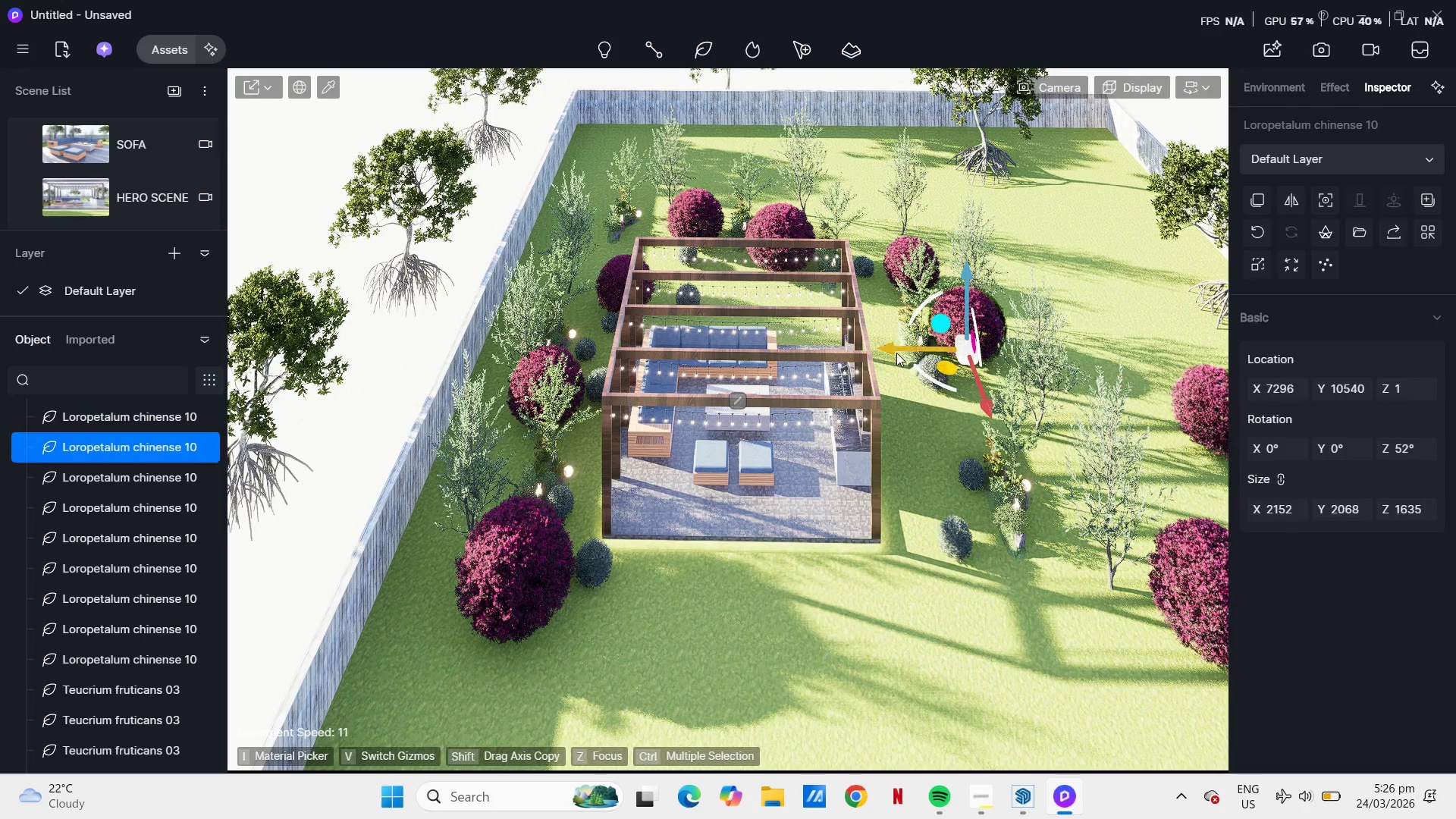 
left_click_drag(start_coordinate=[896, 351], to_coordinate=[1094, 345])
 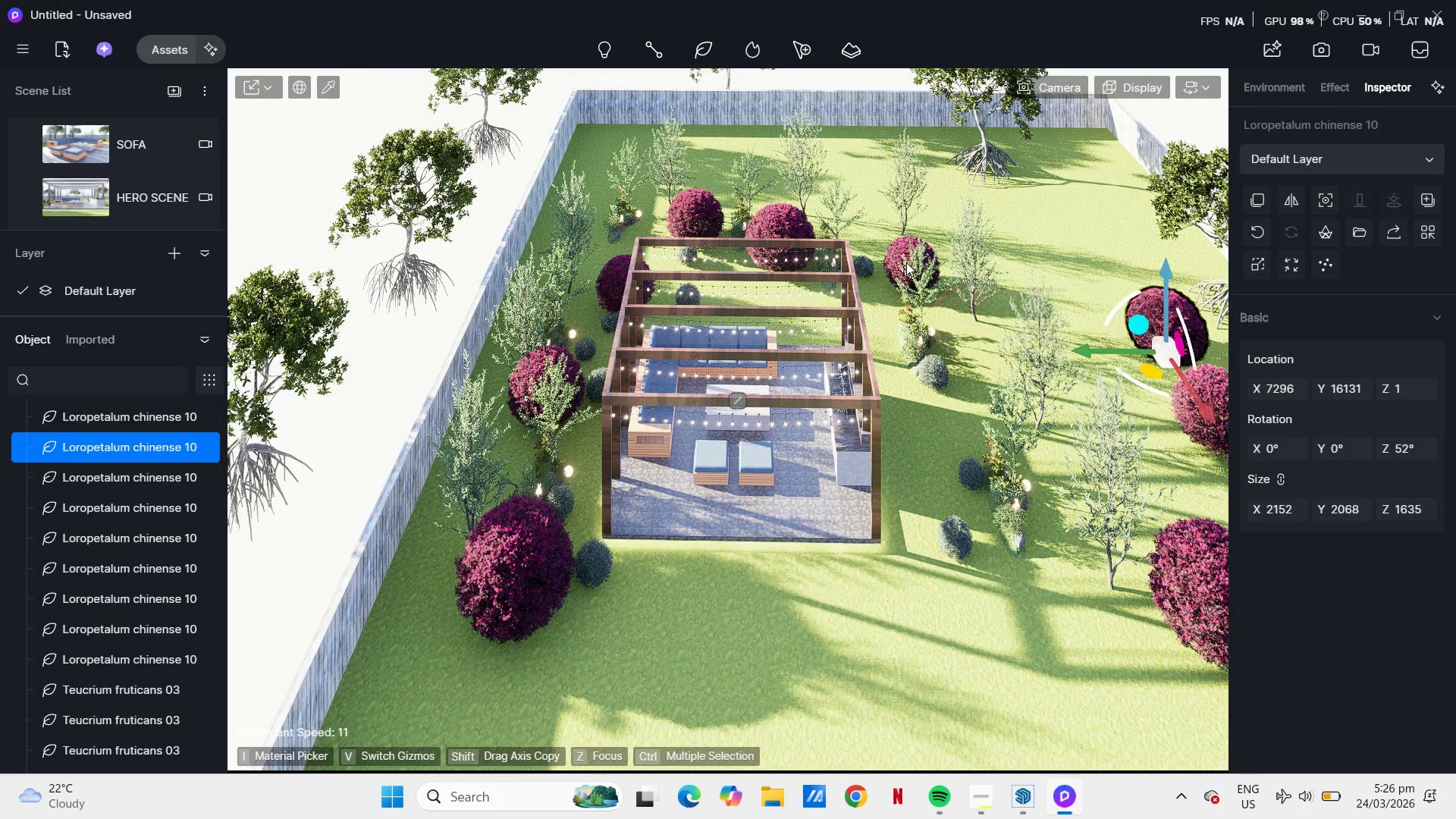 
left_click([898, 249])
 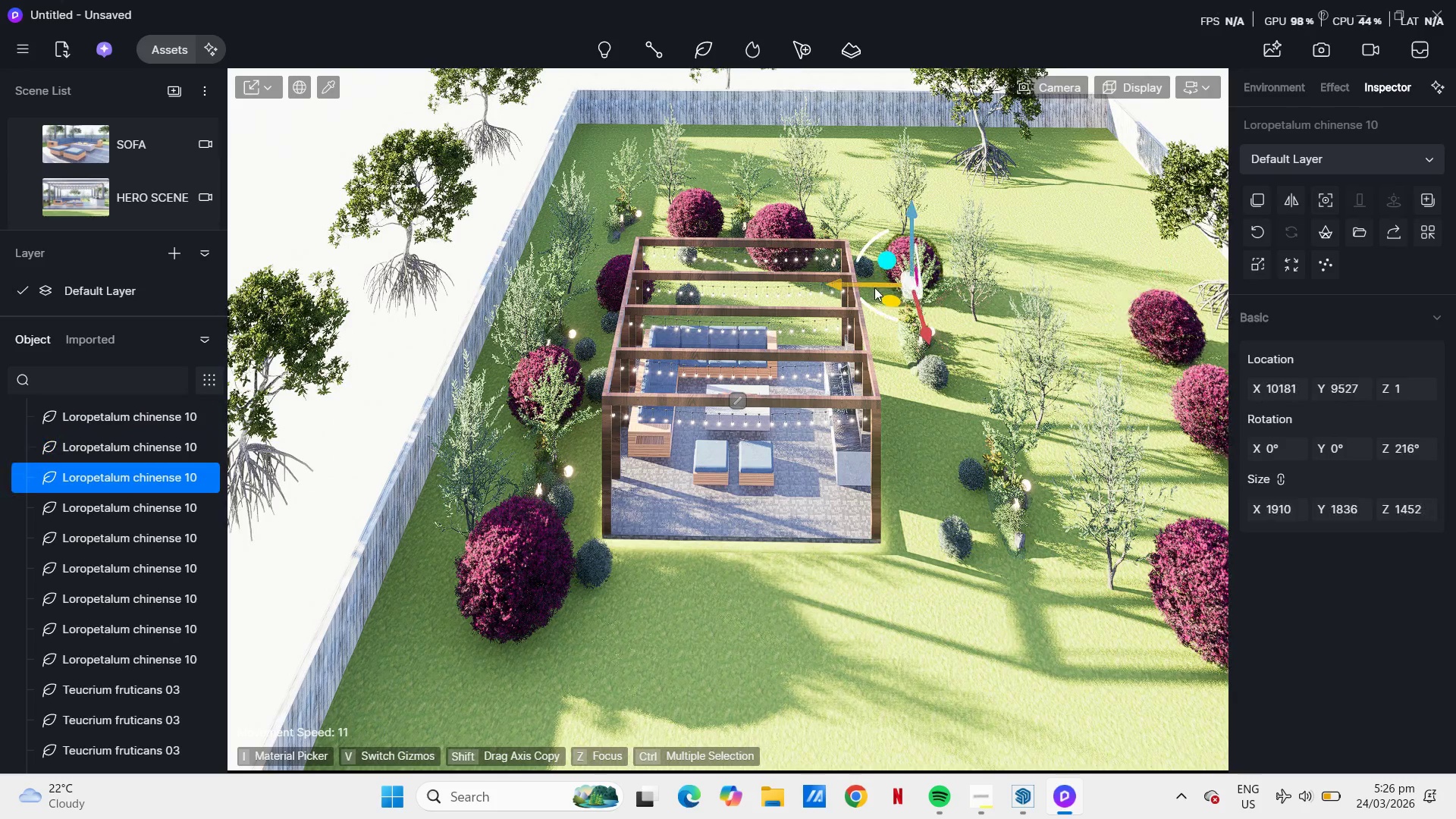 
left_click_drag(start_coordinate=[871, 287], to_coordinate=[1065, 282])
 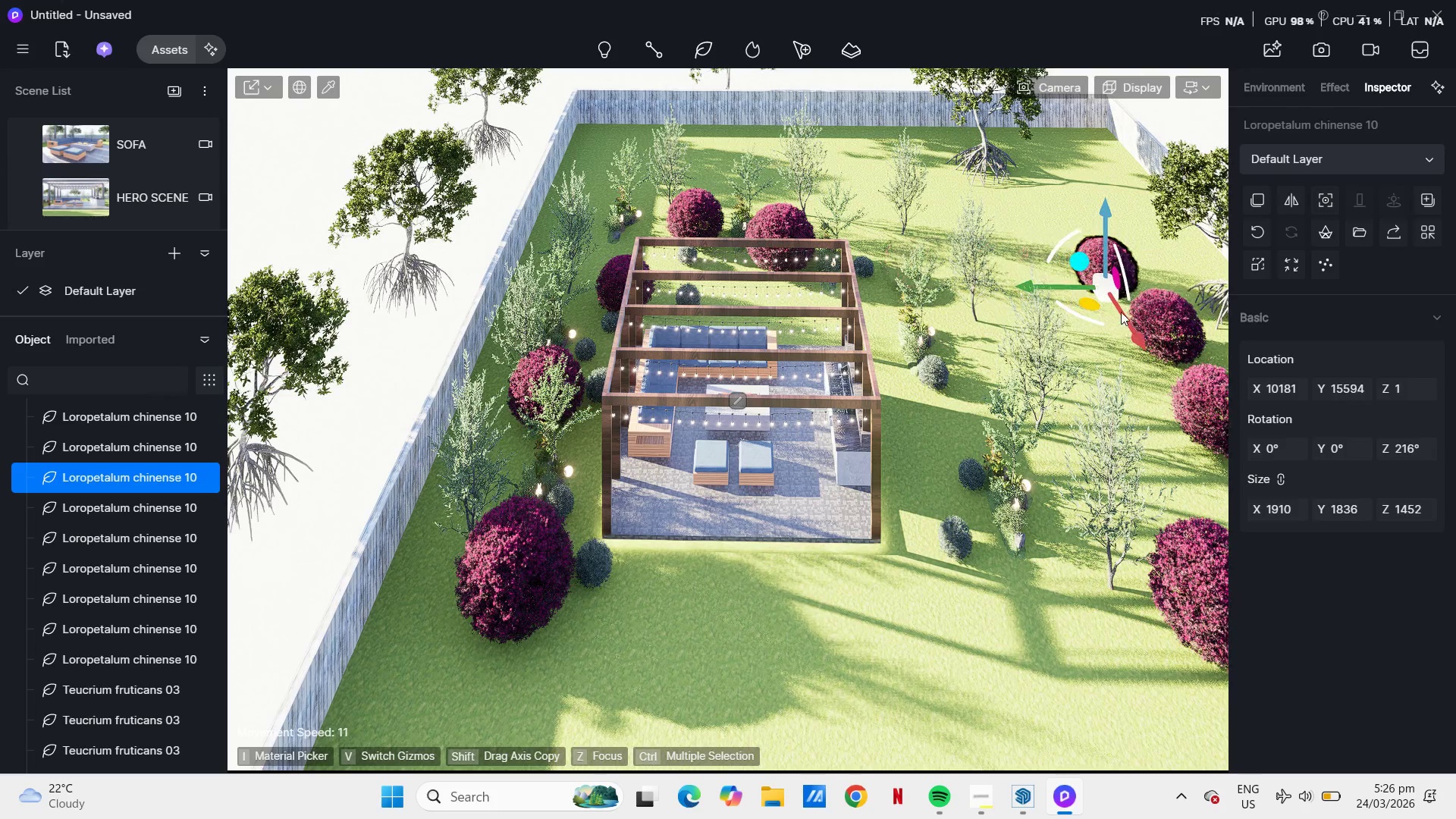 
left_click_drag(start_coordinate=[1121, 312], to_coordinate=[1102, 265])
 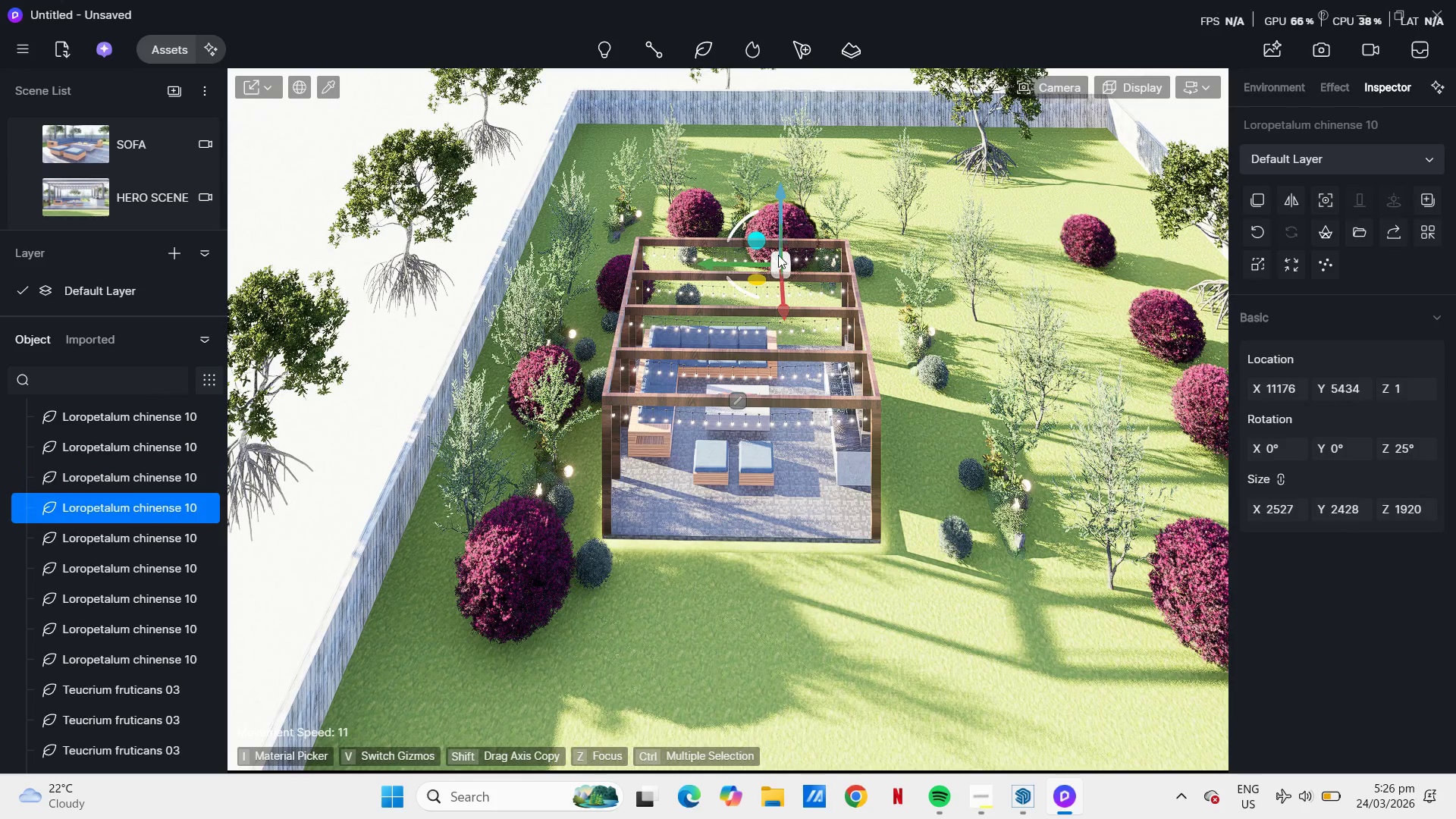 
left_click_drag(start_coordinate=[782, 314], to_coordinate=[776, 695])
 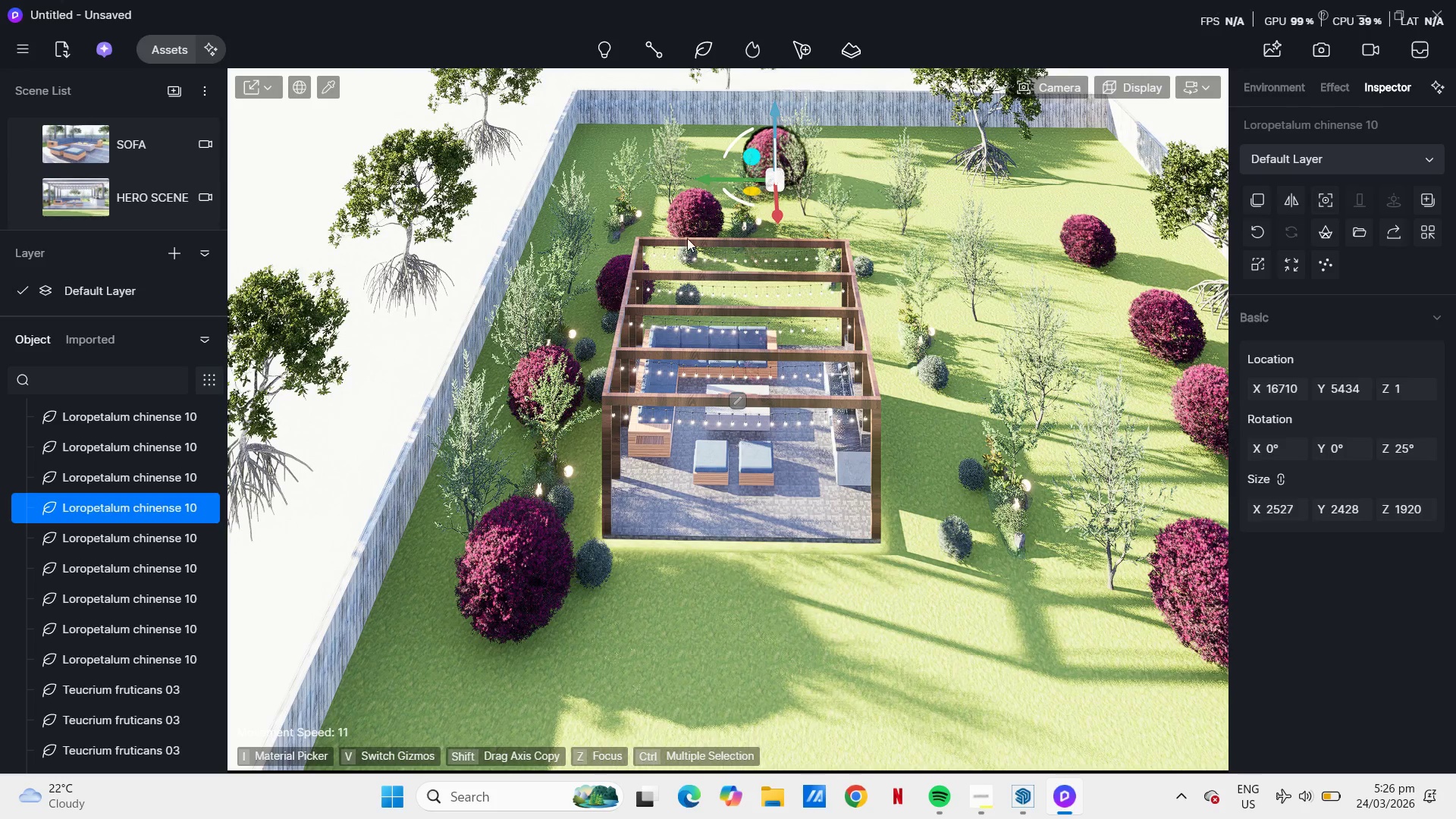 
left_click([686, 218])
 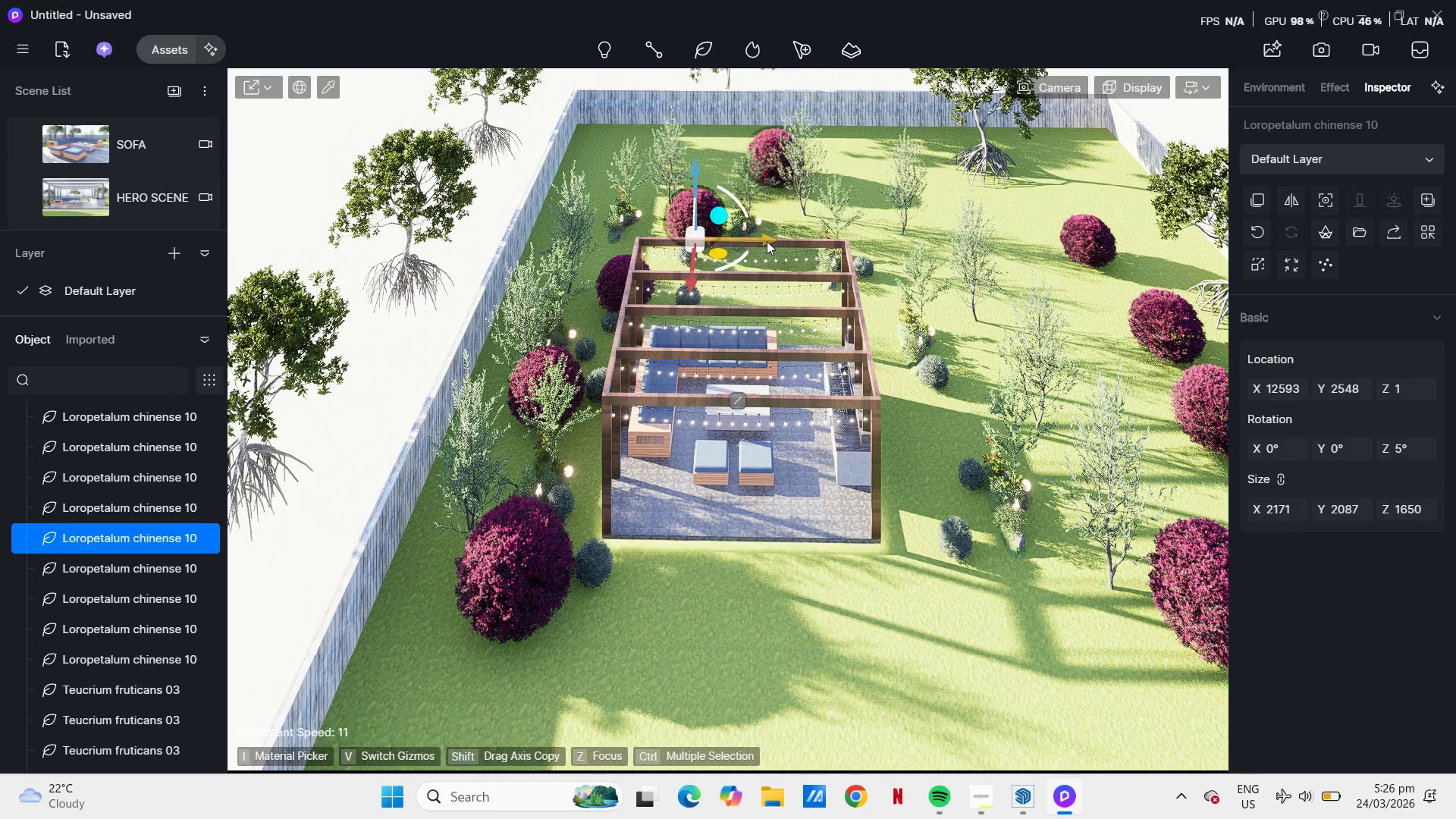 
left_click_drag(start_coordinate=[765, 239], to_coordinate=[685, 245])
 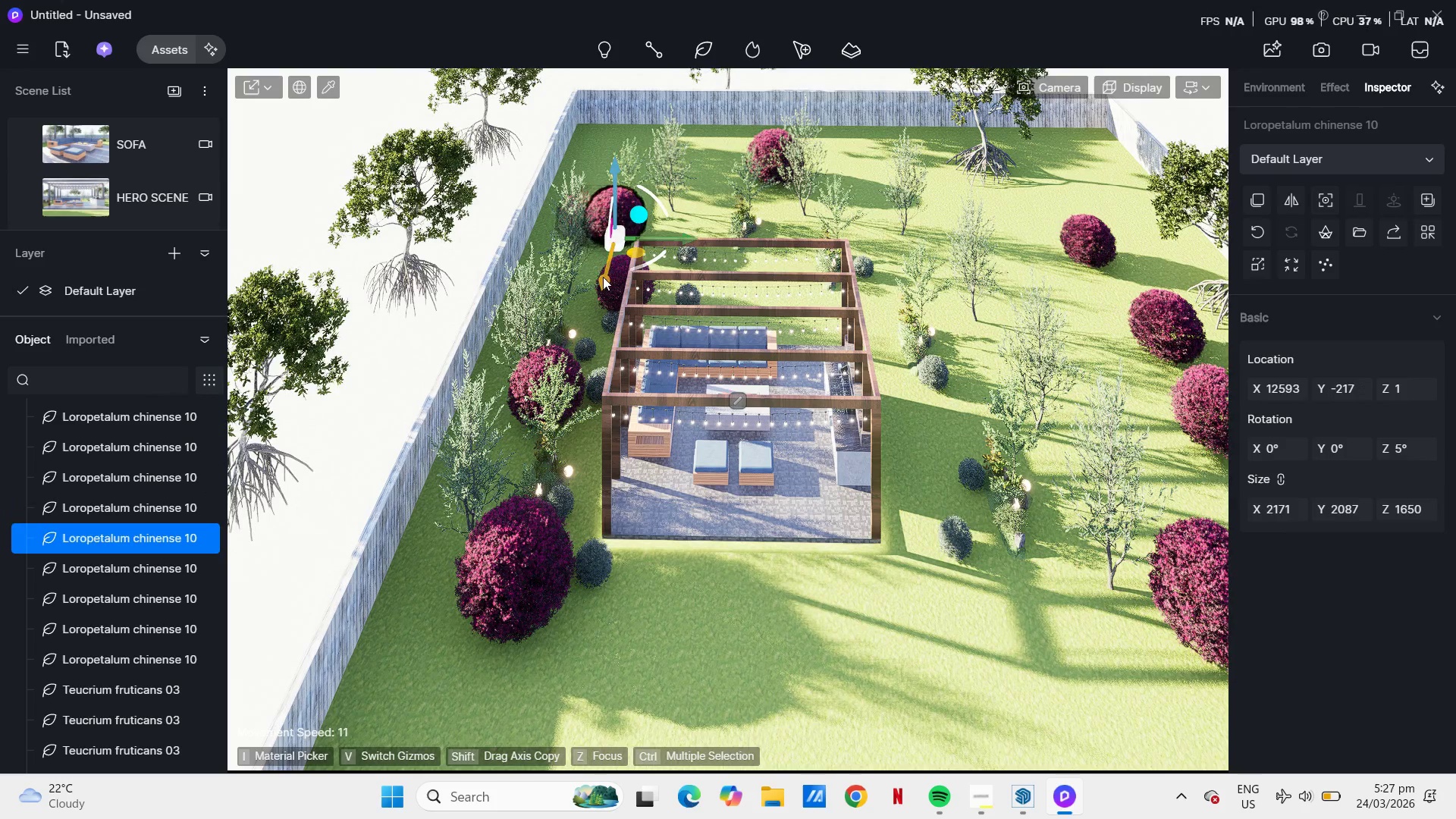 
left_click_drag(start_coordinate=[602, 281], to_coordinate=[627, 175])
 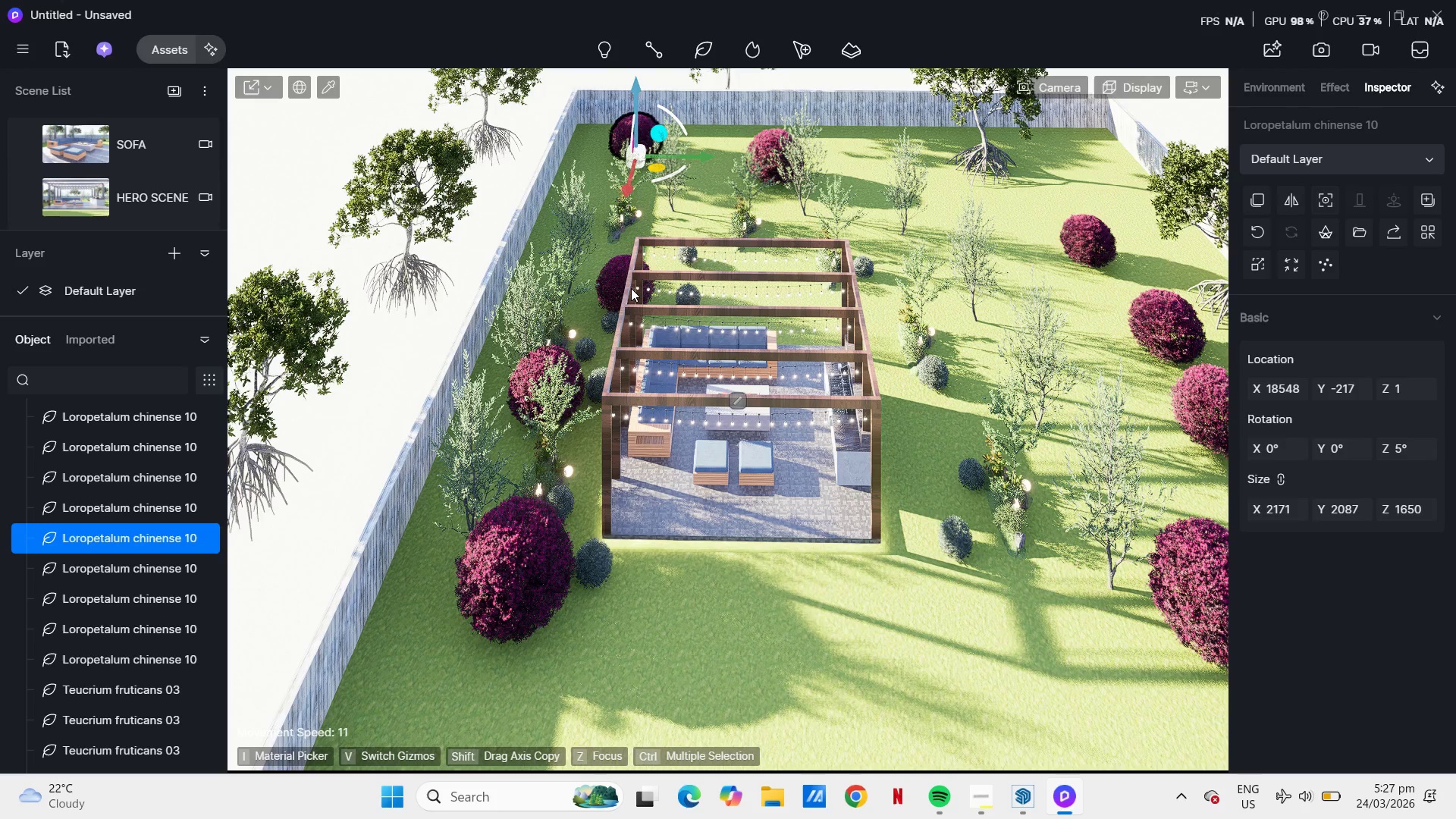 
left_click_drag(start_coordinate=[695, 306], to_coordinate=[631, 301])
 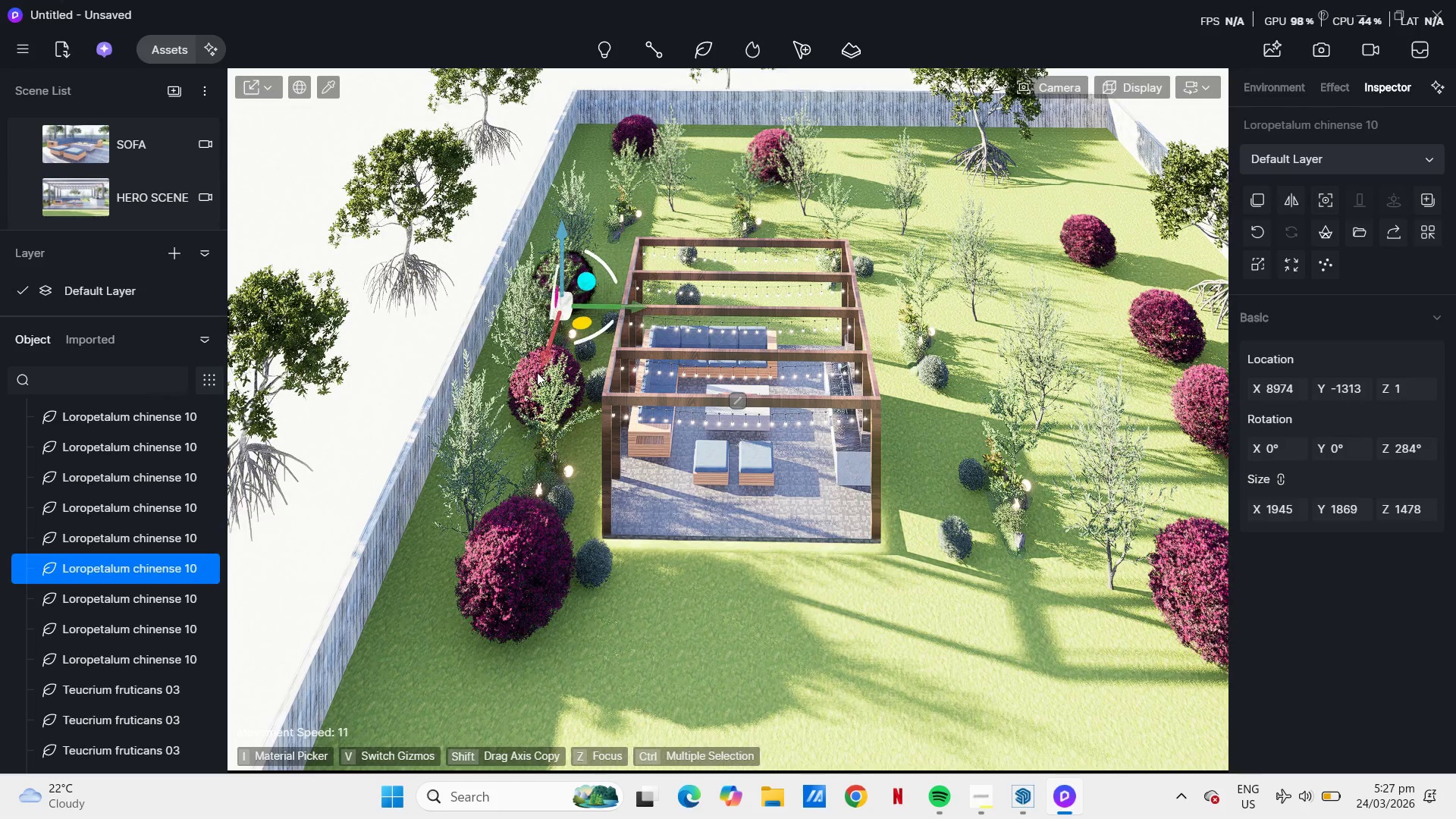 
left_click([533, 372])
 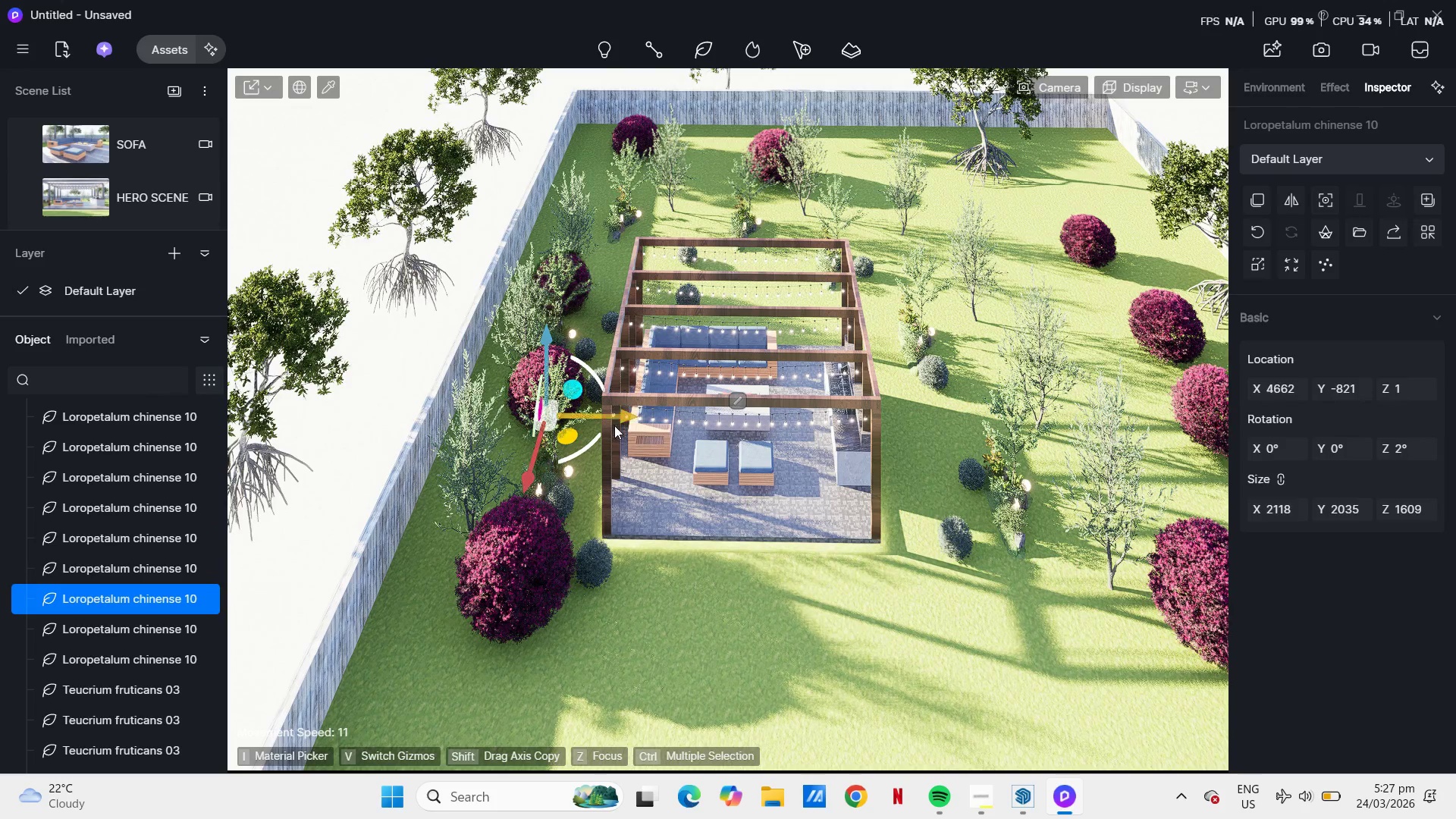 
left_click_drag(start_coordinate=[611, 418], to_coordinate=[567, 417])
 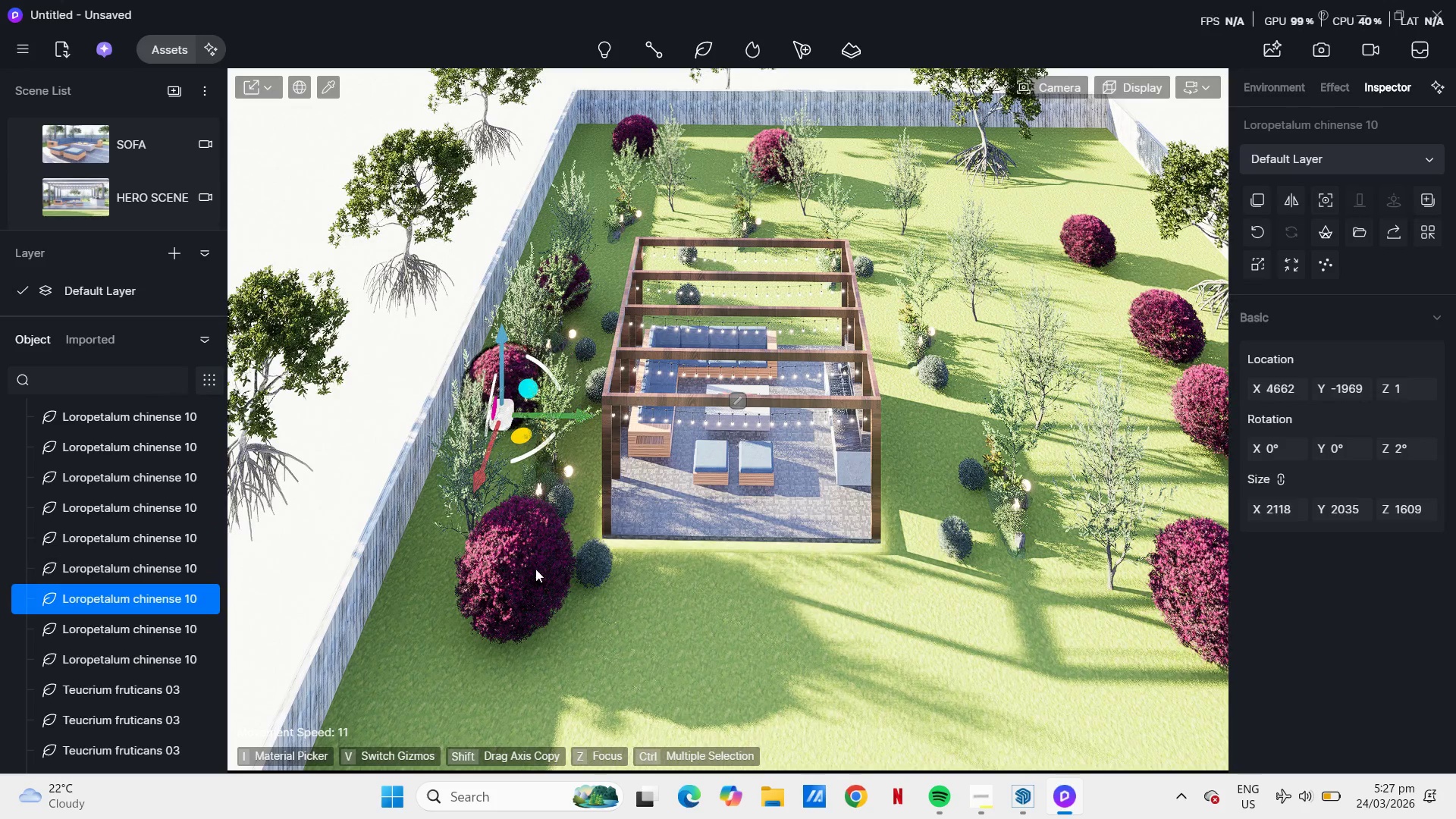 
left_click([535, 569])
 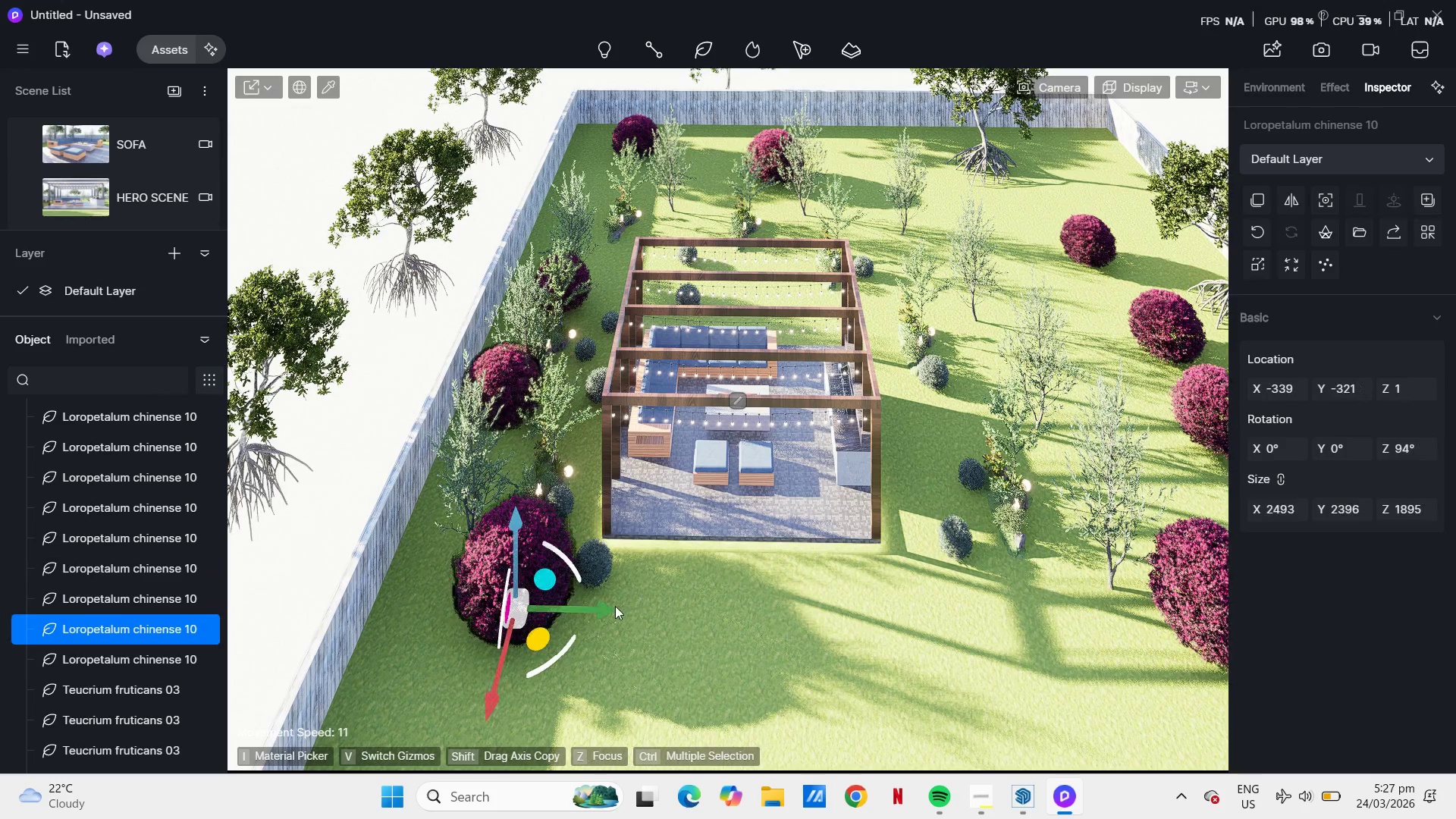 
left_click_drag(start_coordinate=[613, 606], to_coordinate=[538, 605])
 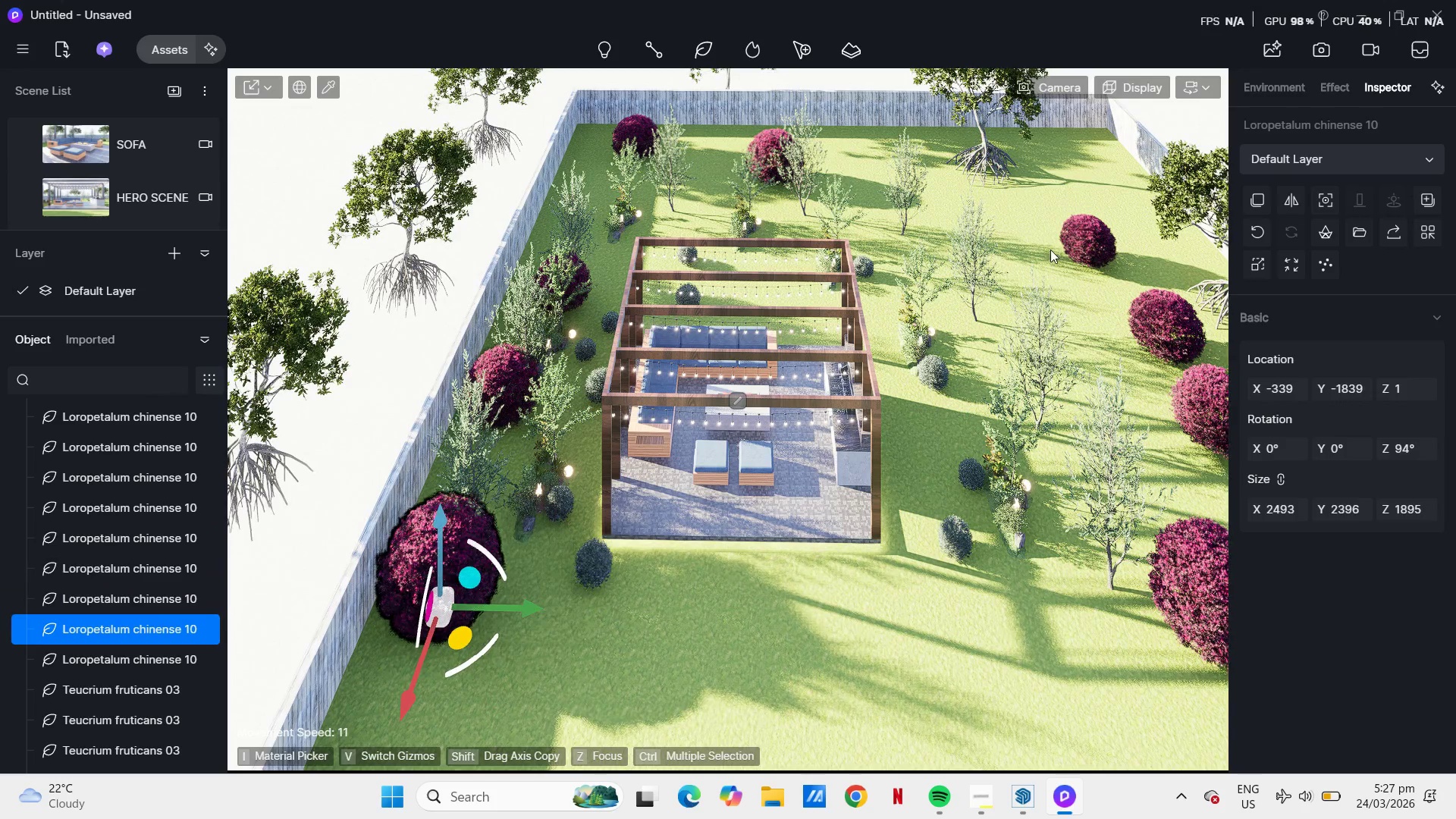 
left_click([1071, 240])
 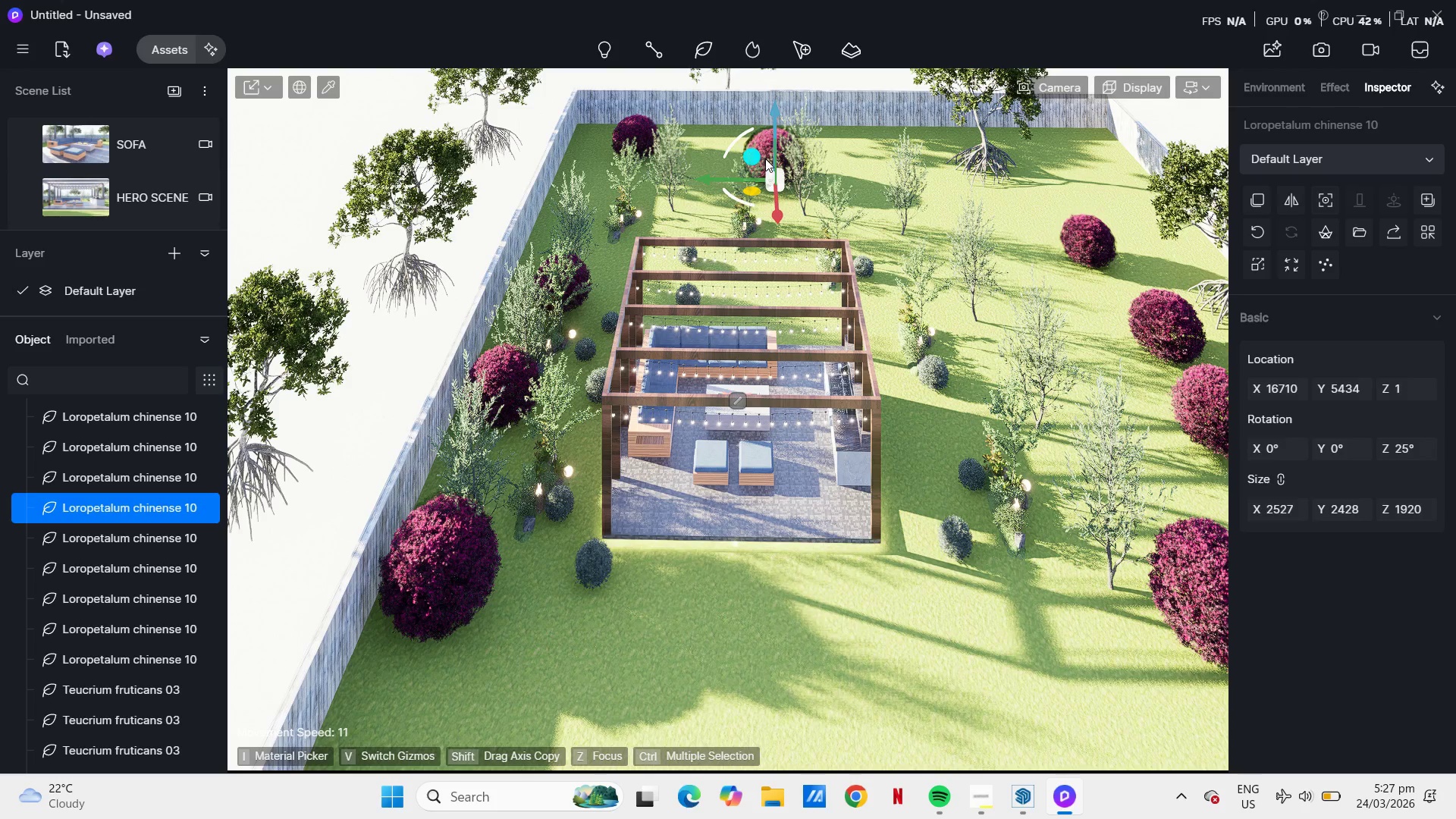 
left_click_drag(start_coordinate=[730, 174], to_coordinate=[824, 169])
 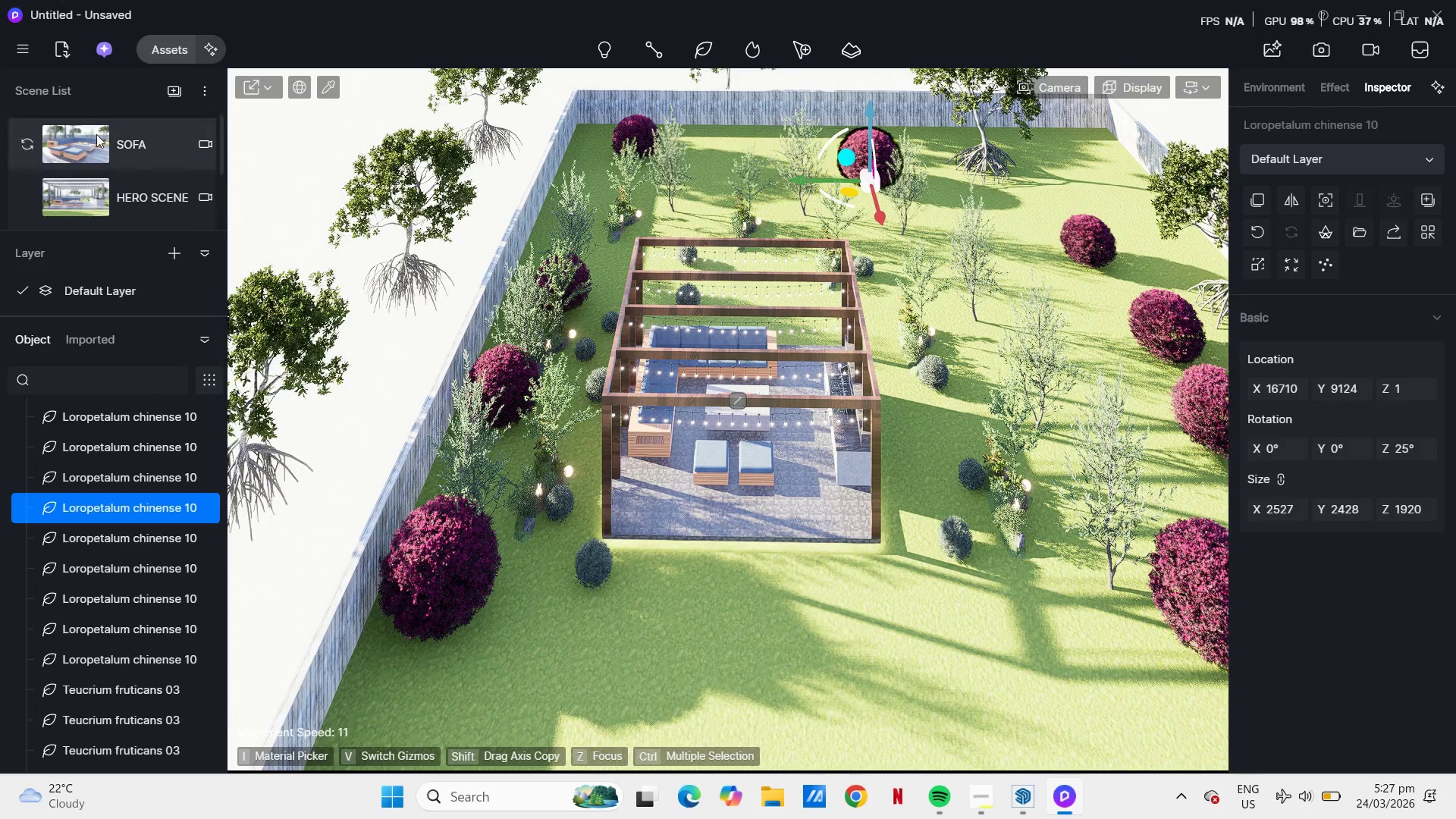 
double_click([72, 136])
 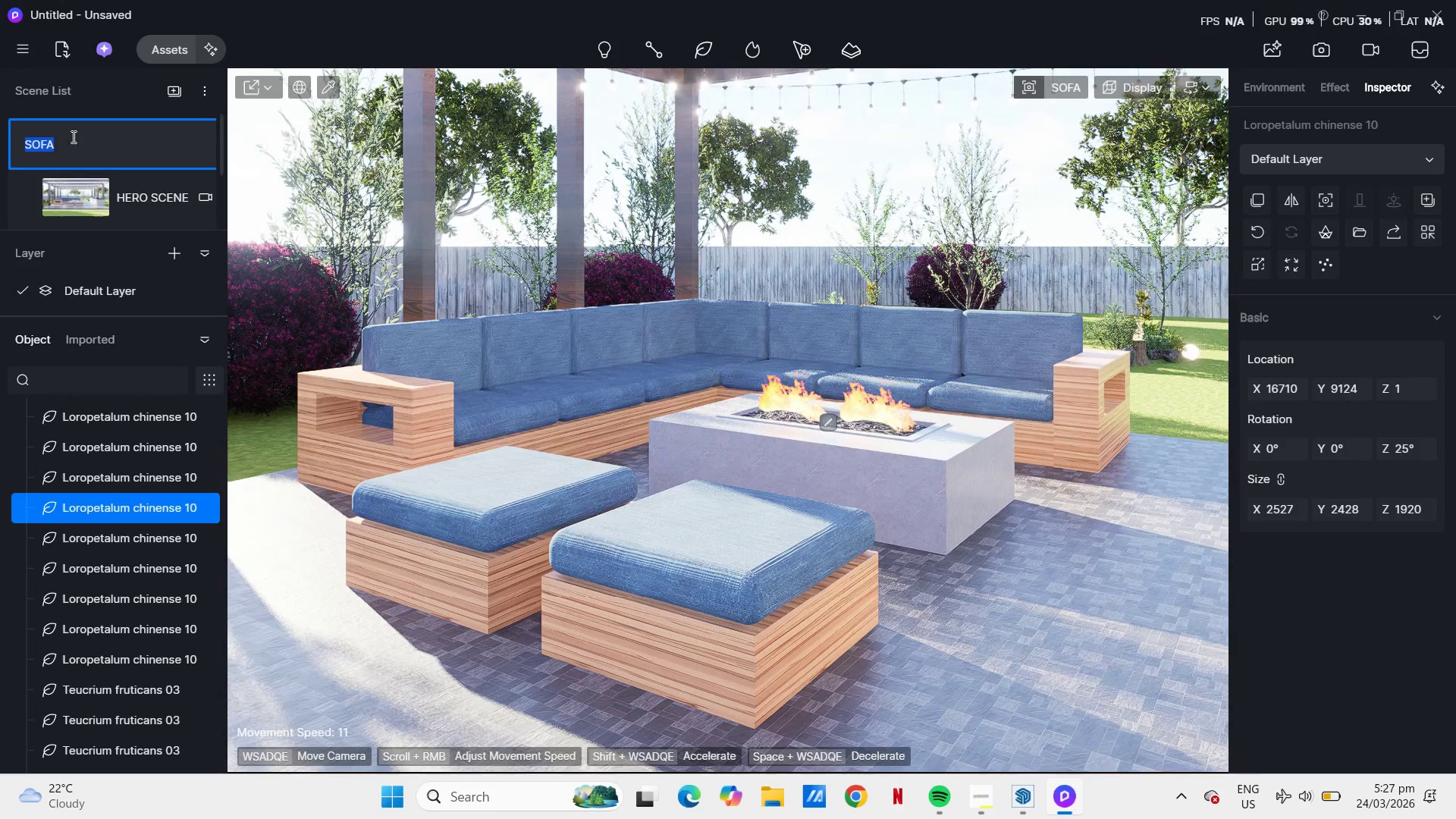 
wait(8.88)
 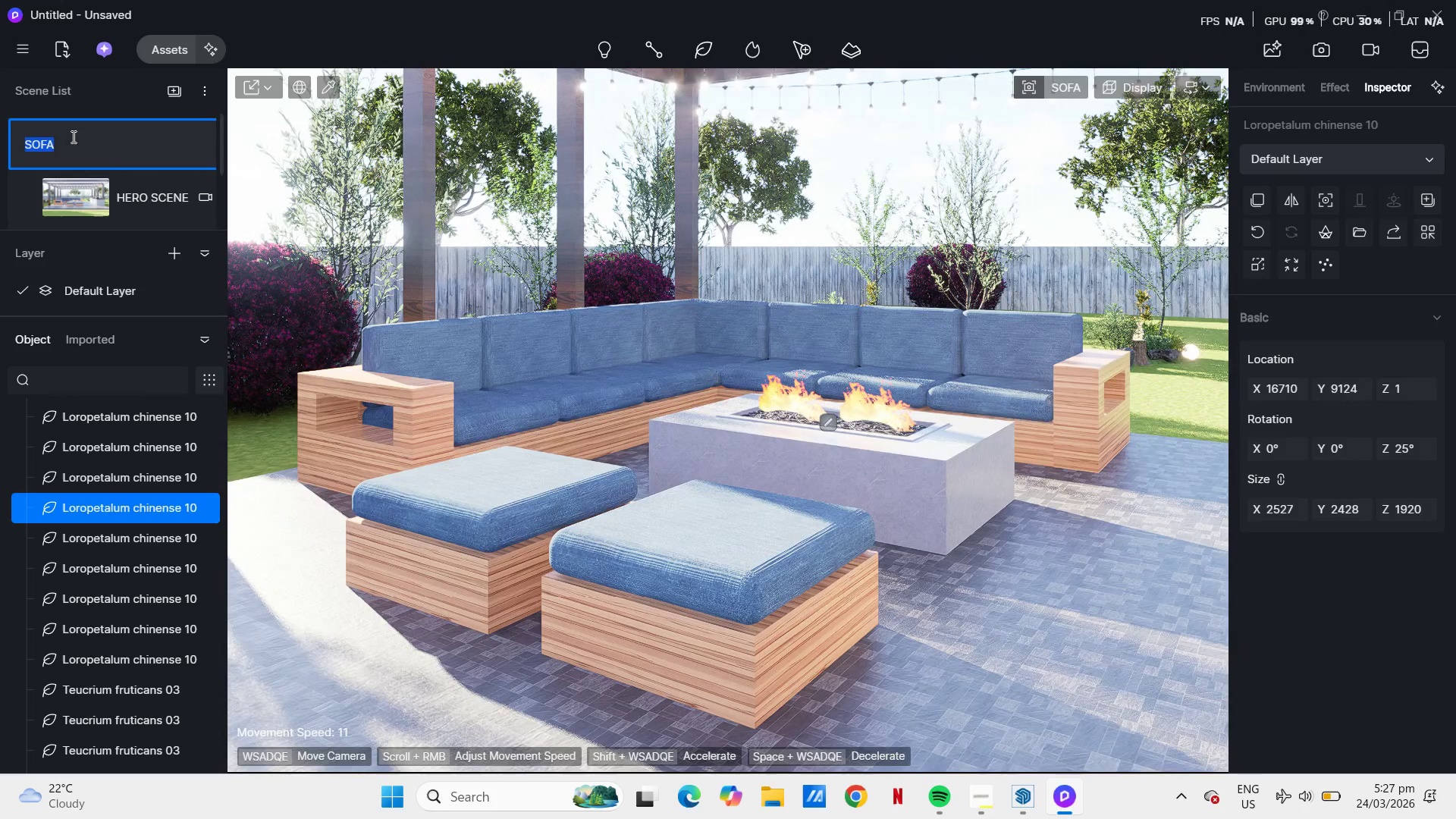 
left_click([129, 191])
 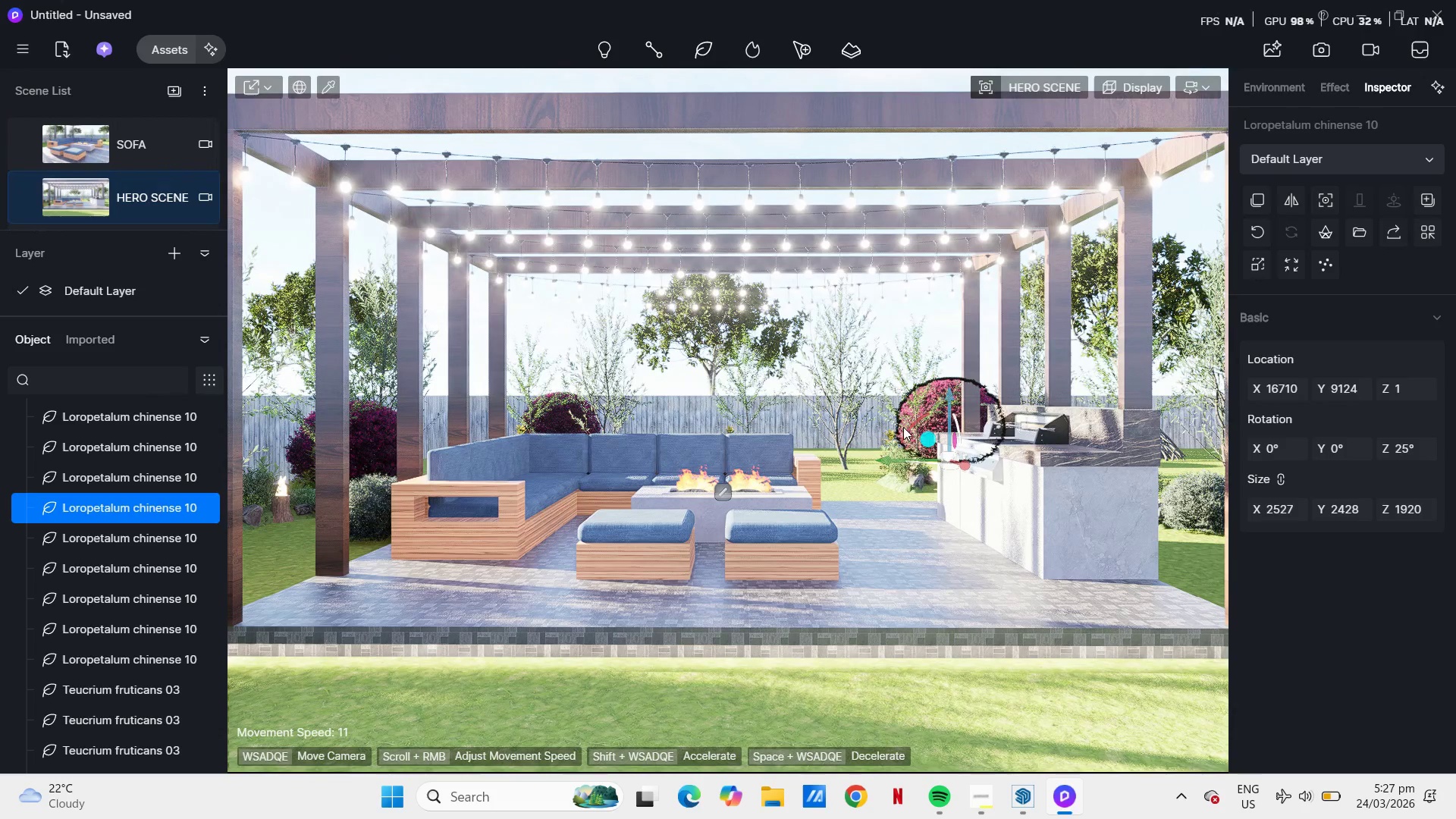 
wait(6.12)
 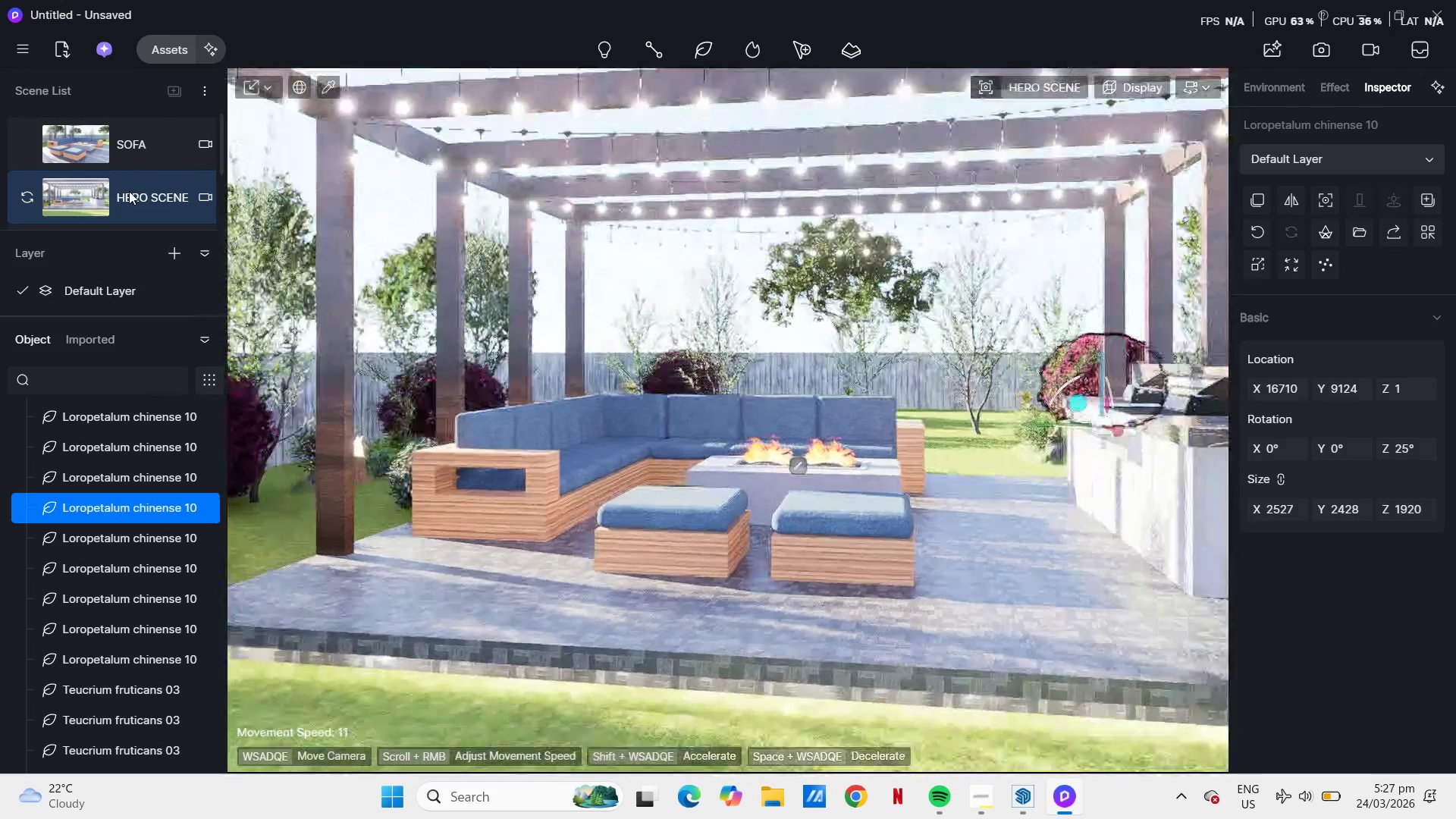 
left_click_drag(start_coordinate=[917, 462], to_coordinate=[892, 459])
 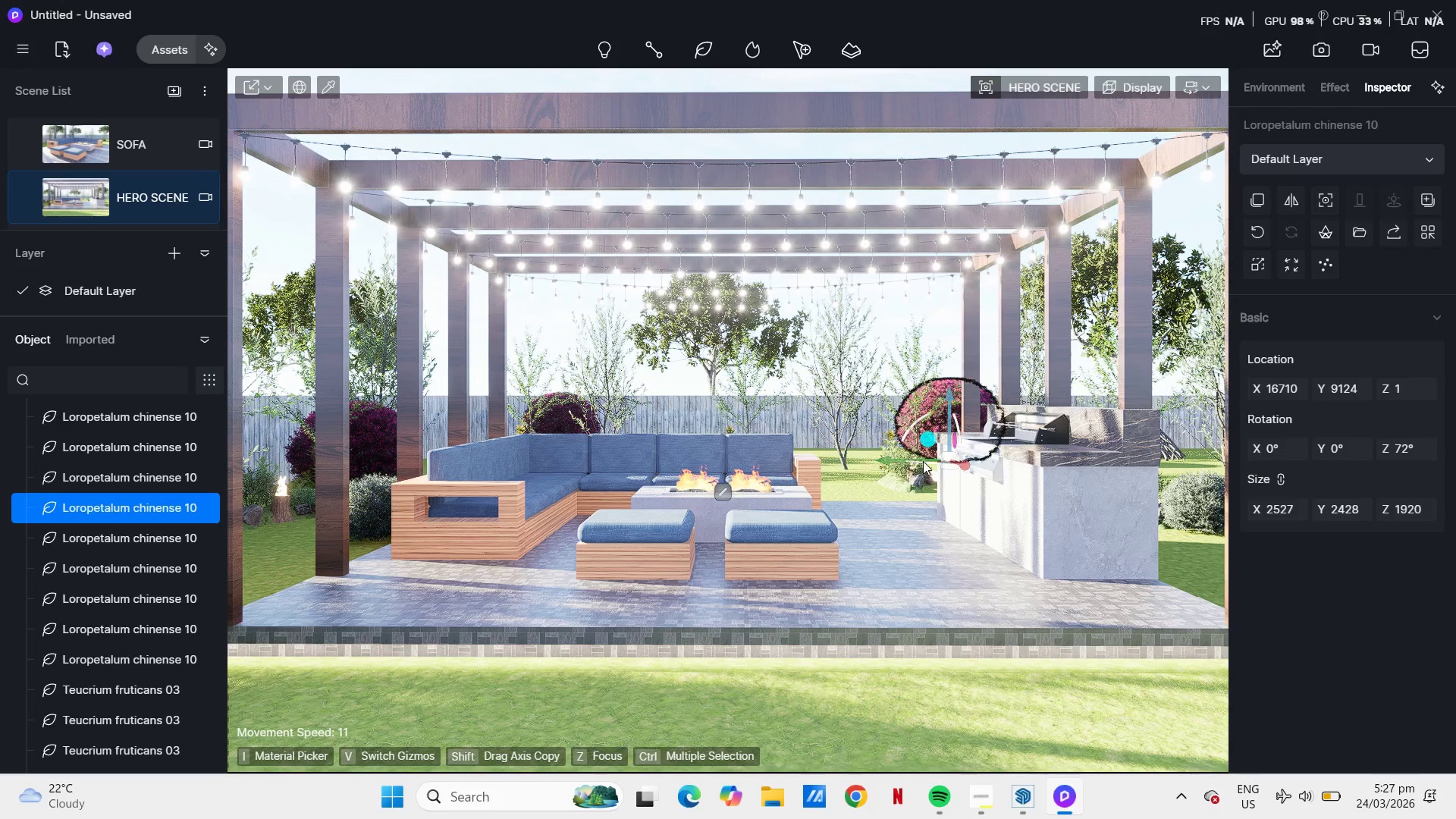 
left_click_drag(start_coordinate=[923, 461], to_coordinate=[876, 461])
 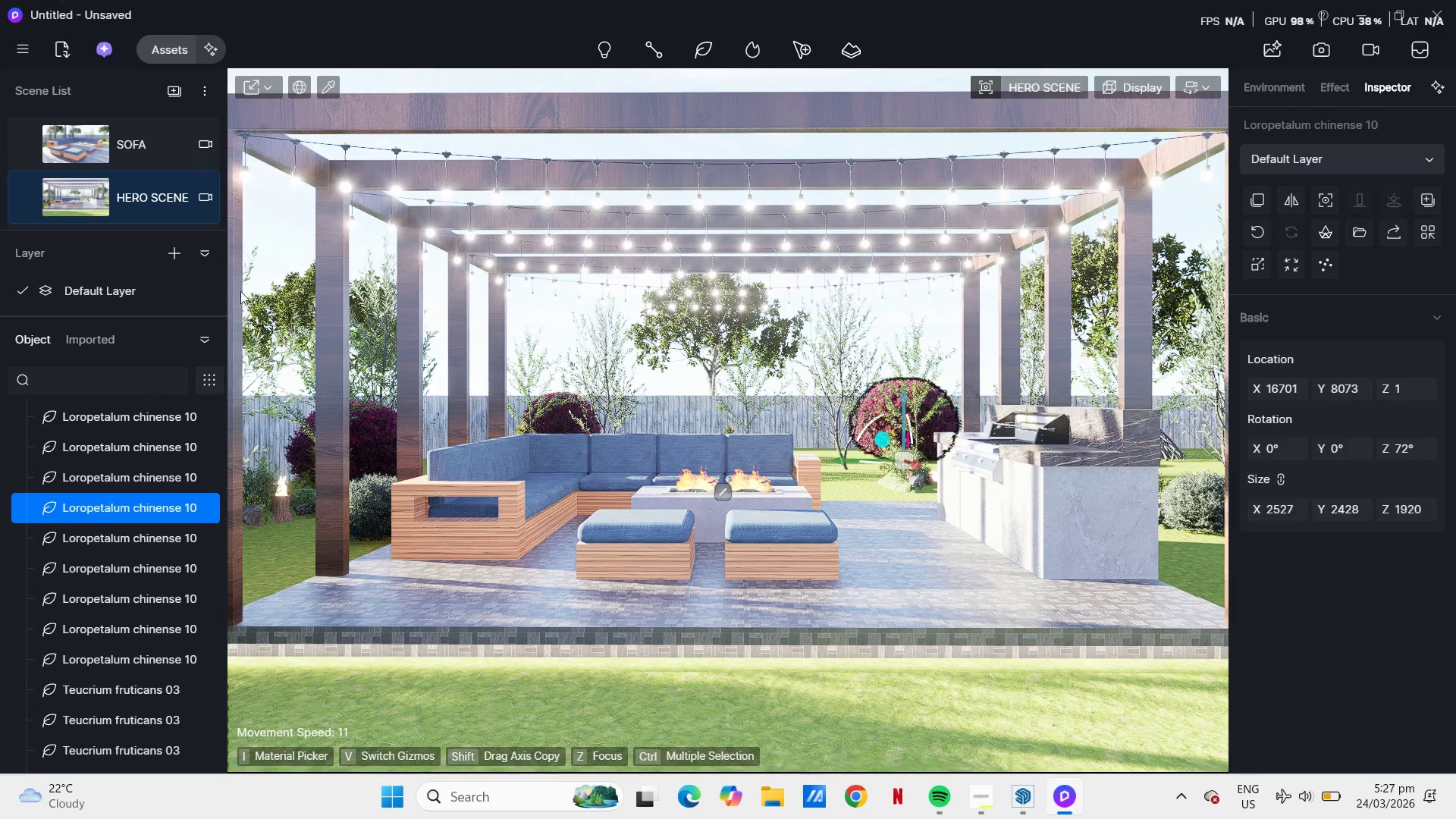 
scroll: coordinate [116, 177], scroll_direction: down, amount: 1.0
 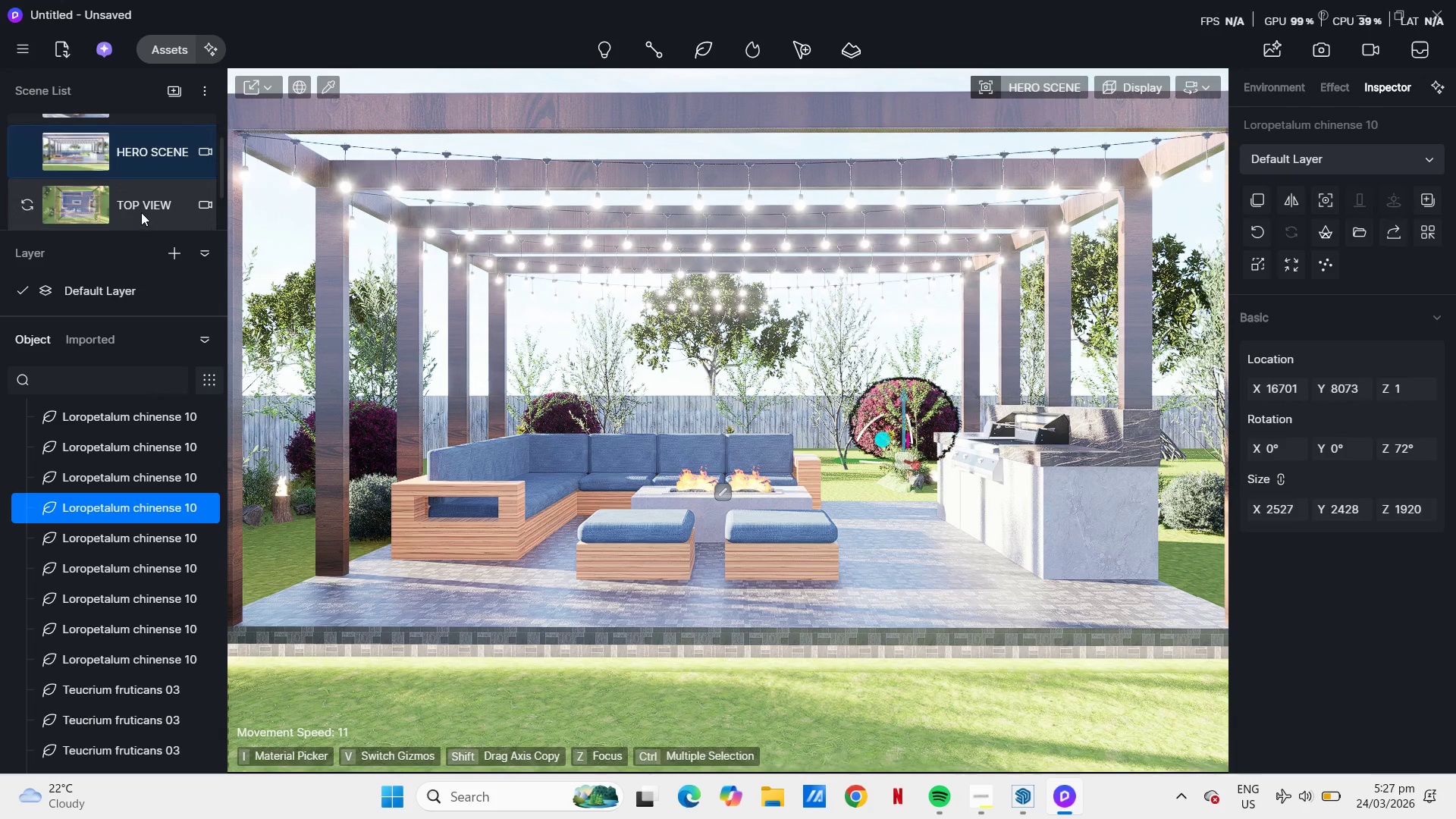 
left_click([137, 196])
 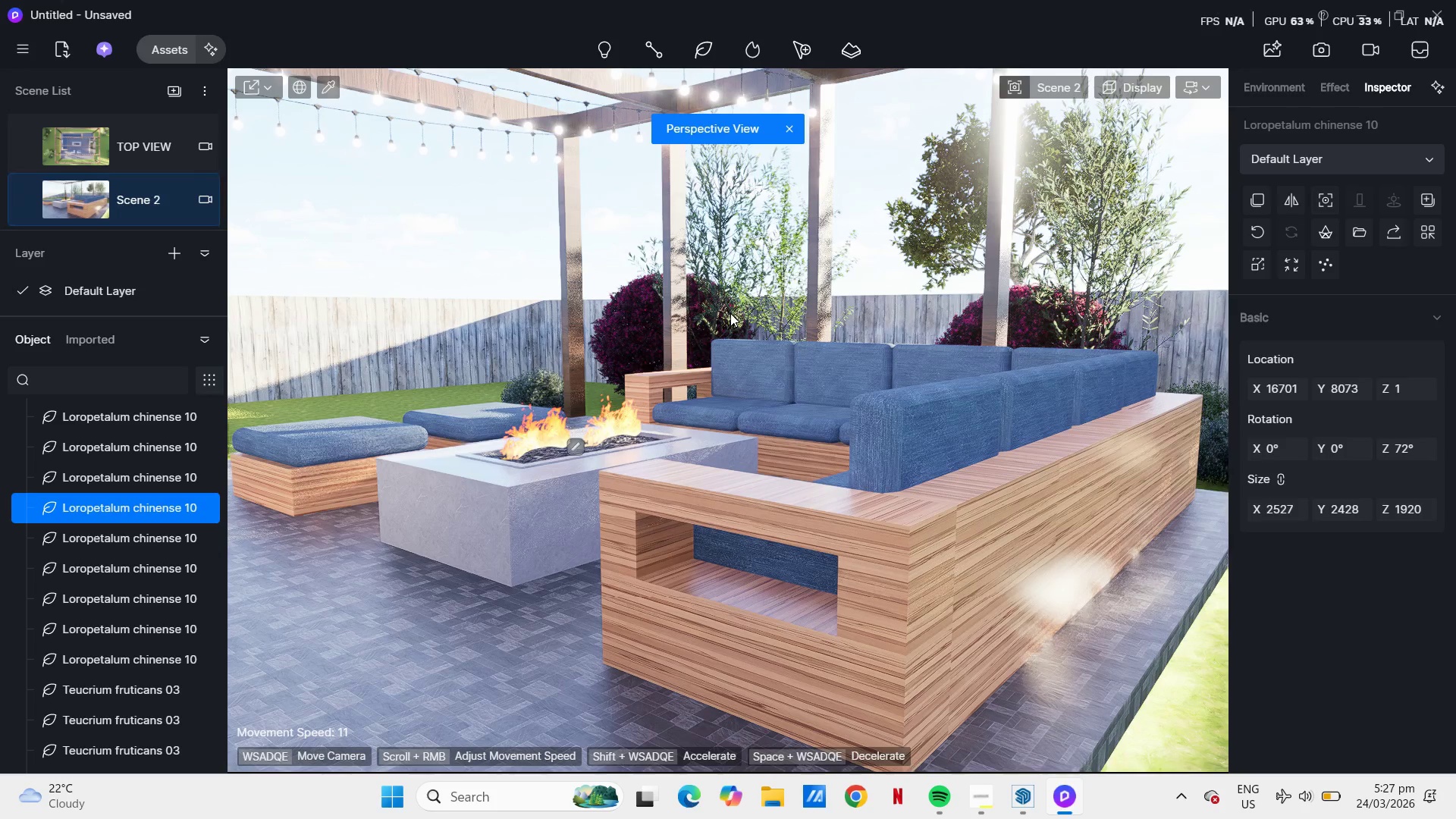 
scroll: coordinate [140, 210], scroll_direction: down, amount: 2.0
 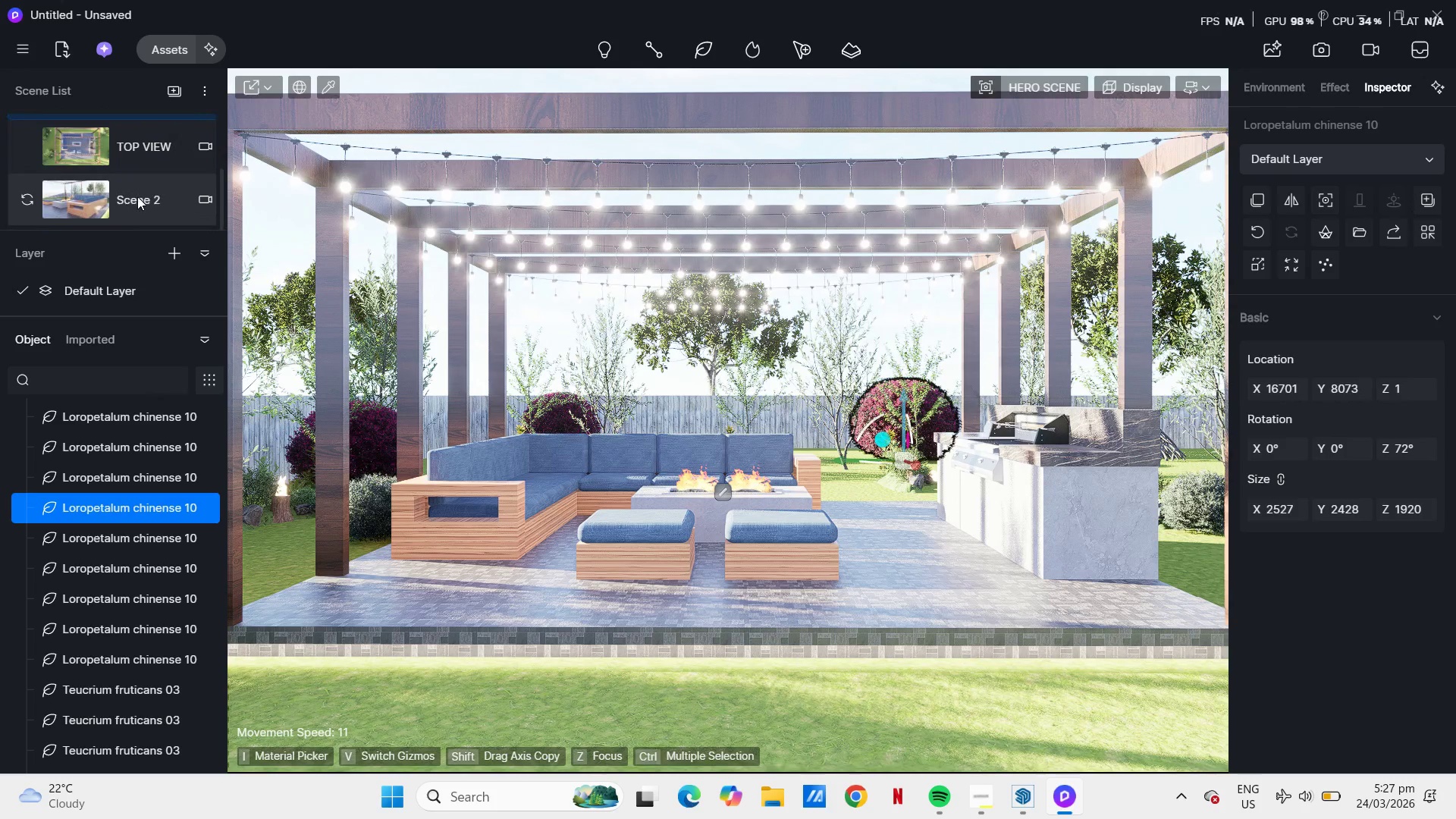 
wait(5.06)
 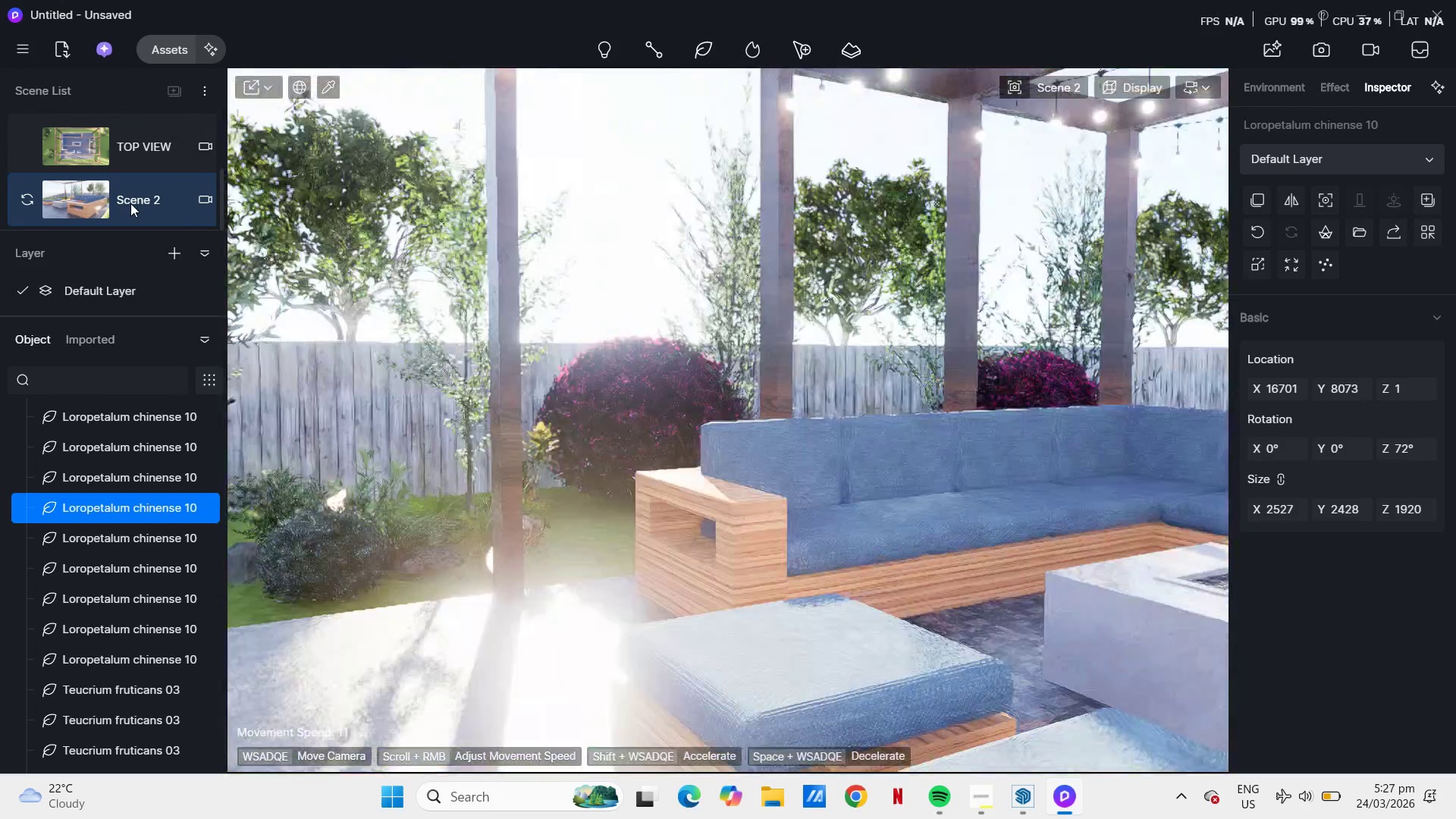 
left_click([166, 51])
 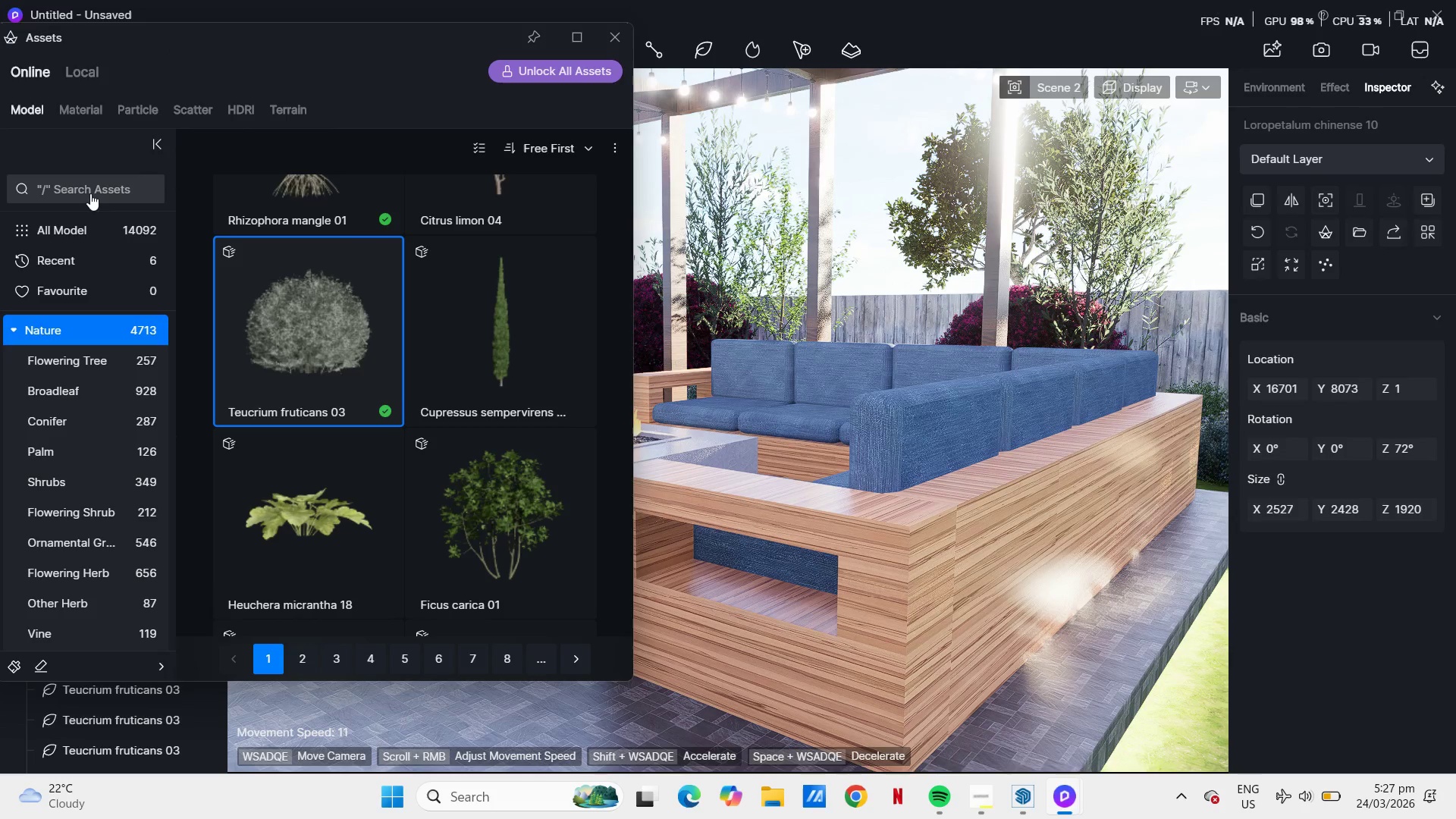 
wait(5.45)
 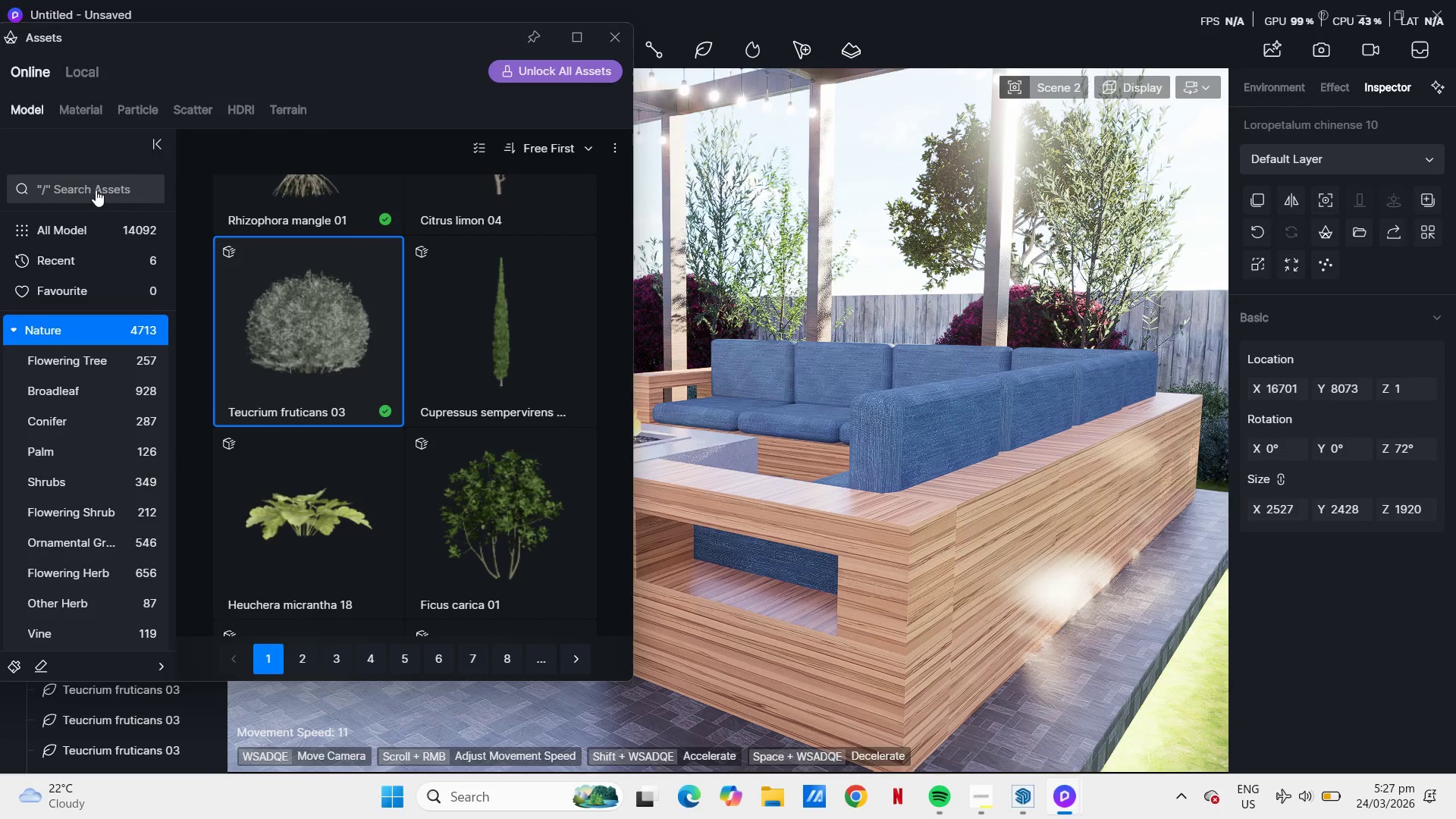 
left_click([88, 182])
 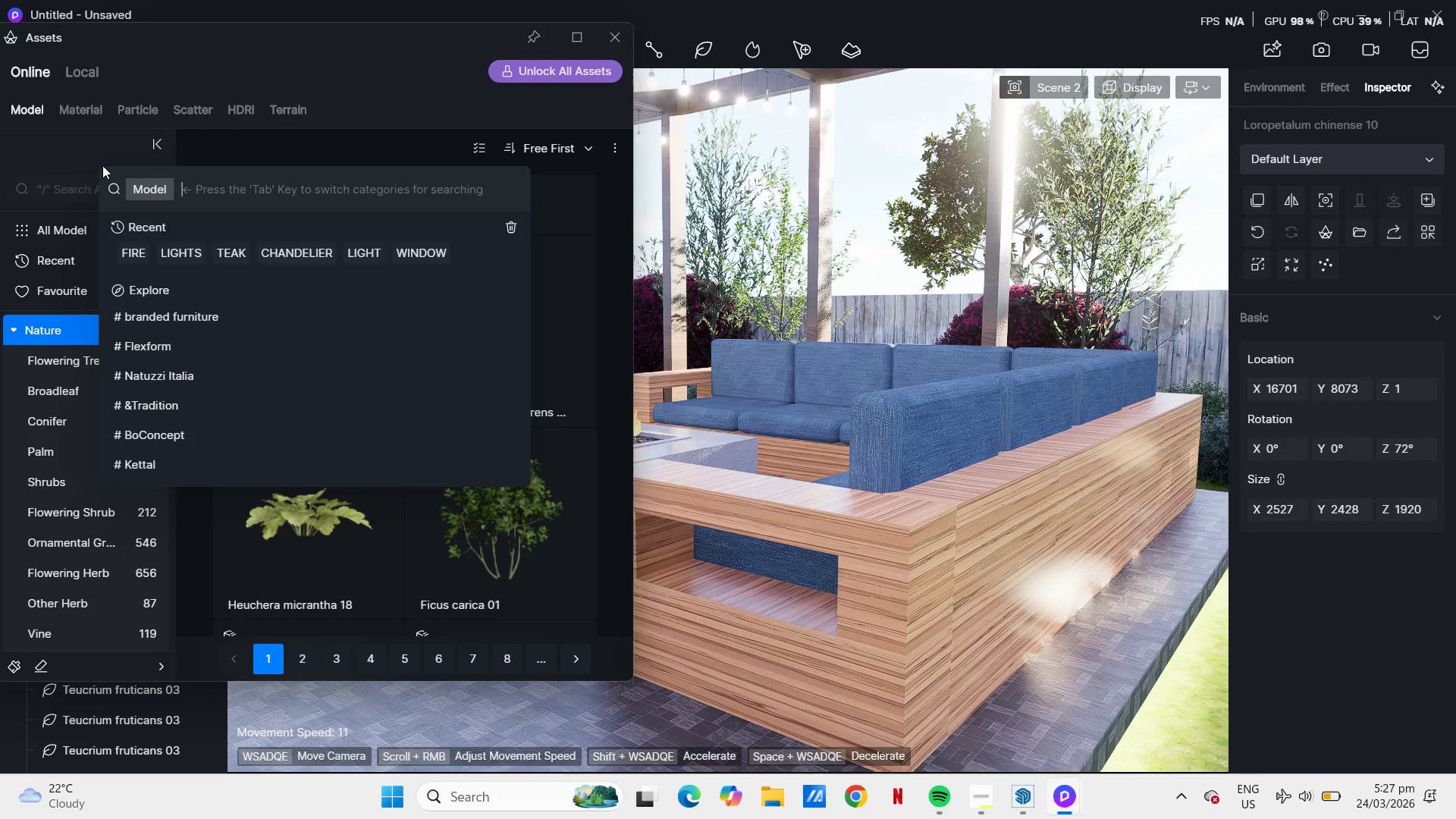 
type(plate)
 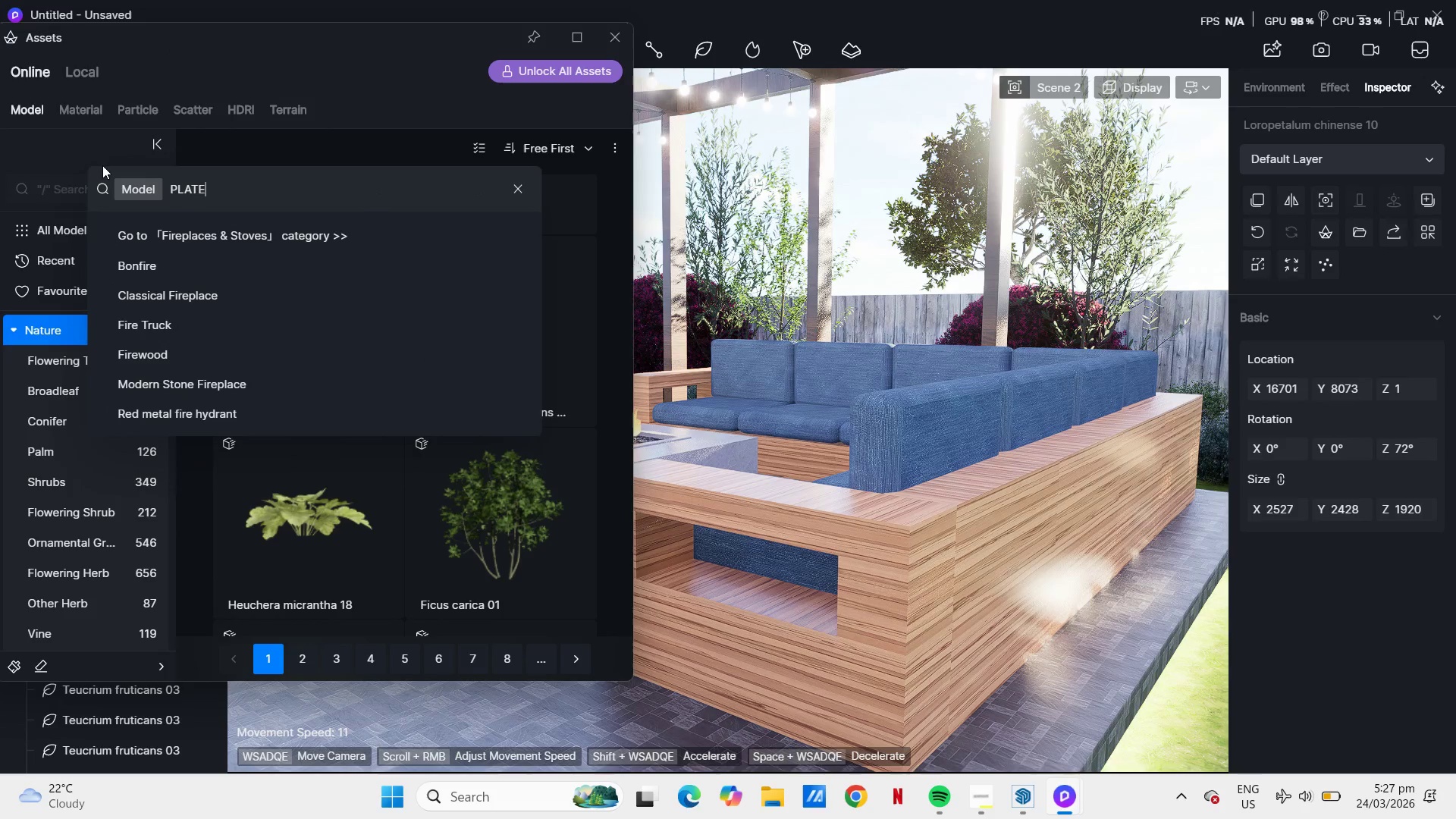 
key(Enter)
 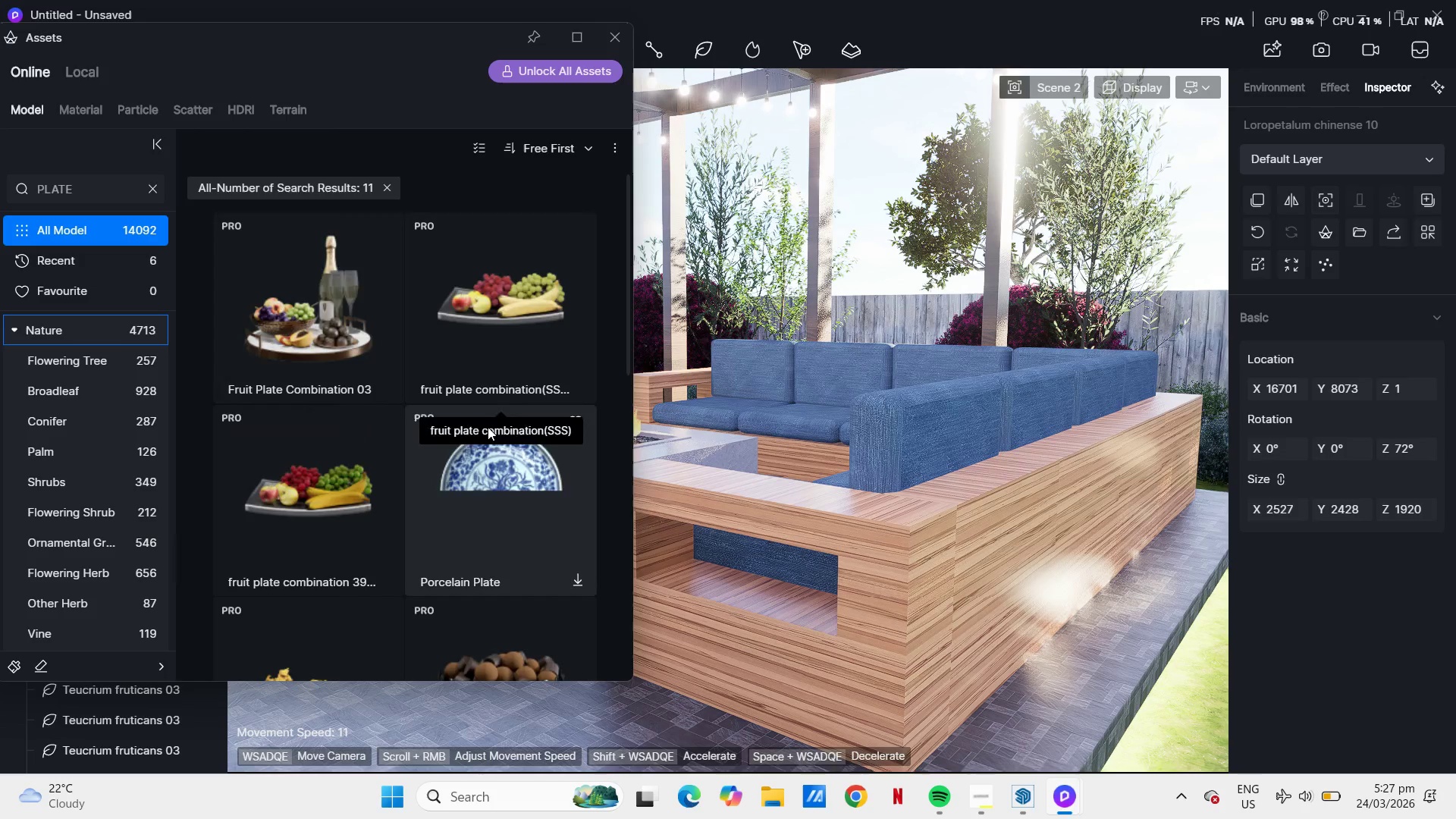 
scroll: coordinate [485, 428], scroll_direction: up, amount: 1.0
 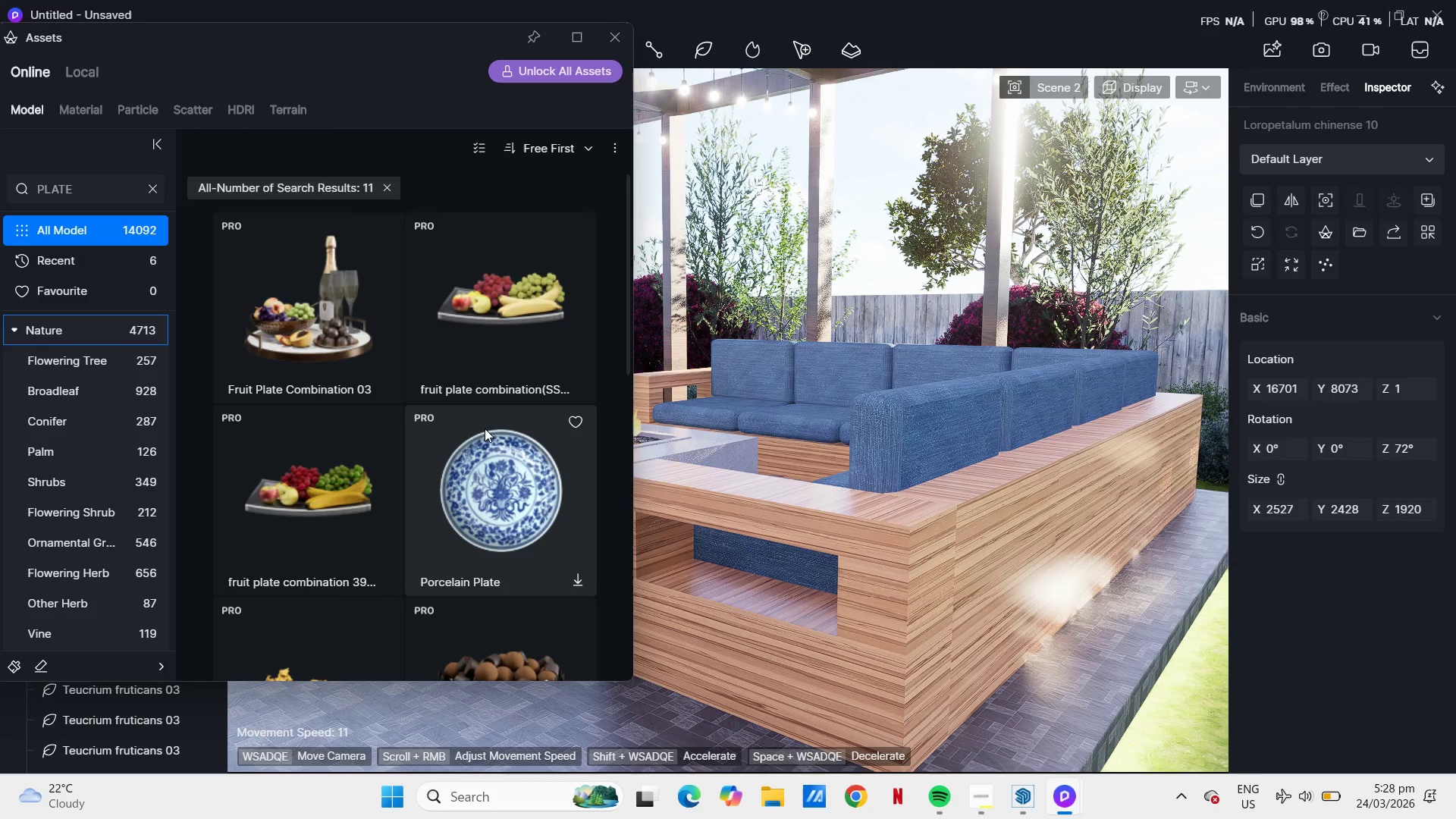 
scroll: coordinate [392, 475], scroll_direction: down, amount: 16.0
 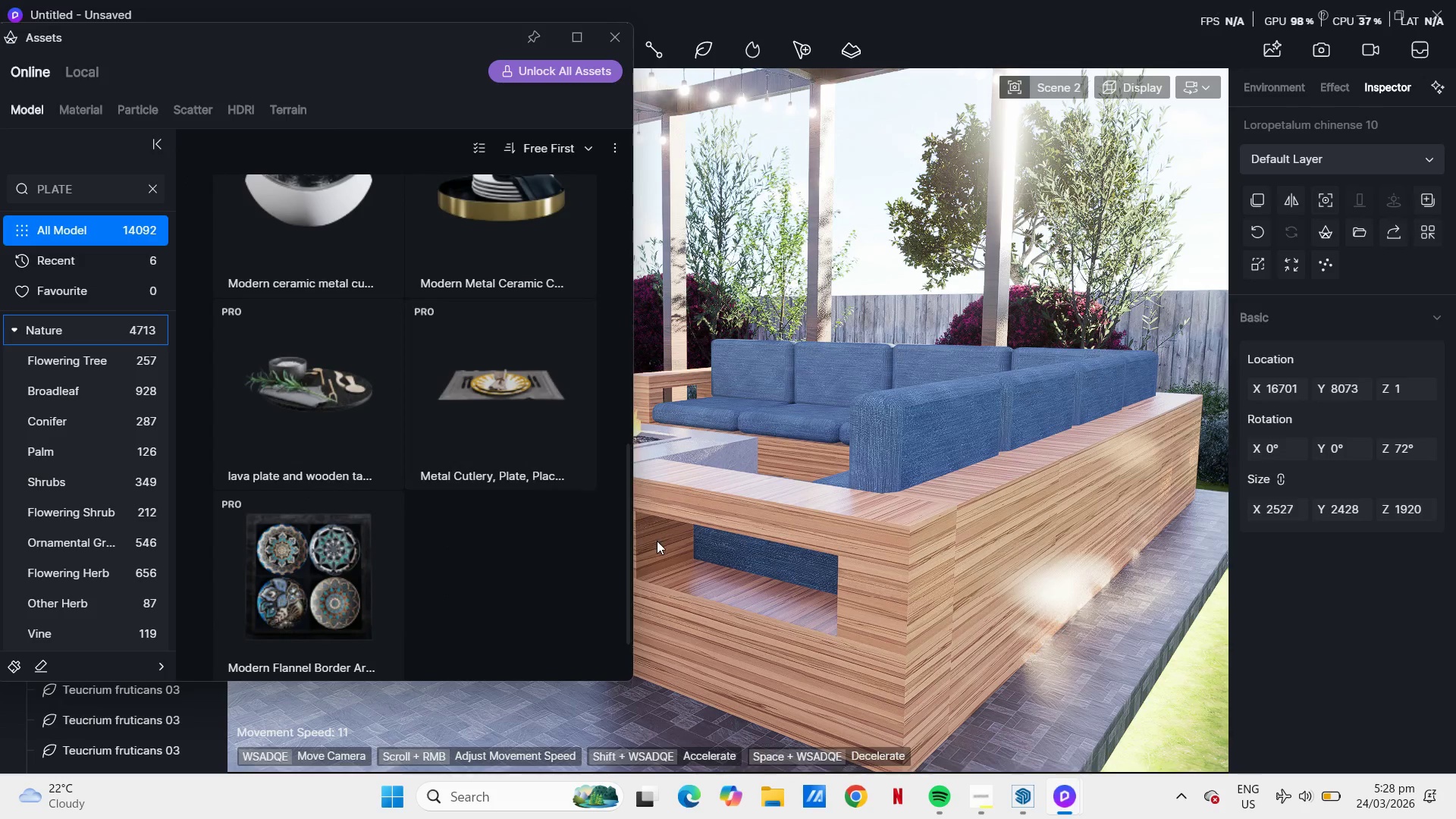 
scroll: coordinate [456, 475], scroll_direction: up, amount: 24.0
 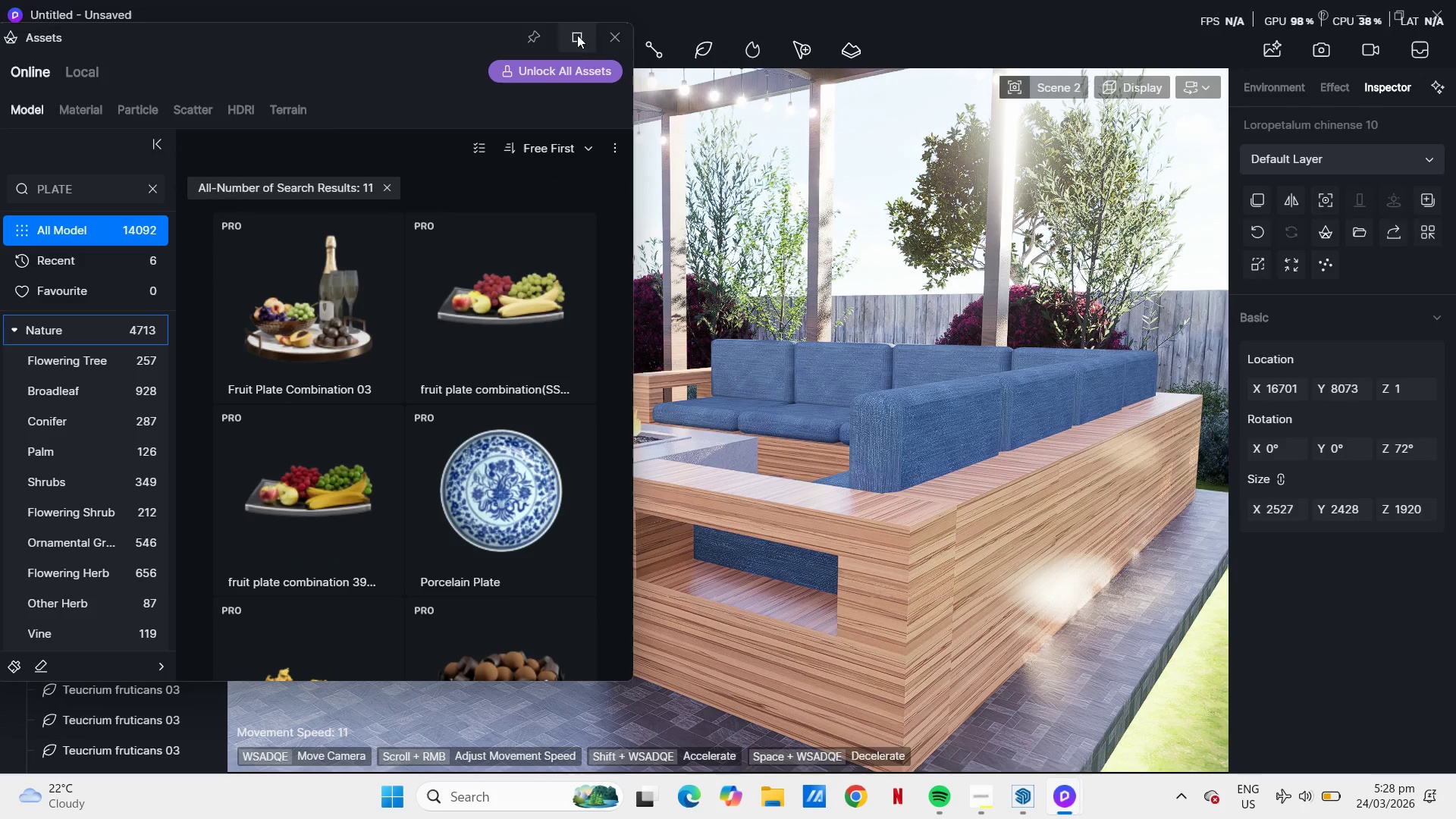 
left_click([616, 39])
 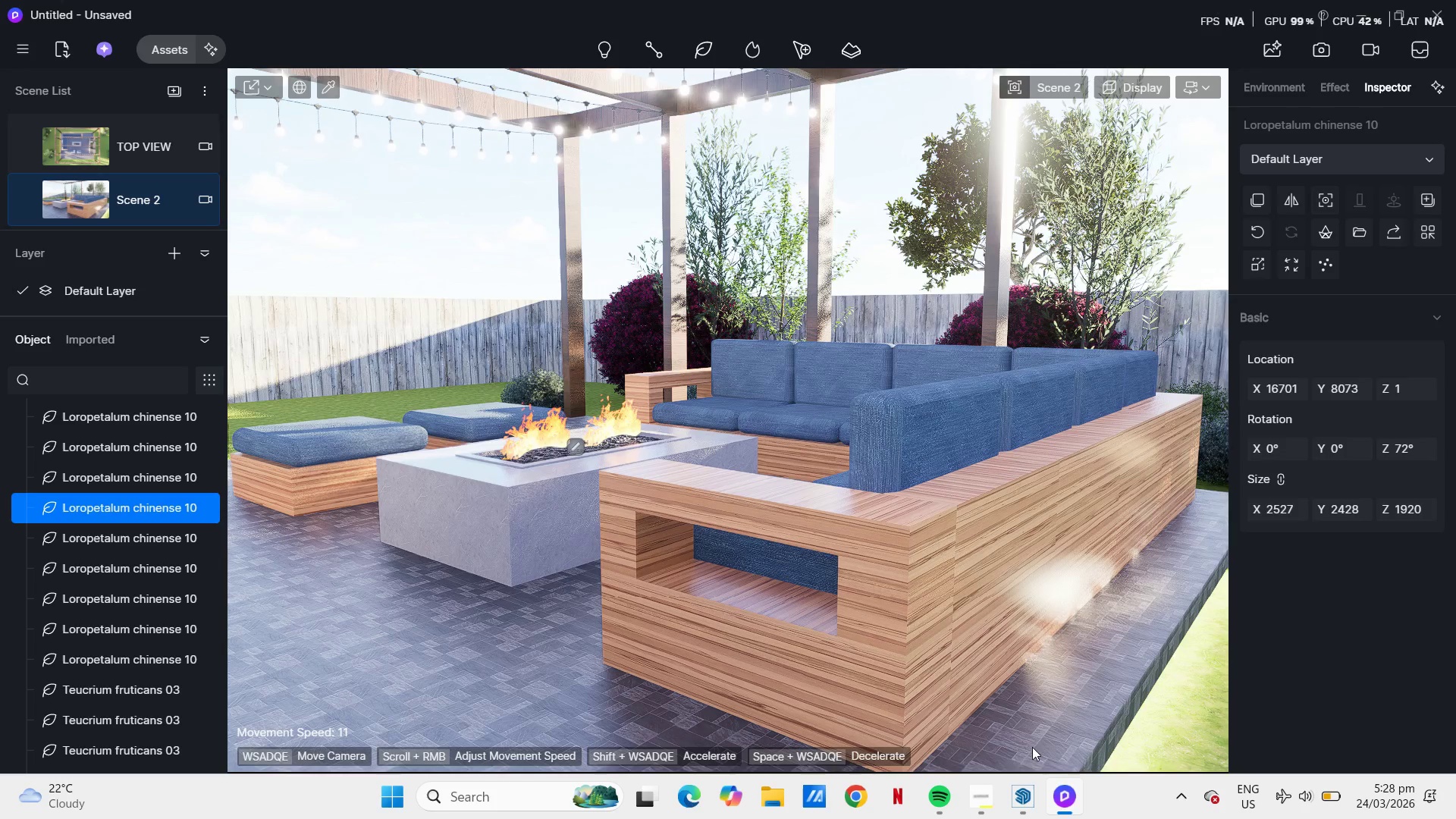 
mouse_move([1016, 764])
 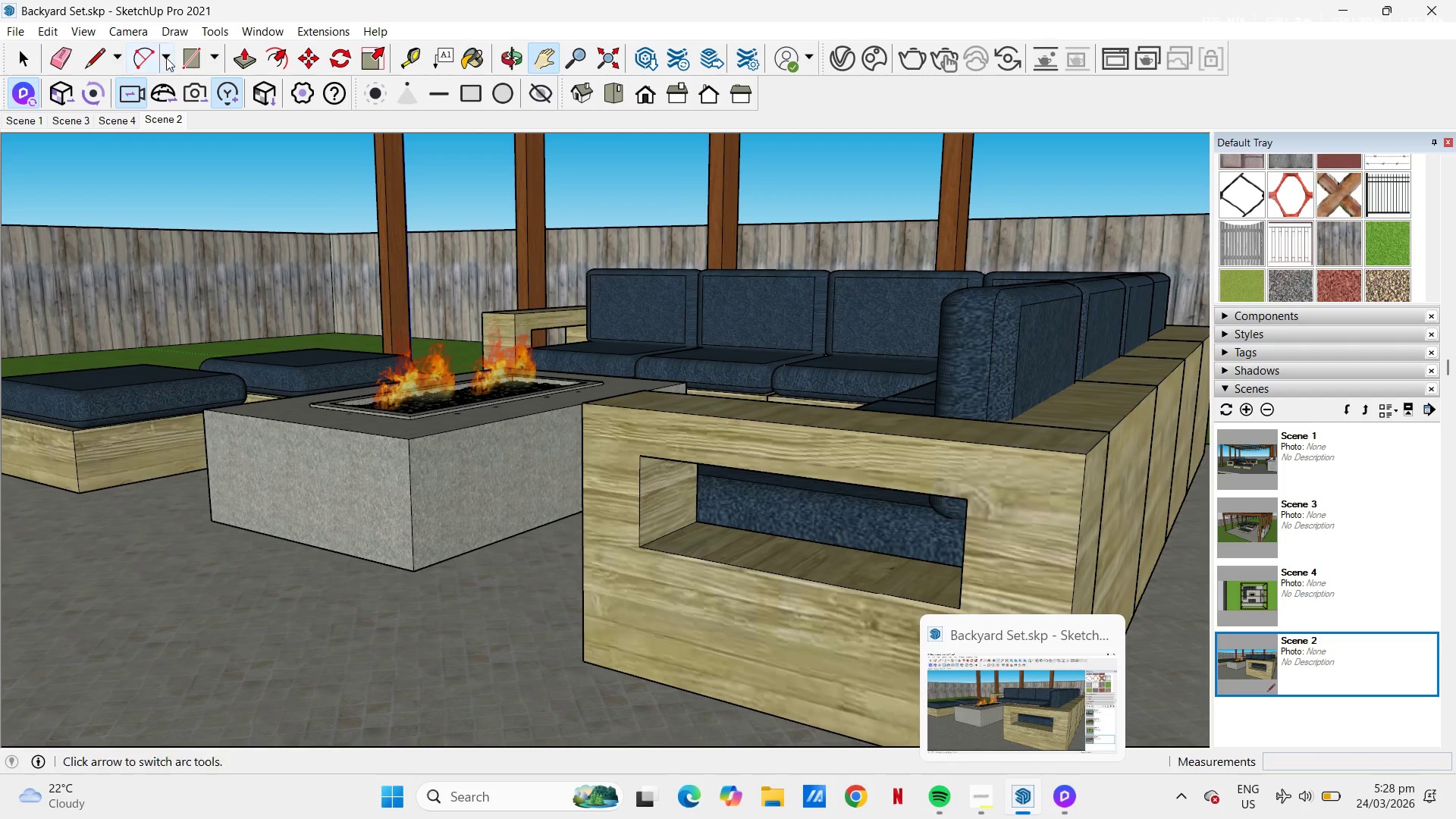 
left_click([8, 33])
 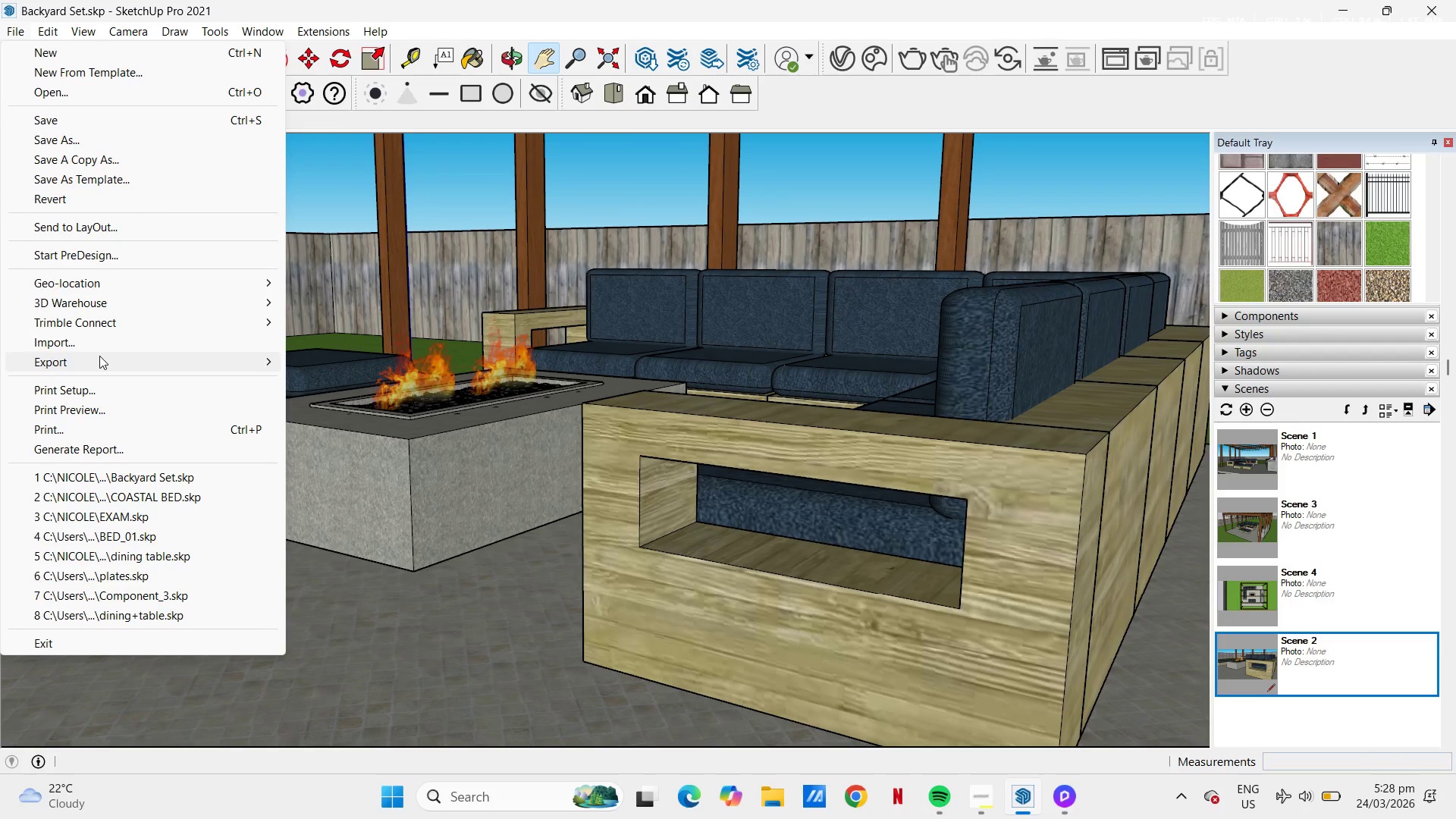 
left_click([92, 348])
 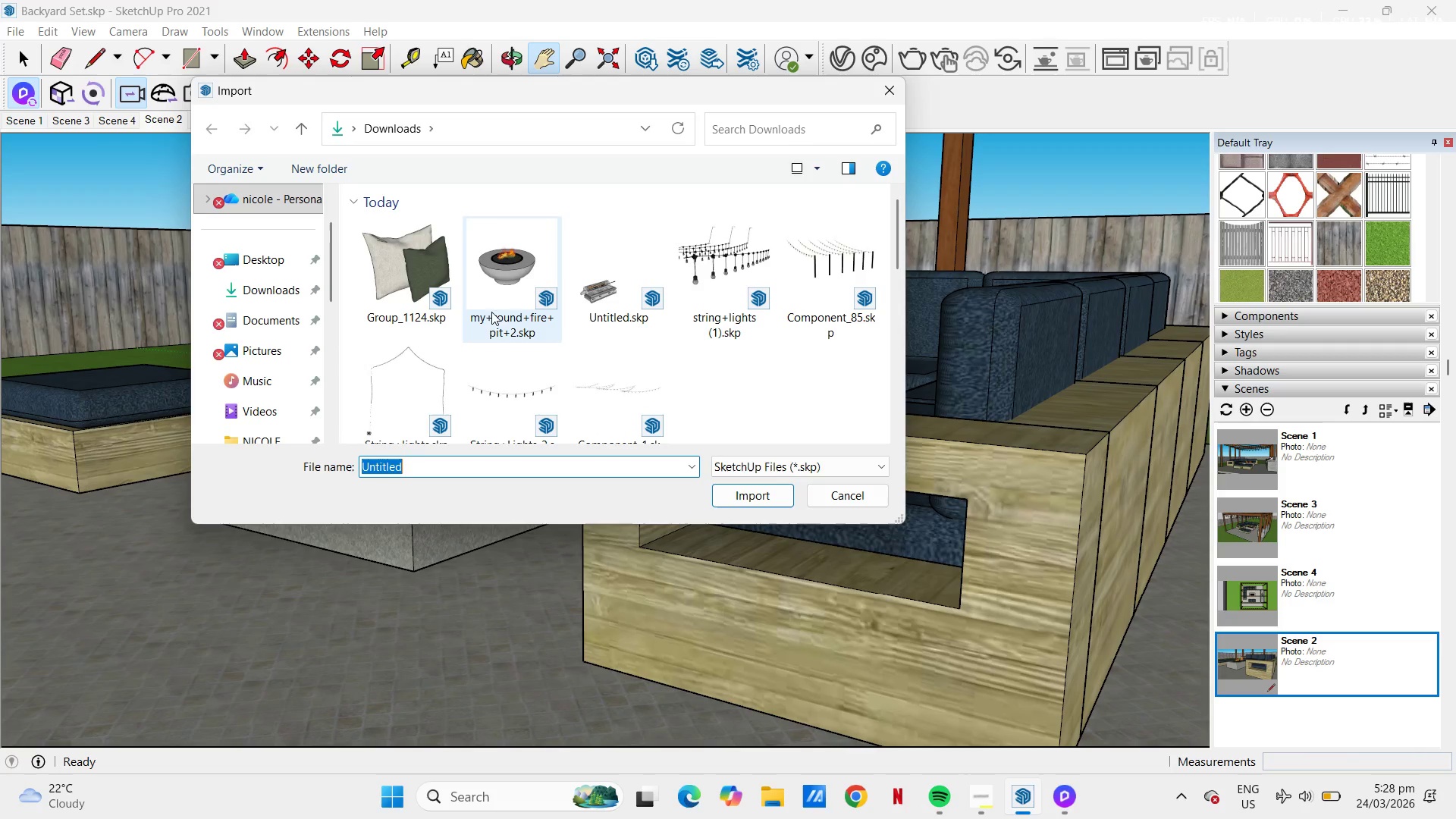 
scroll: coordinate [842, 307], scroll_direction: down, amount: 5.0
 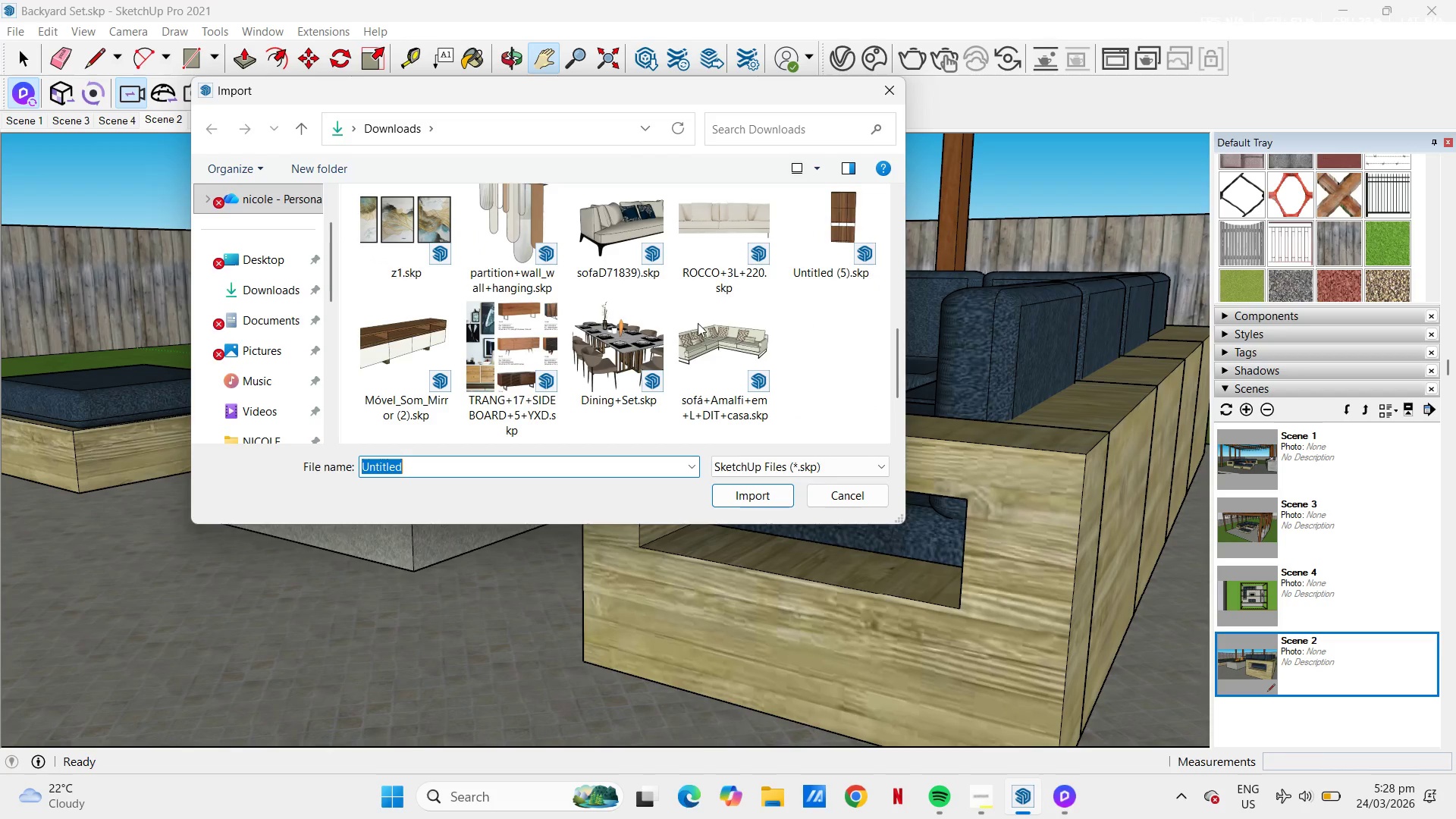 
left_click([607, 351])
 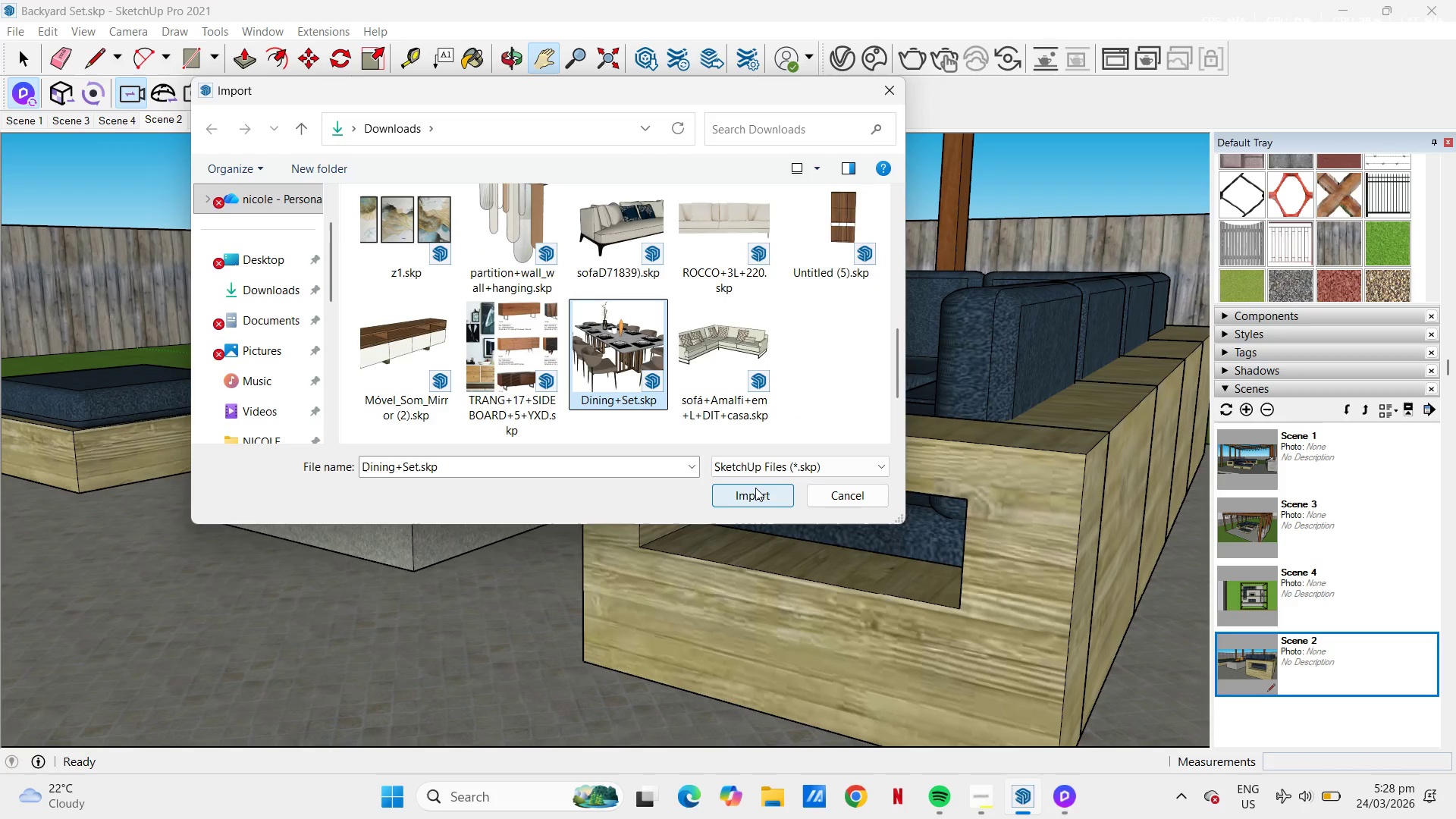 
left_click([755, 488])
 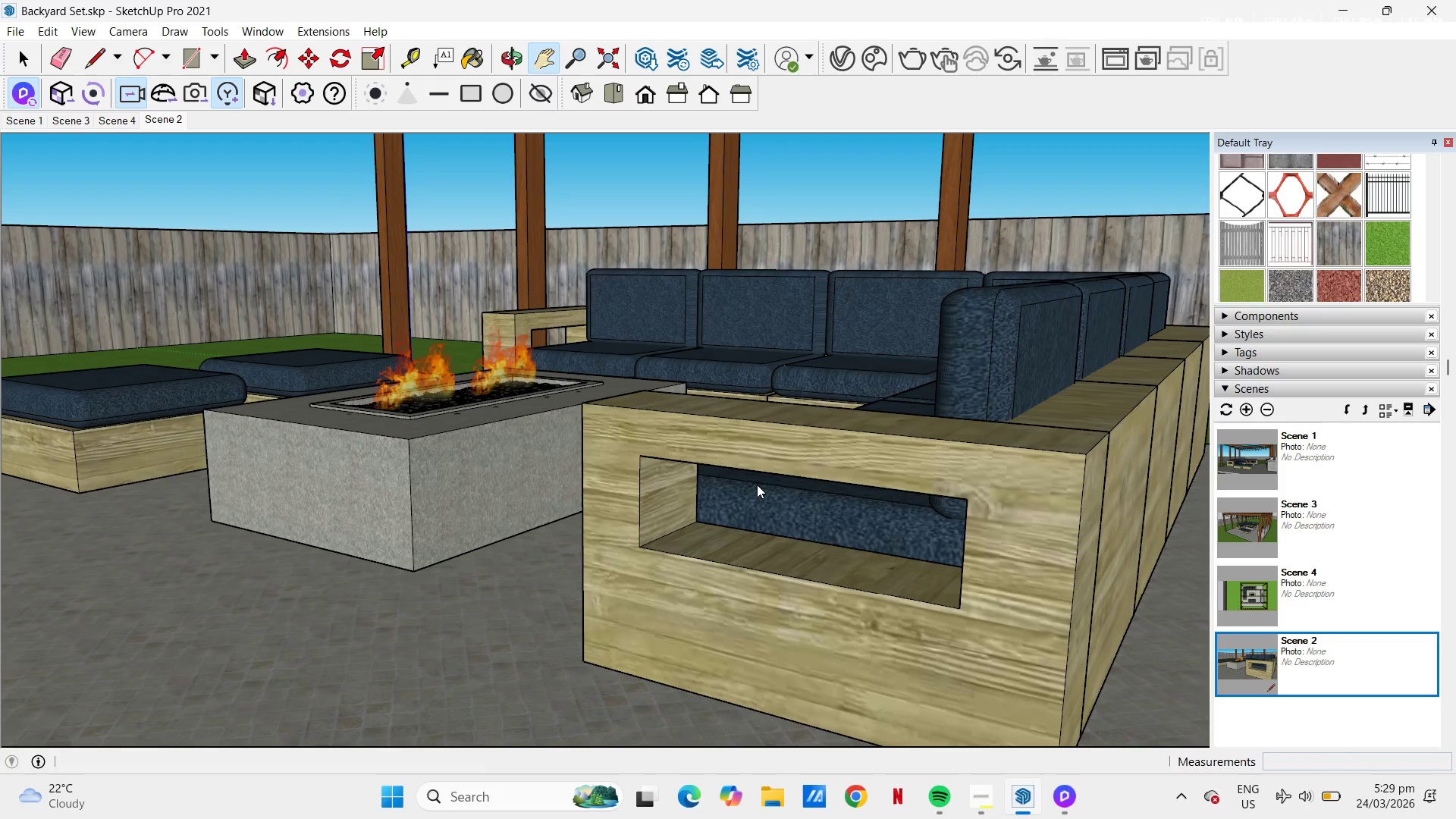 
wait(40.67)
 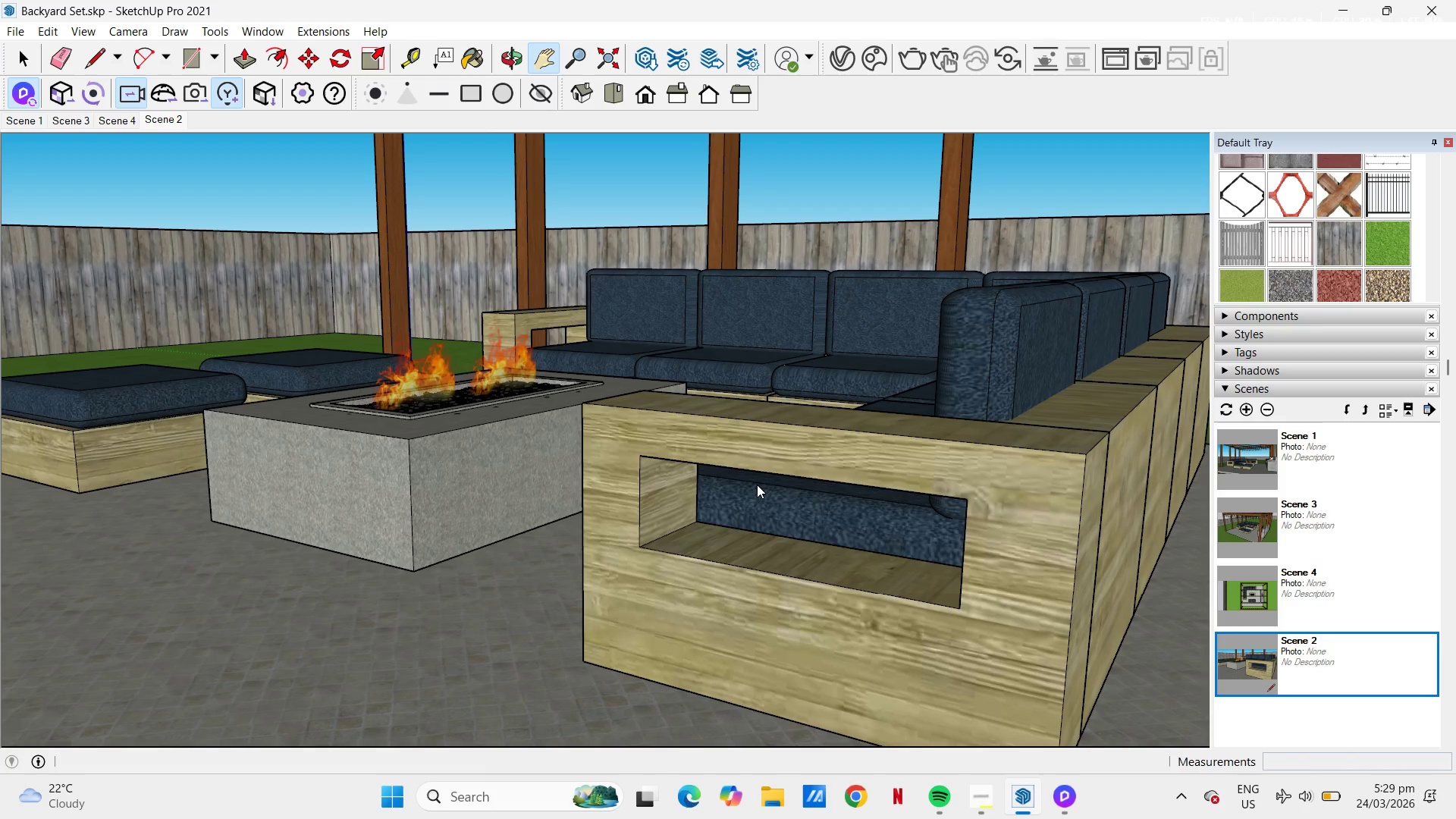 
scroll: coordinate [558, 491], scroll_direction: down, amount: 37.0
 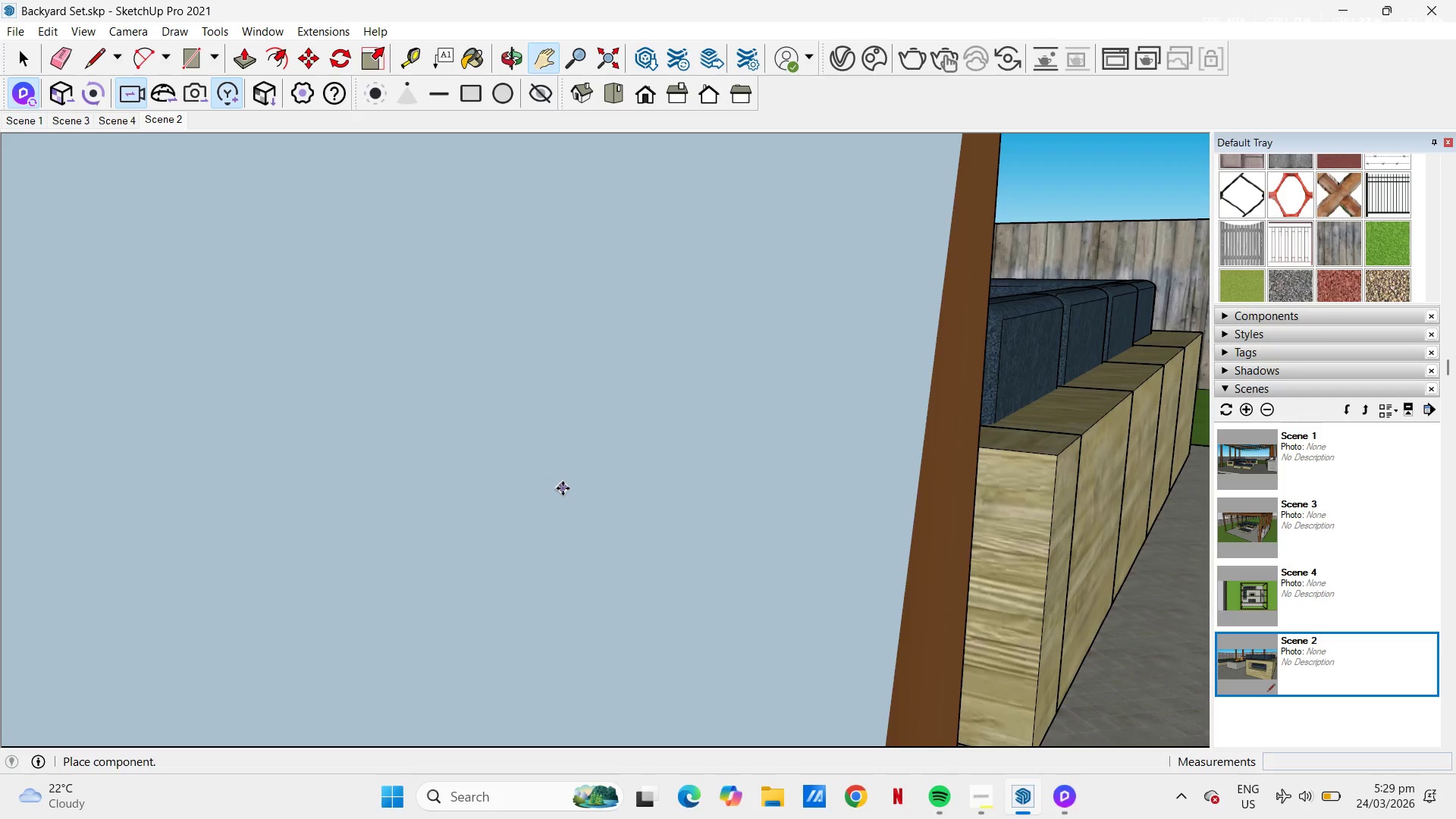 
scroll: coordinate [898, 401], scroll_direction: down, amount: 87.0
 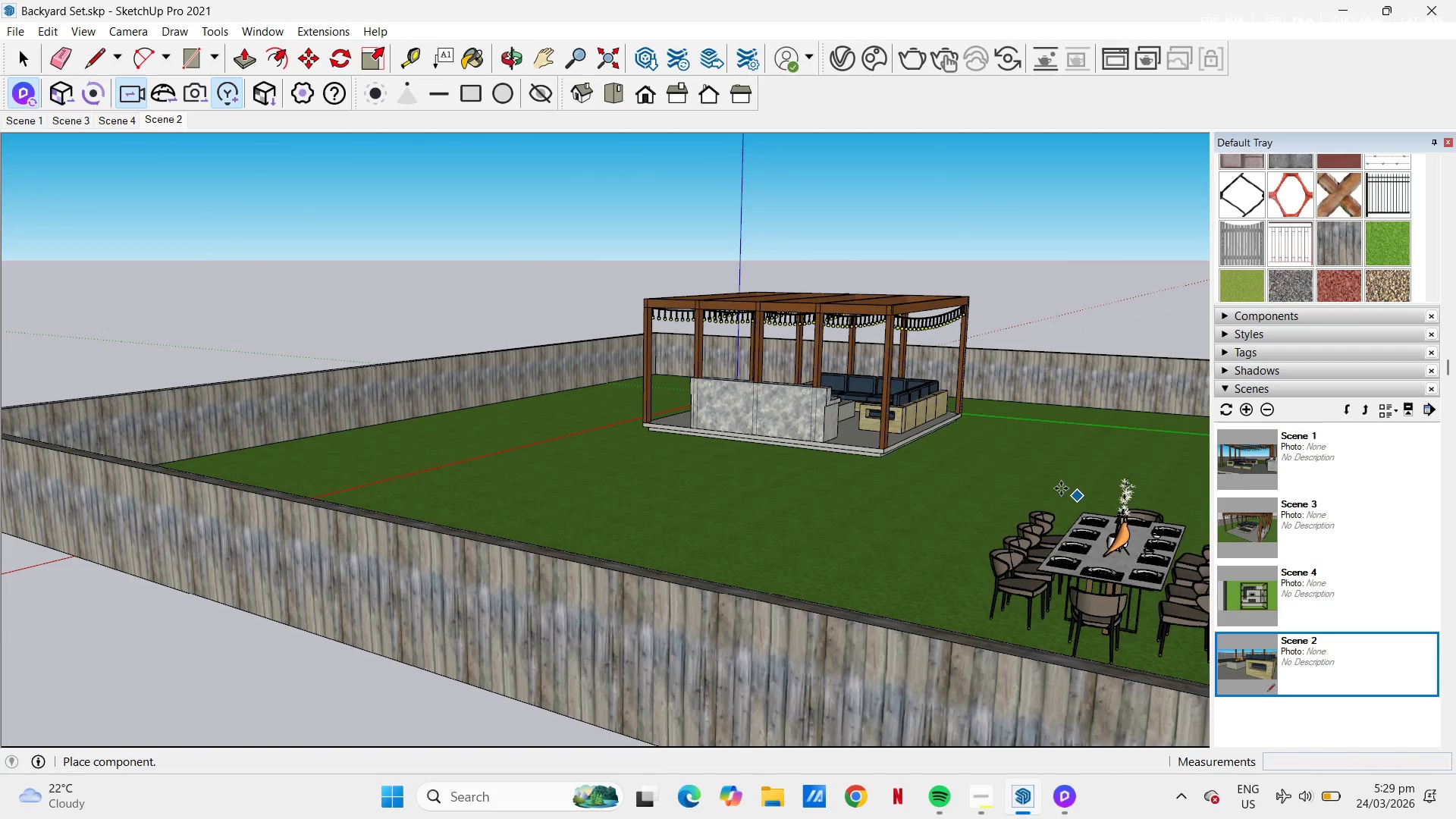 
left_click([1057, 485])
 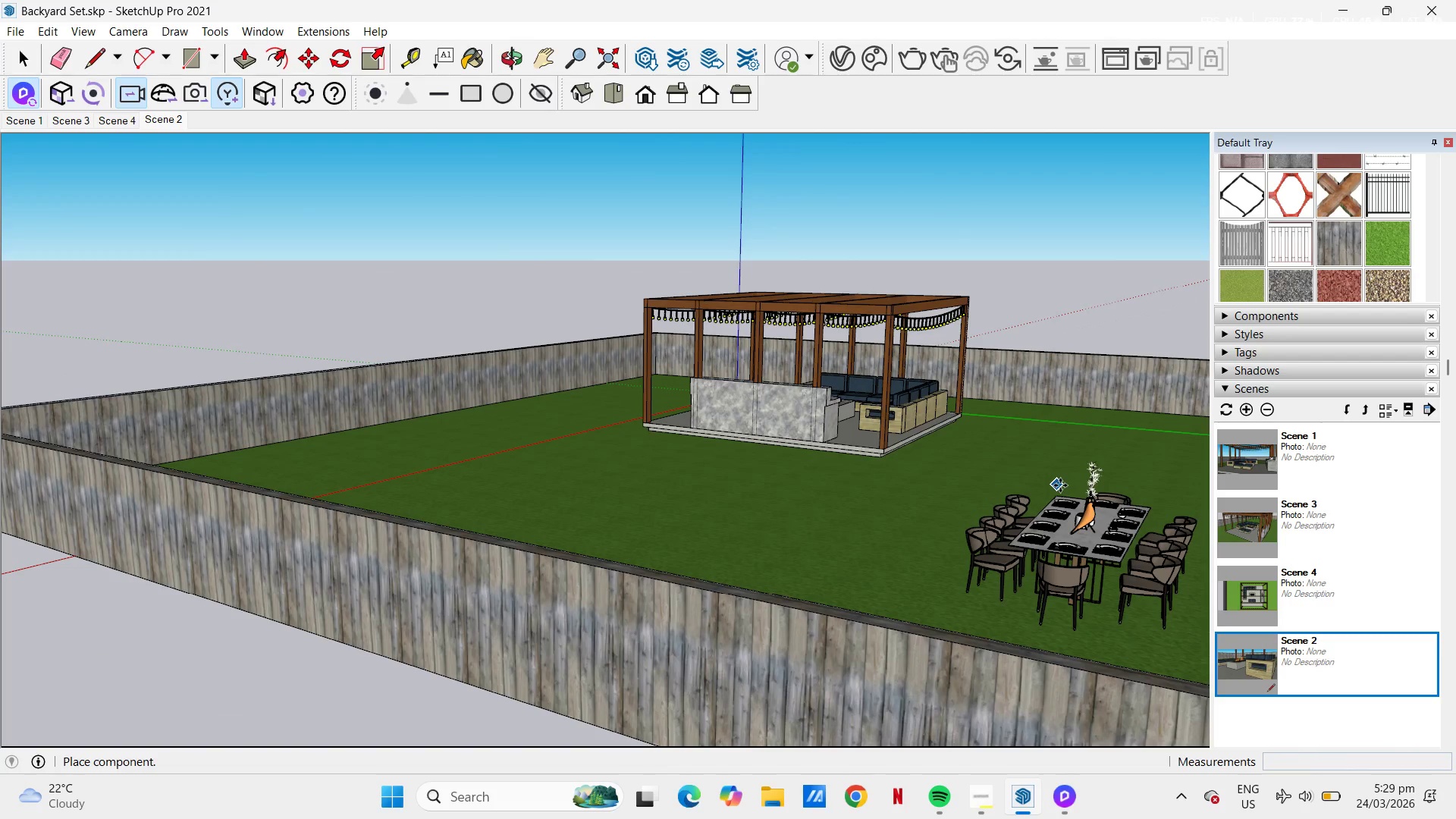 
key(Space)
 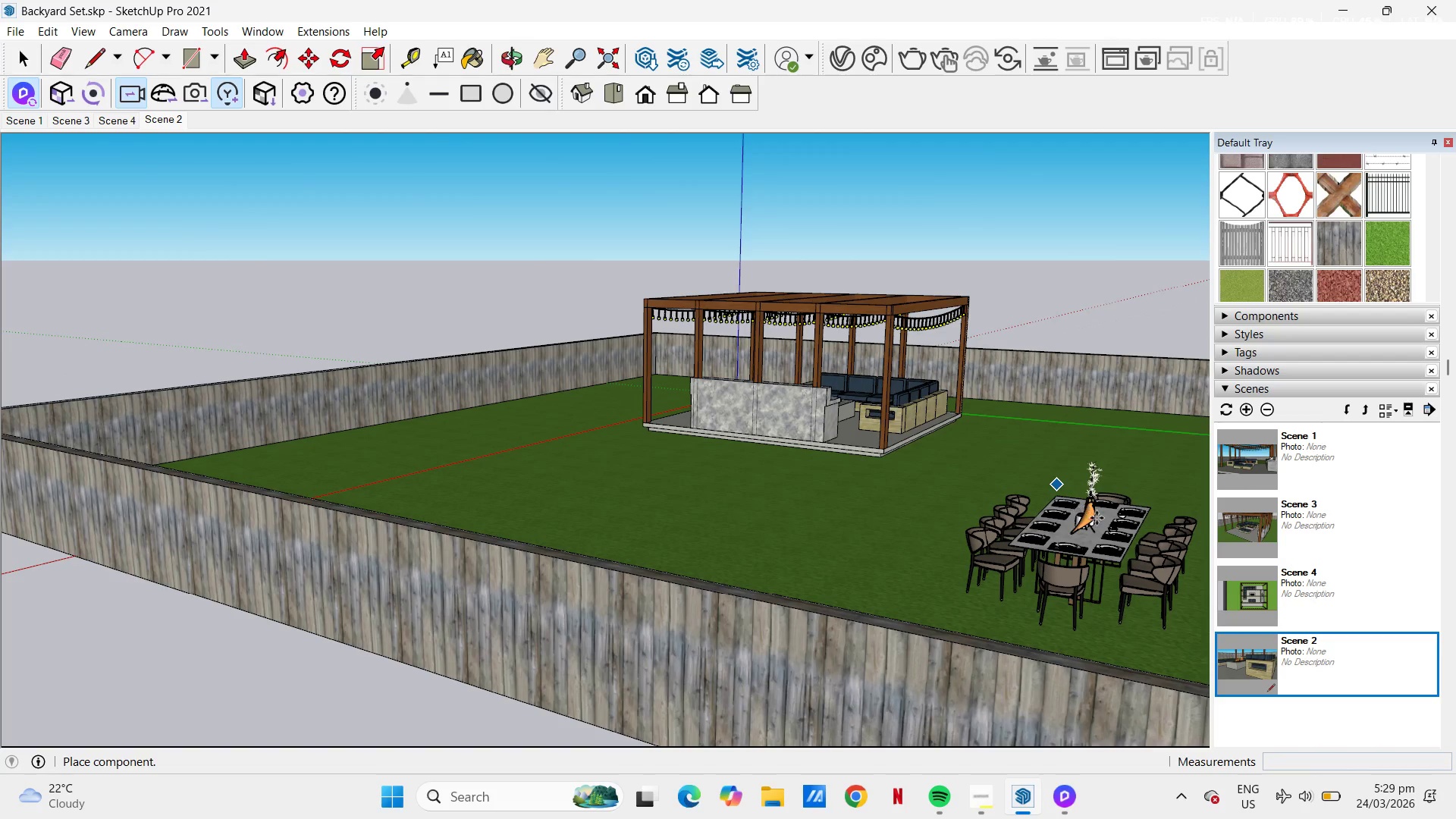 
scroll: coordinate [1065, 506], scroll_direction: up, amount: 20.0
 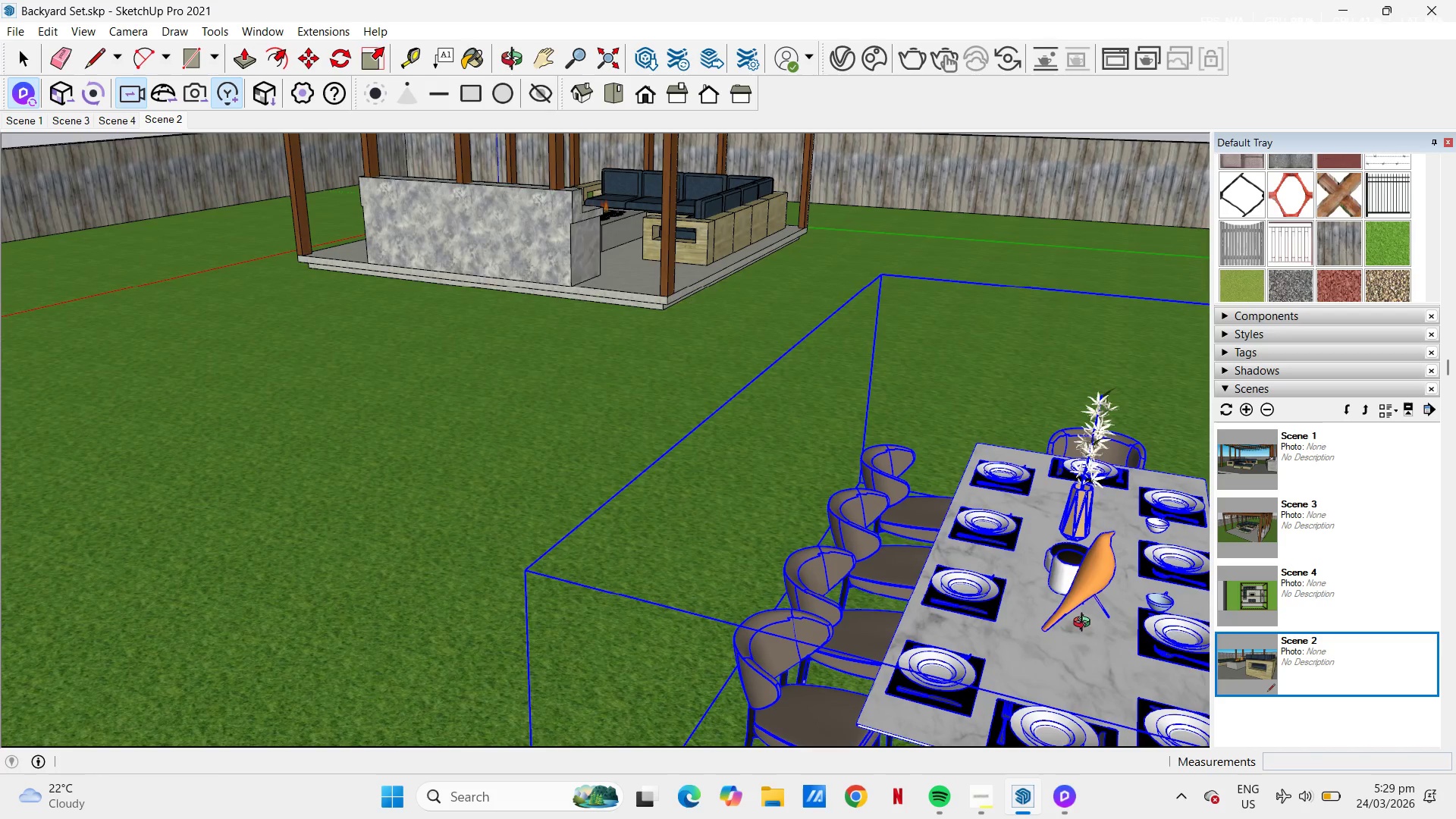 
key(Space)
 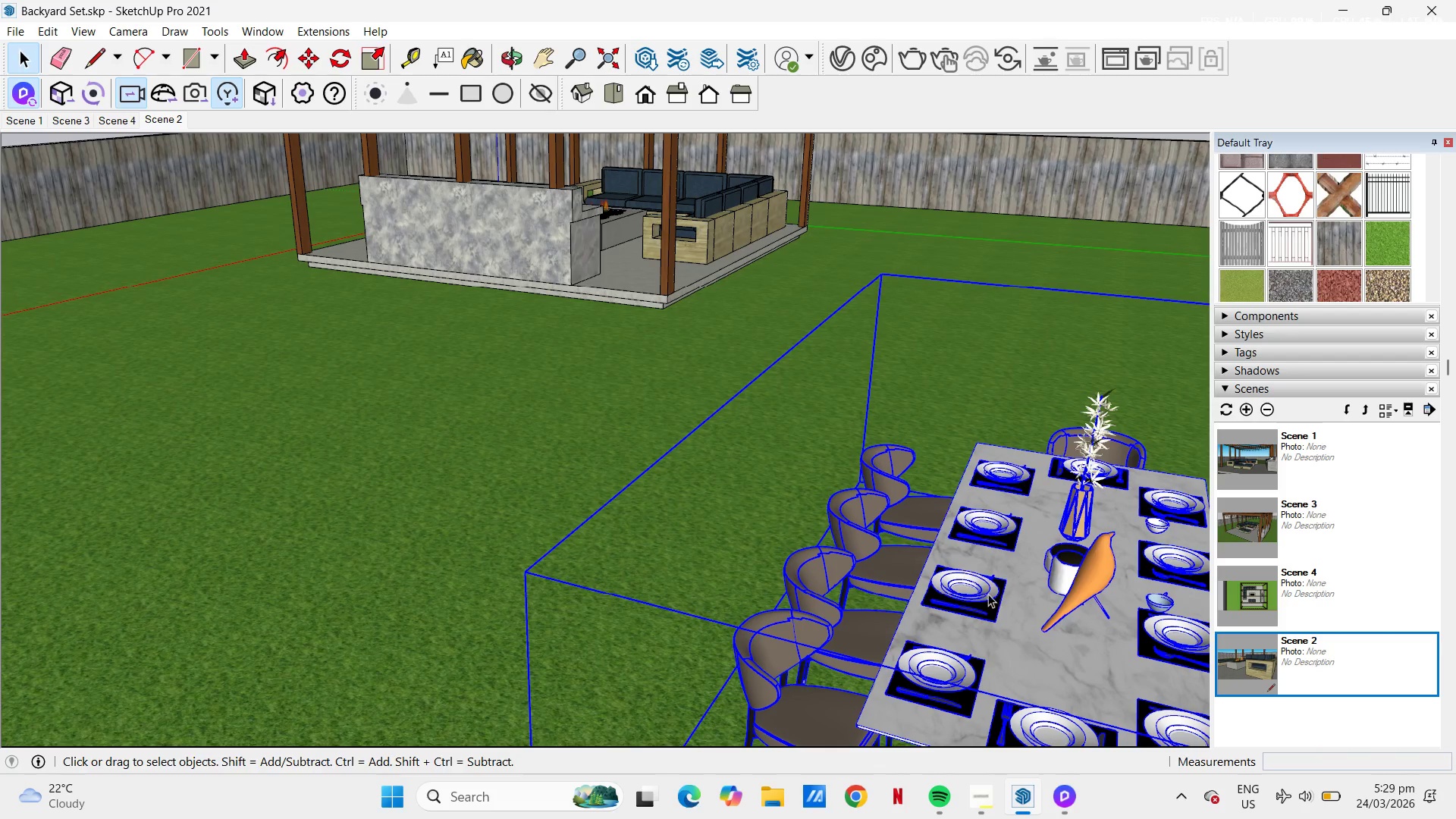 
left_click([984, 590])
 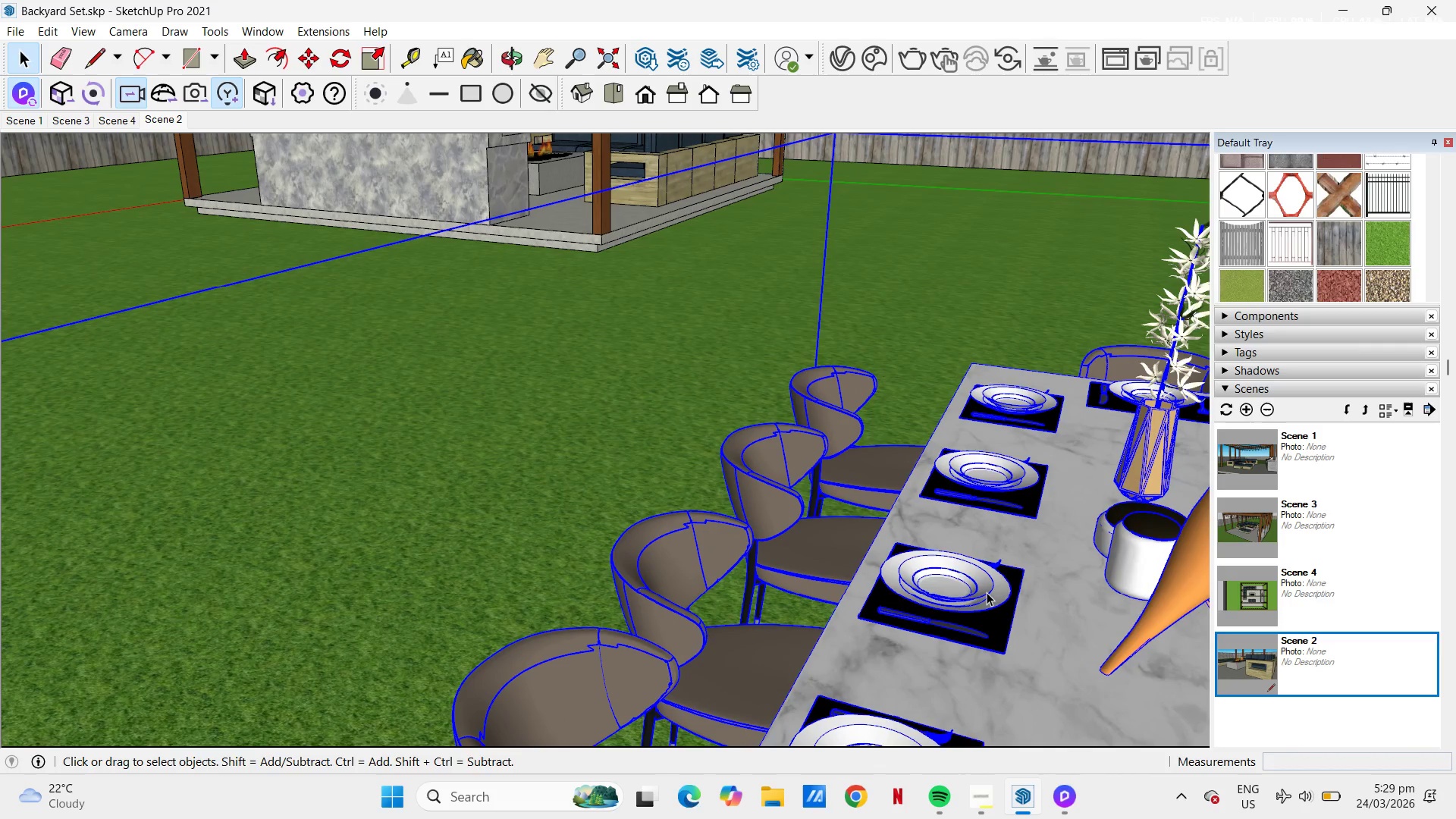 
scroll: coordinate [985, 592], scroll_direction: up, amount: 12.0
 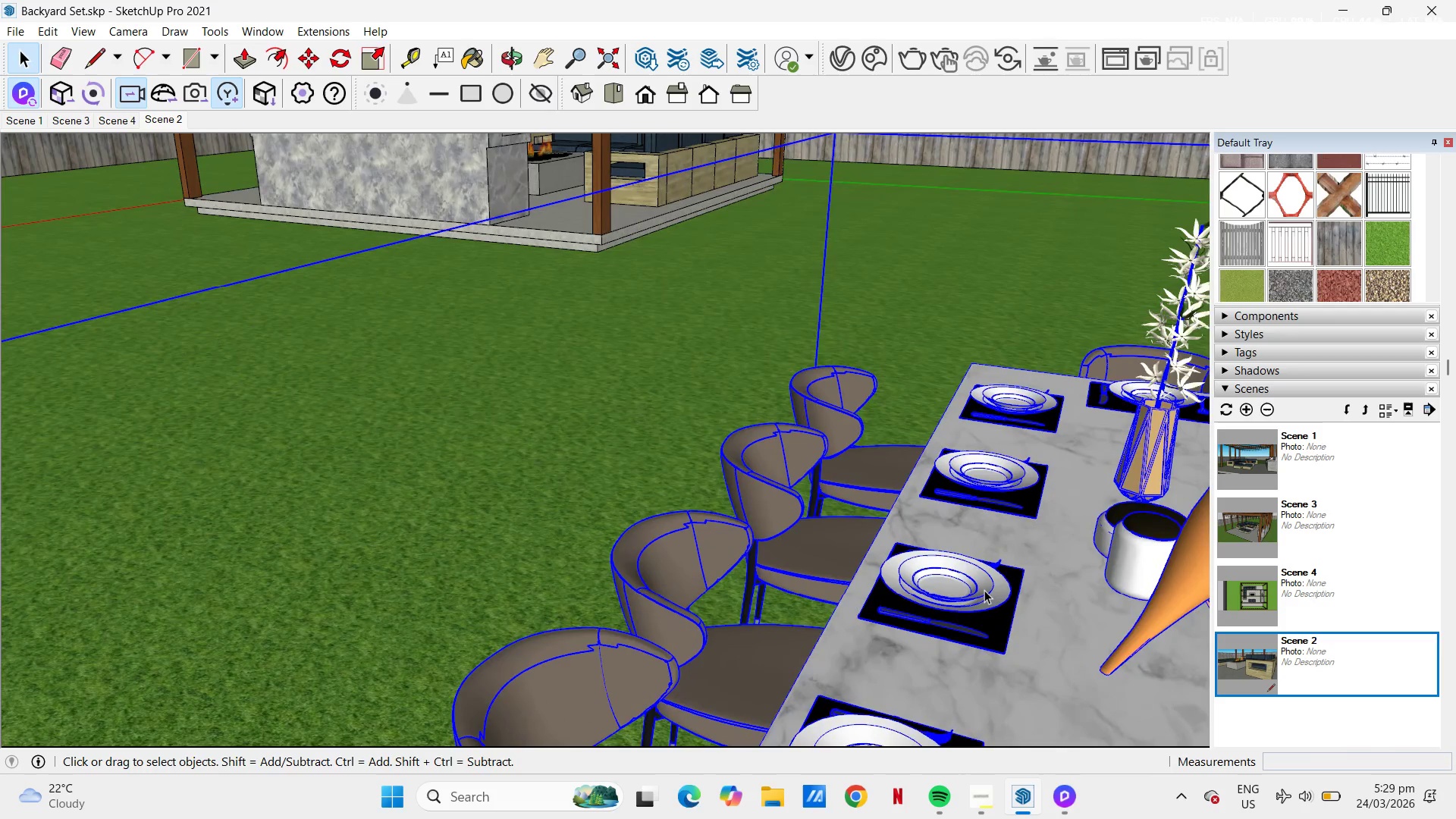 
double_click([987, 592])
 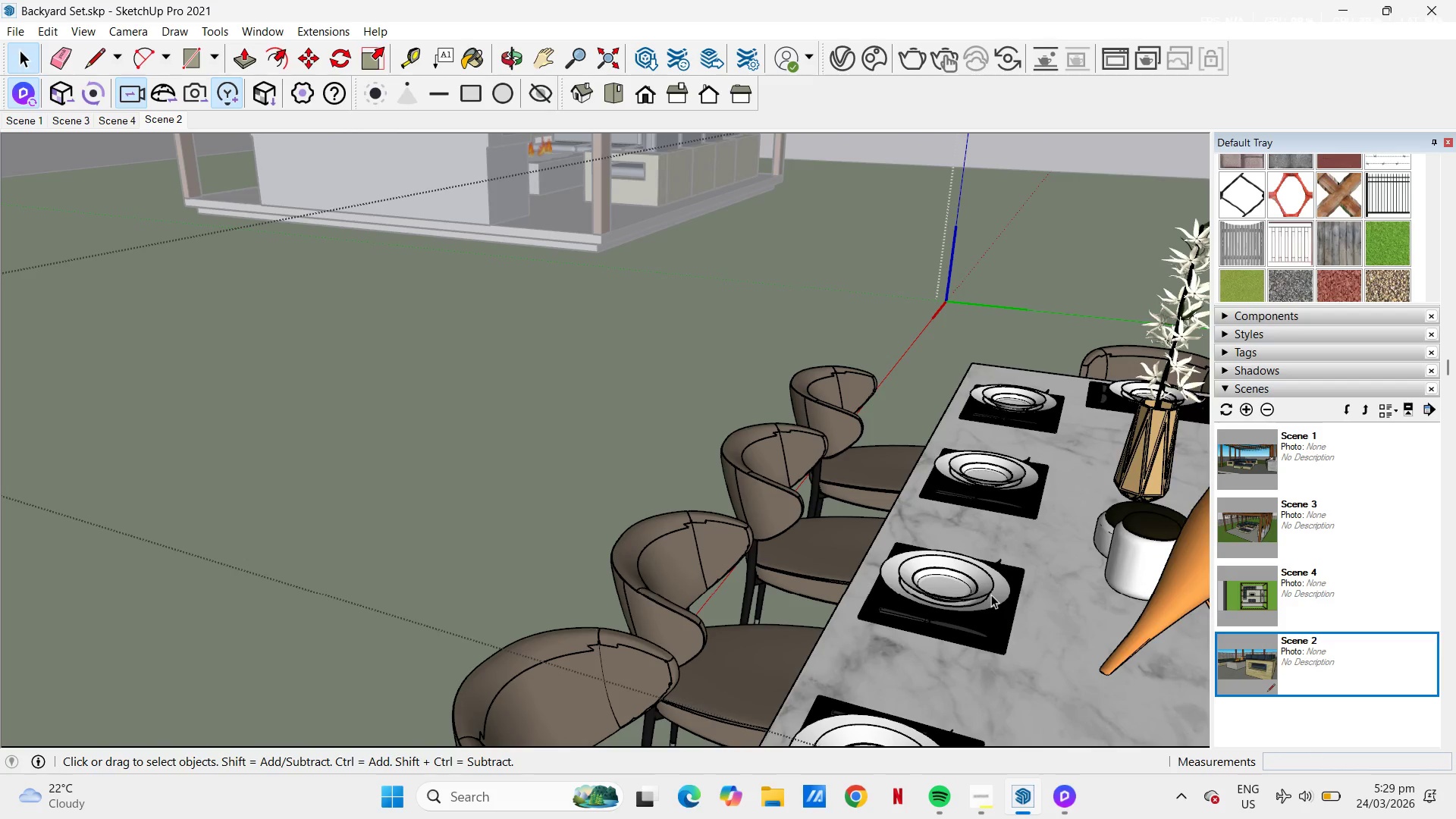 
left_click([992, 595])
 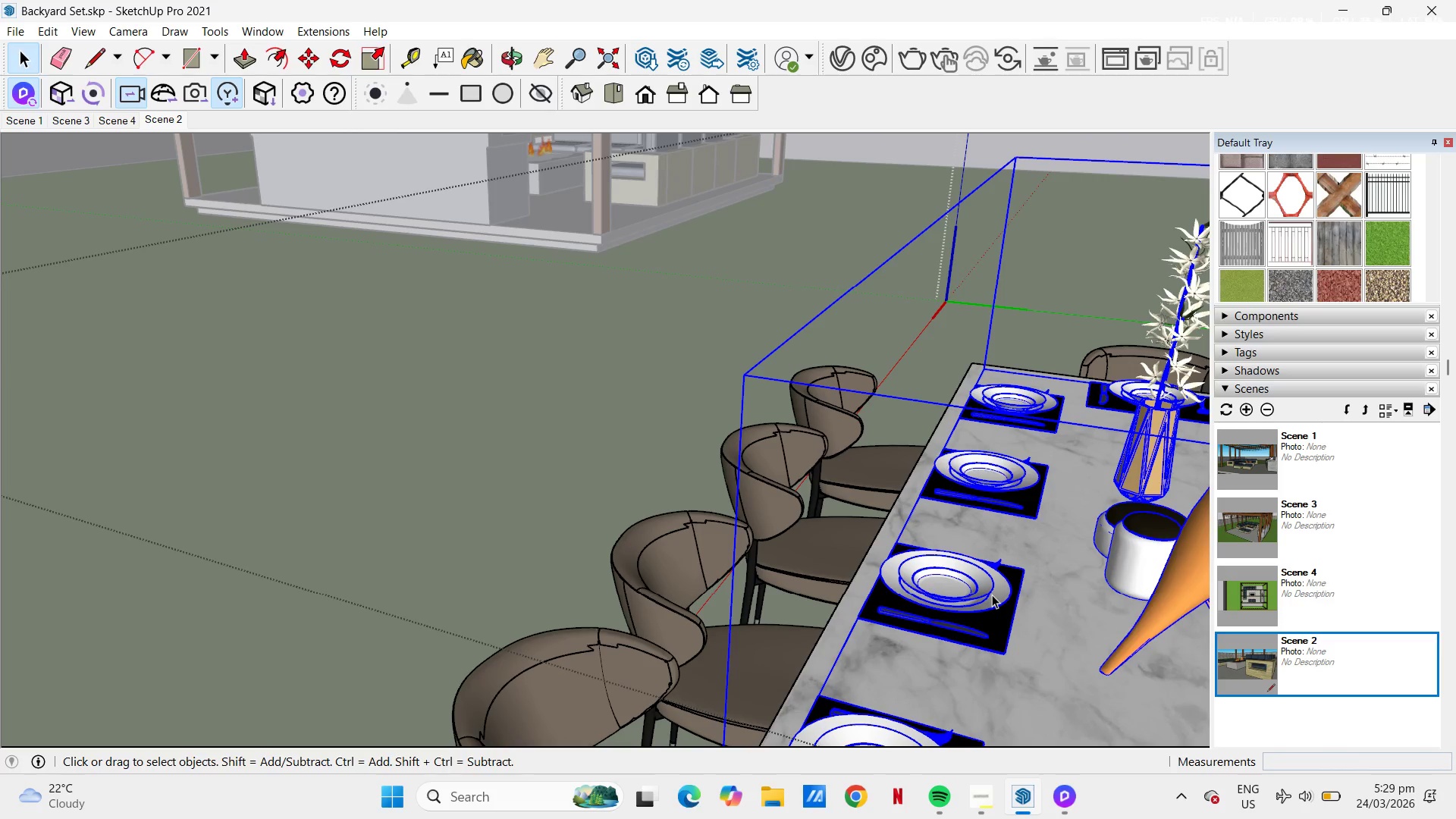 
double_click([992, 595])
 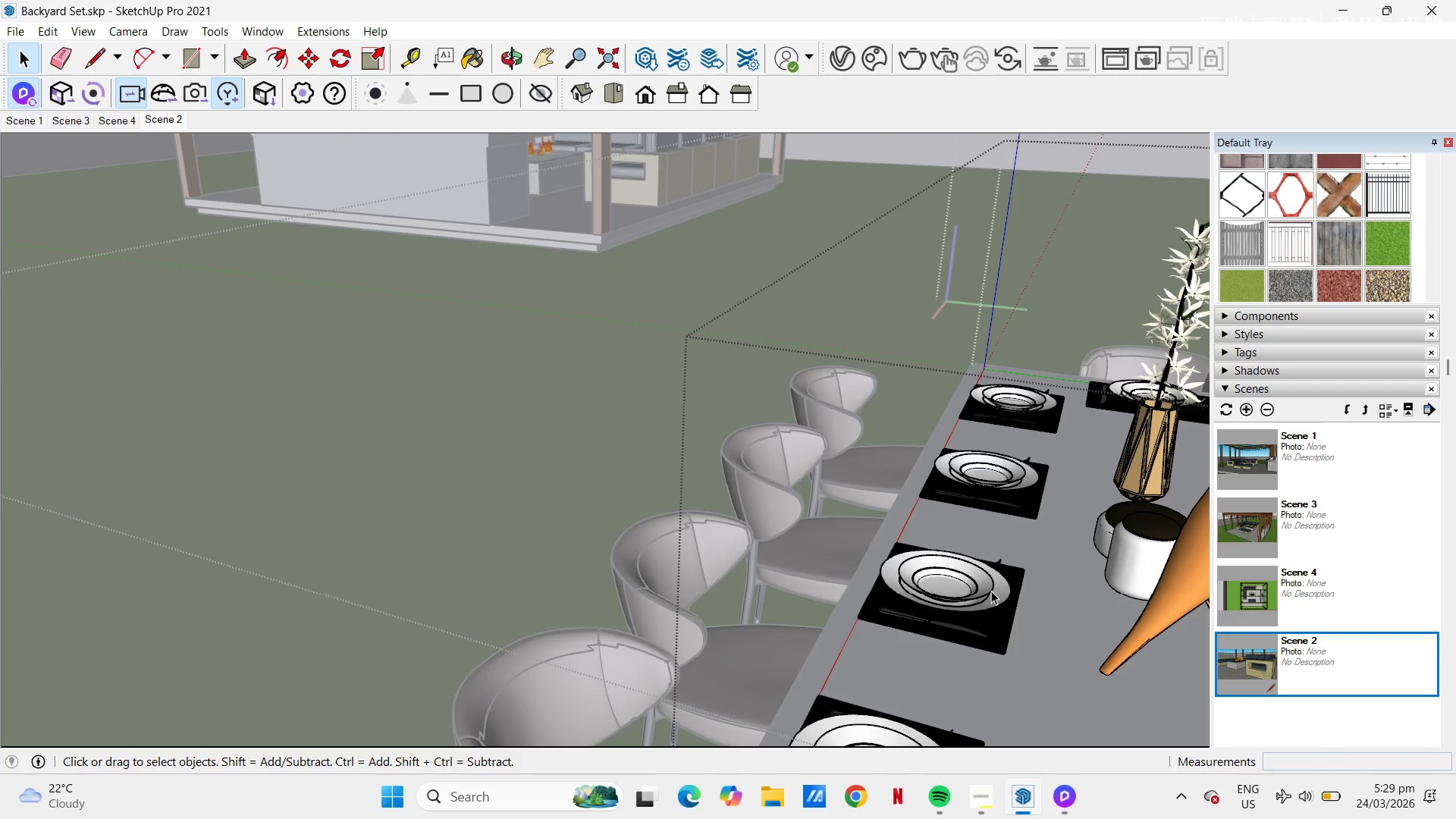 
left_click([991, 590])
 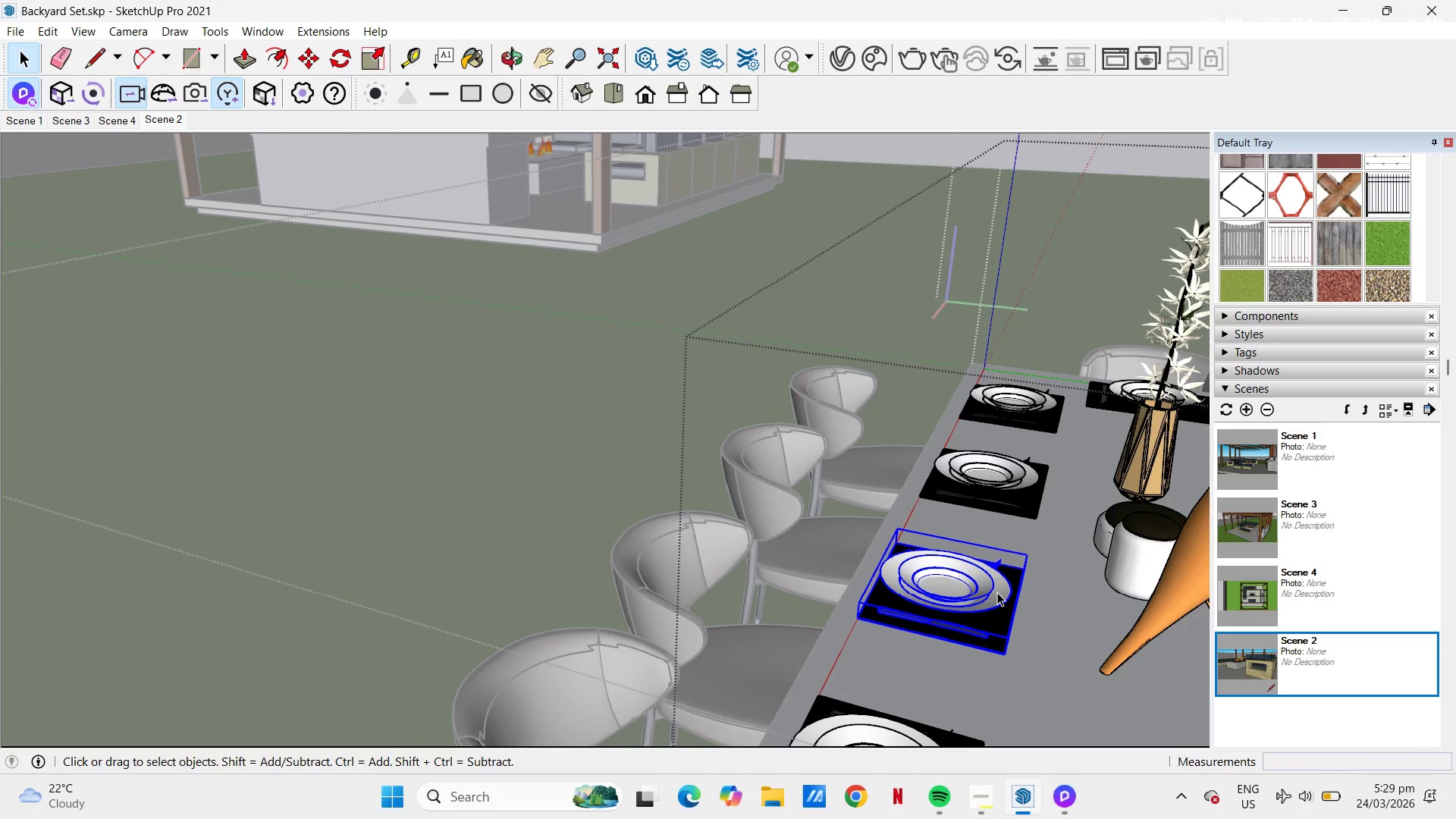 
scroll: coordinate [997, 592], scroll_direction: up, amount: 3.0
 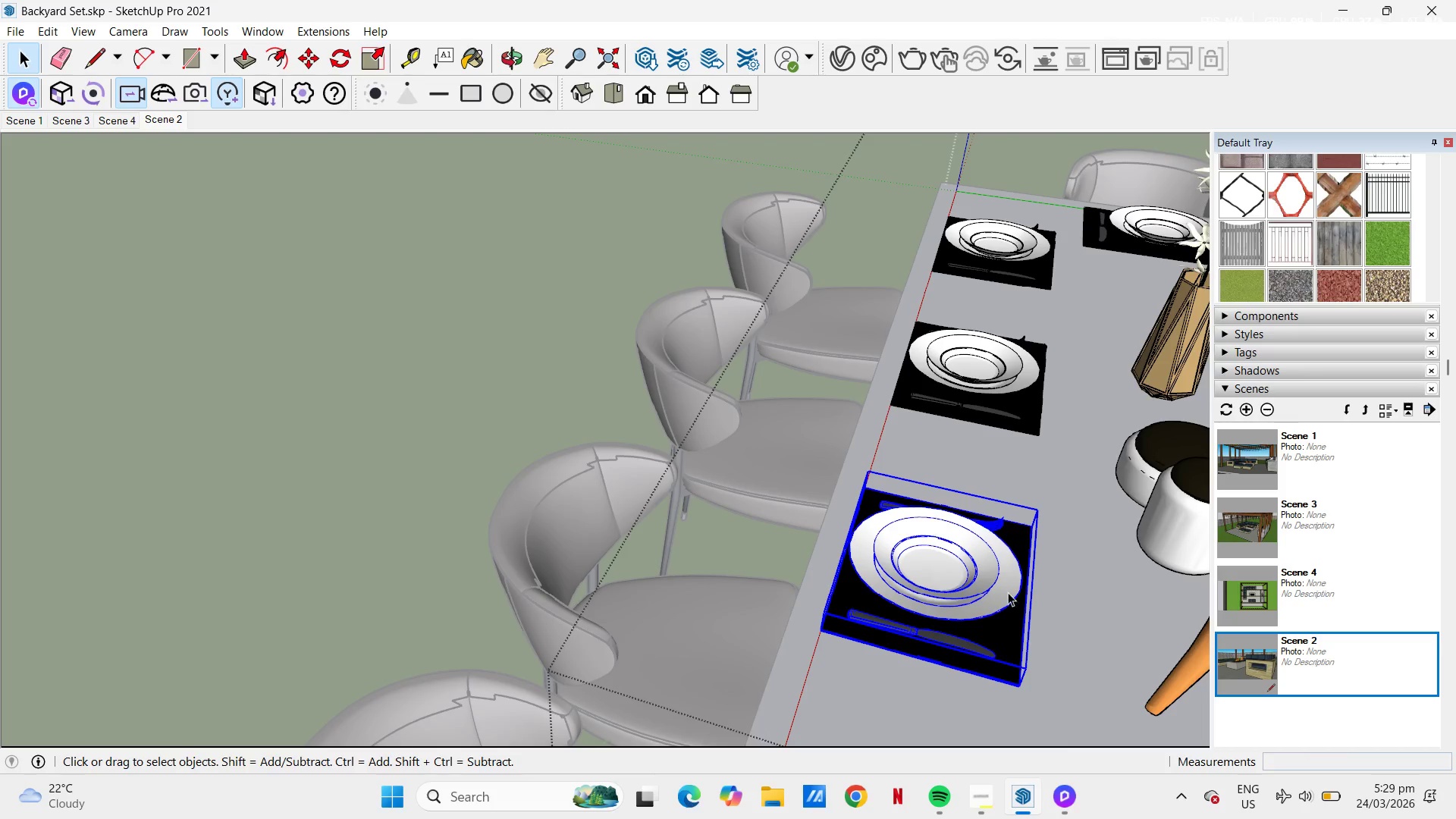 
double_click([1007, 592])
 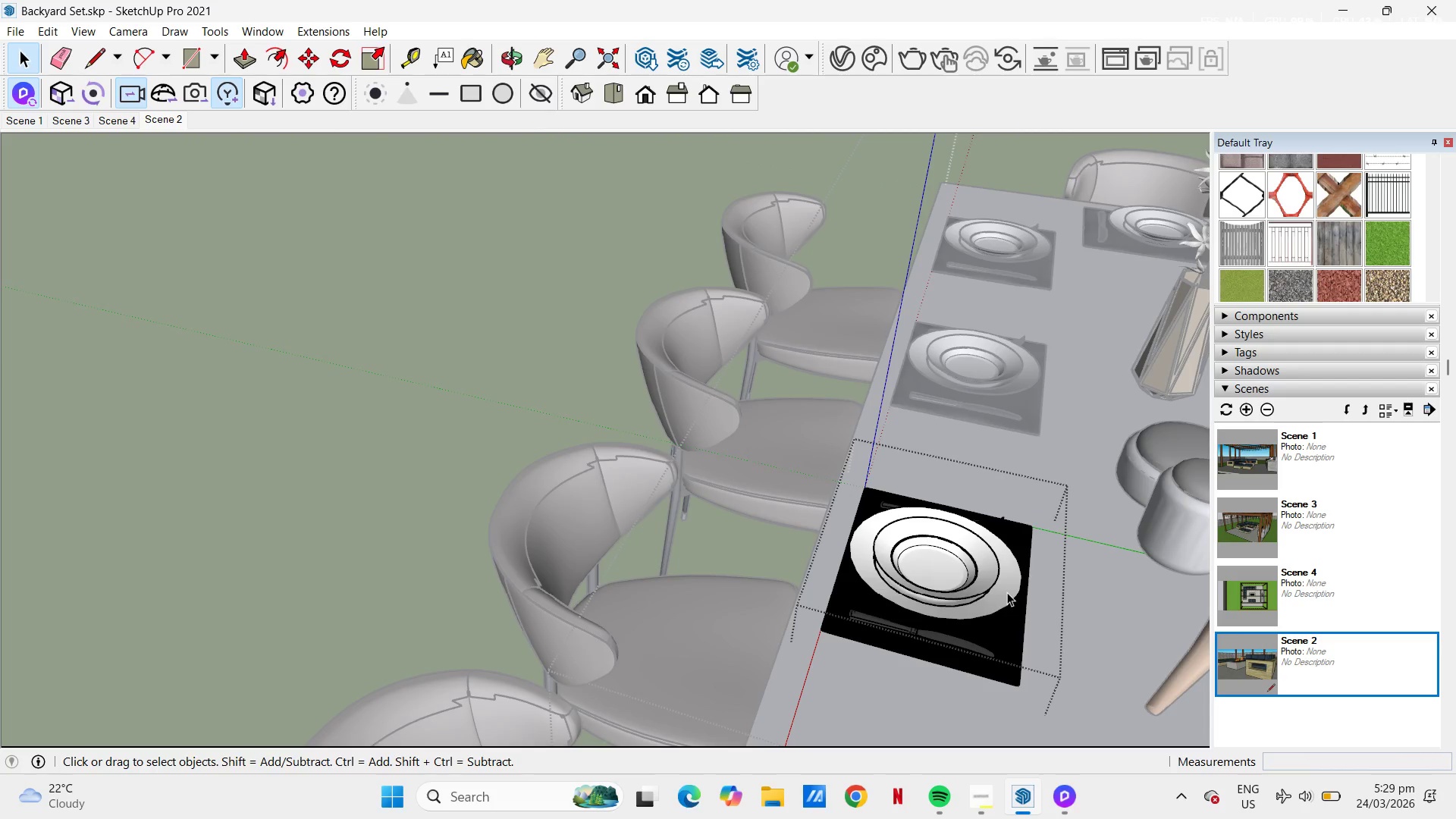 
left_click([1007, 592])
 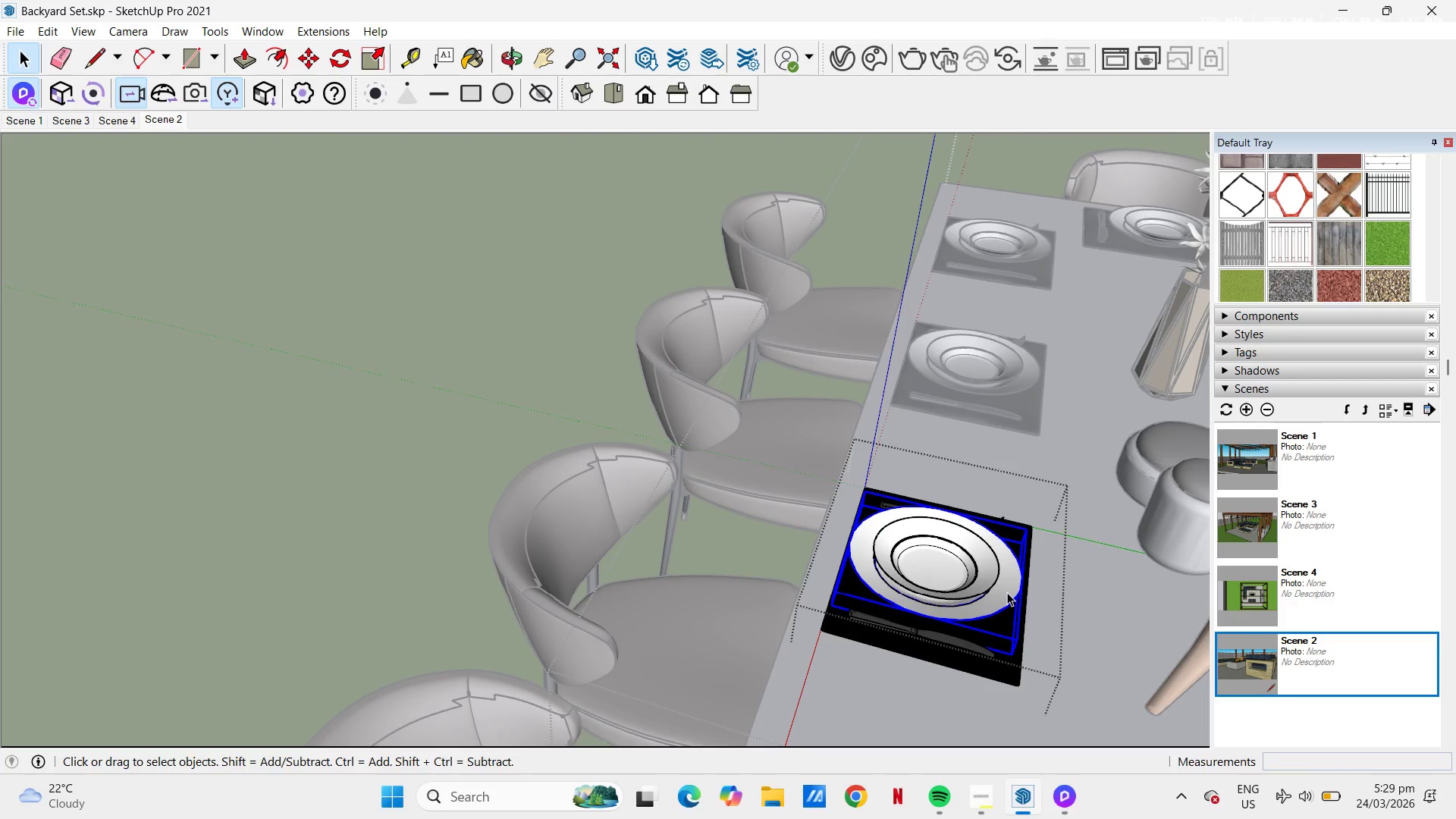 
key(Control+C)
 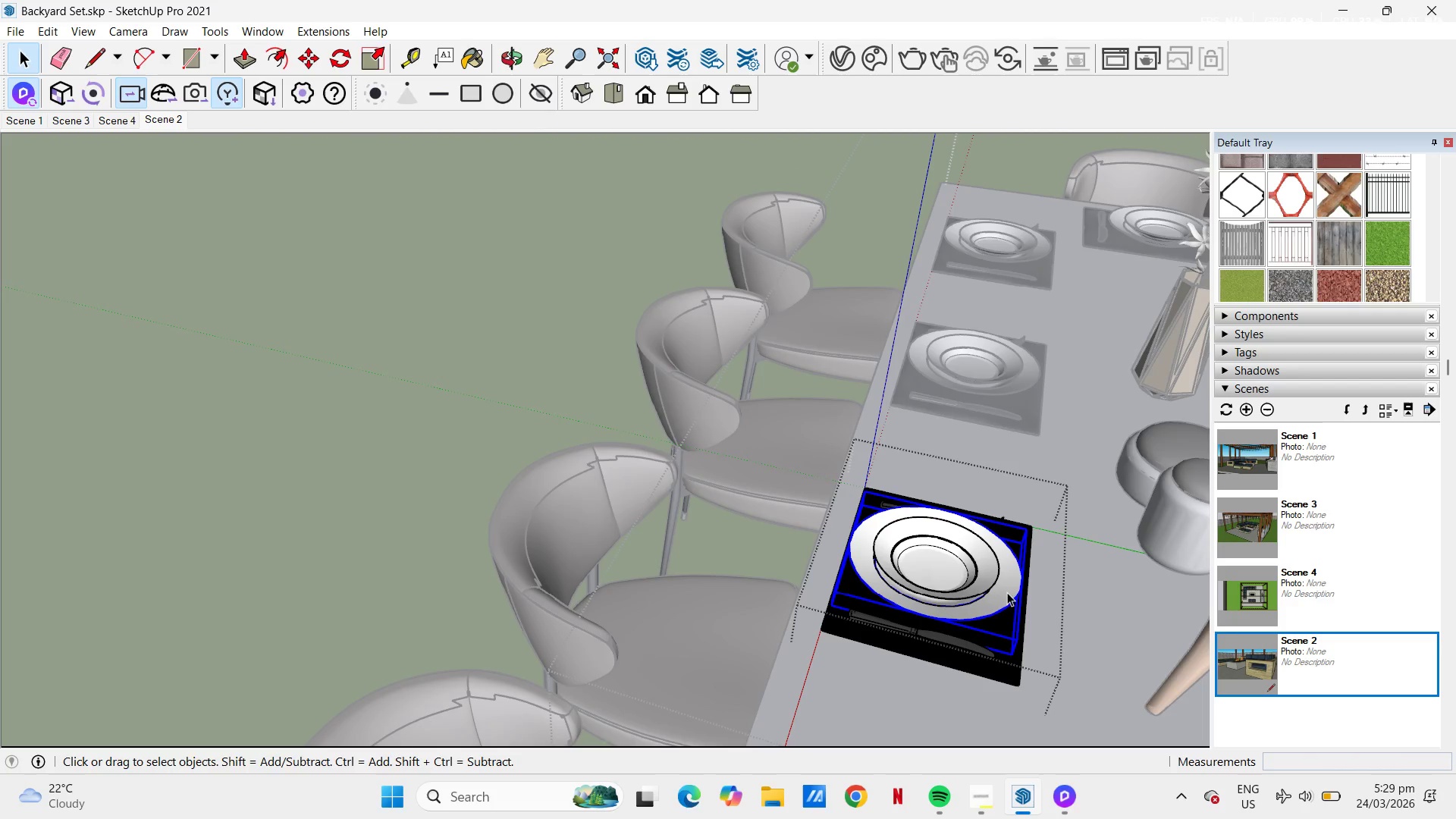 
key(Escape)
 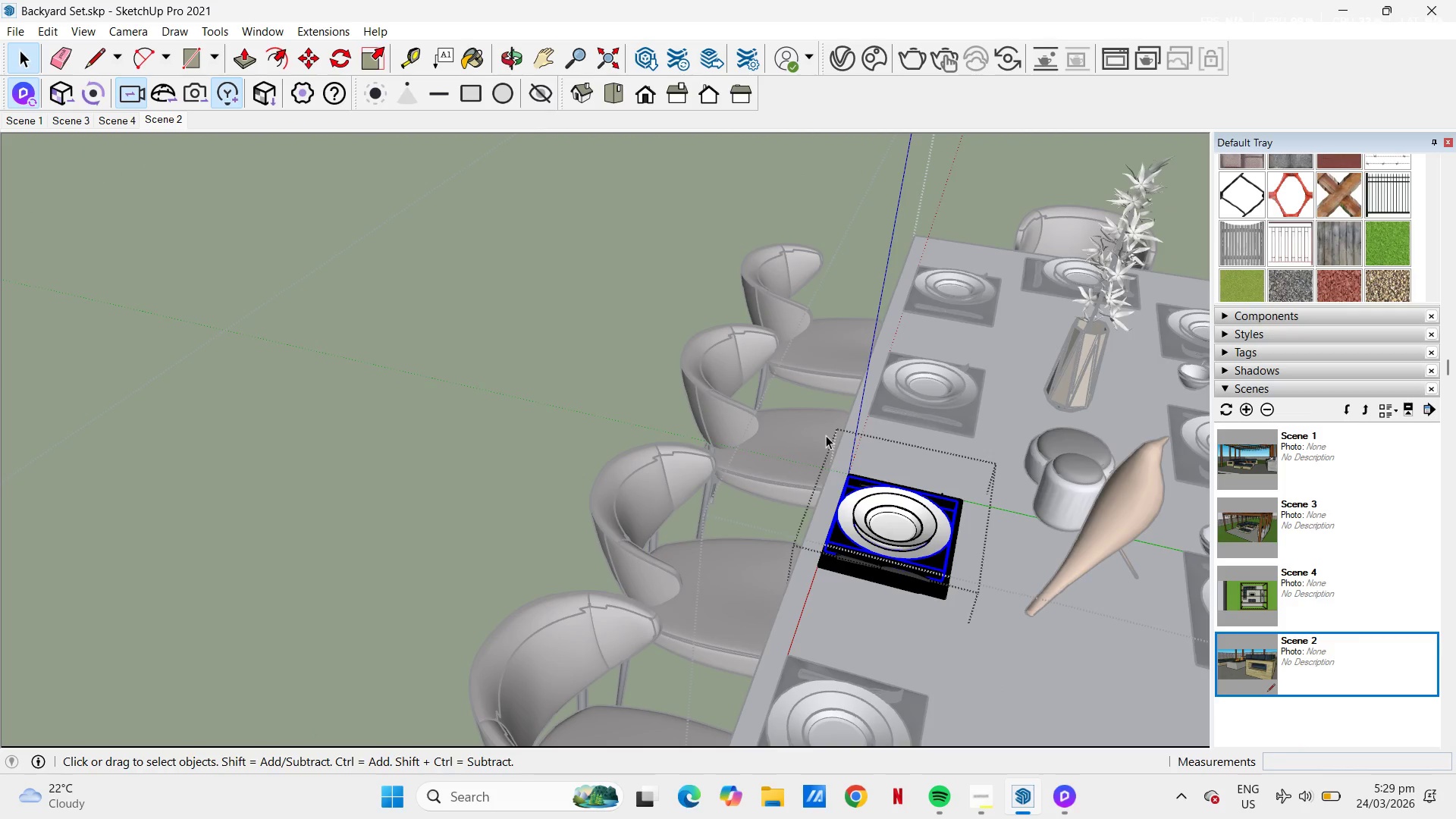 
scroll: coordinate [811, 442], scroll_direction: down, amount: 4.0
 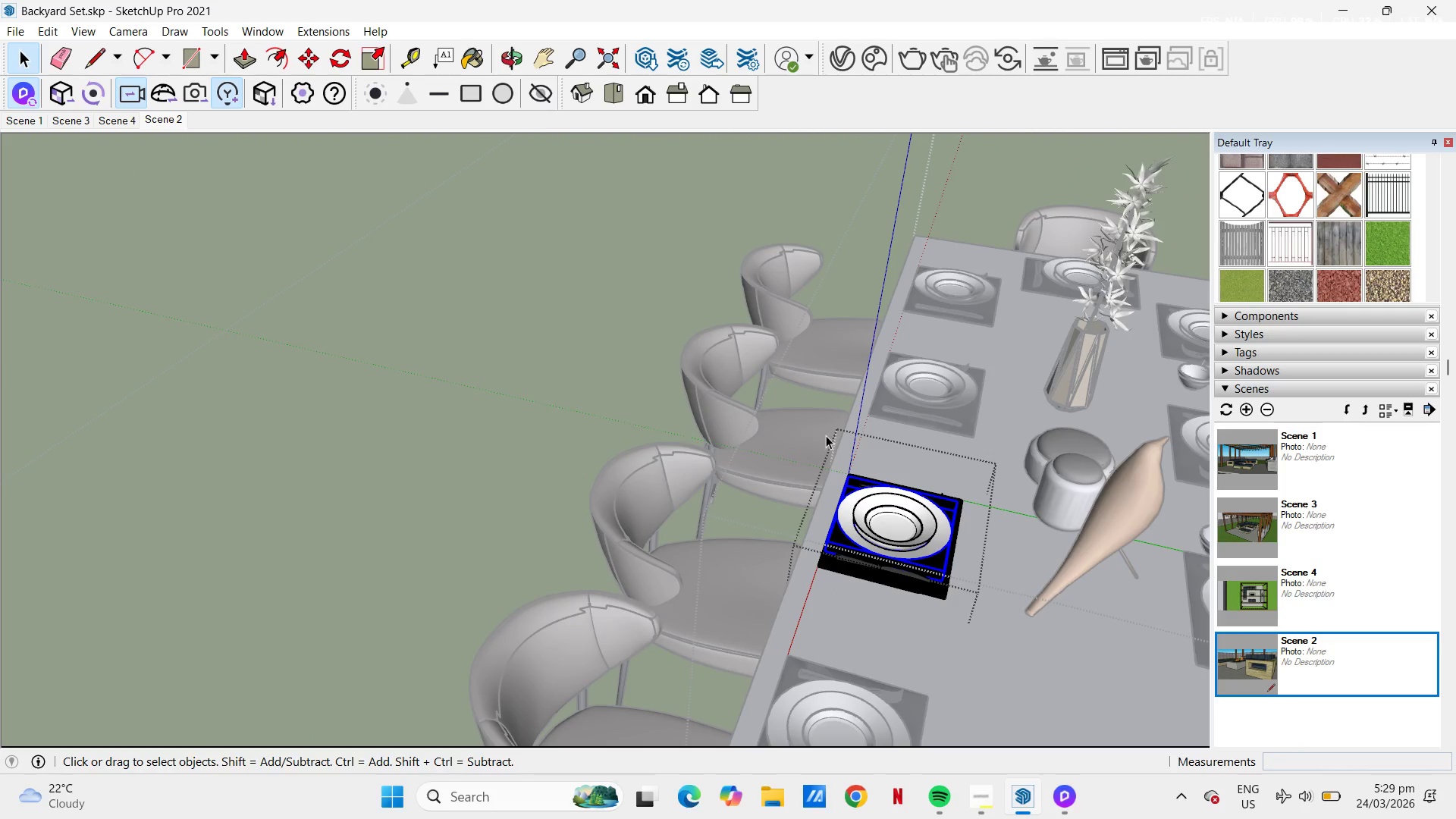 
key(Space)
 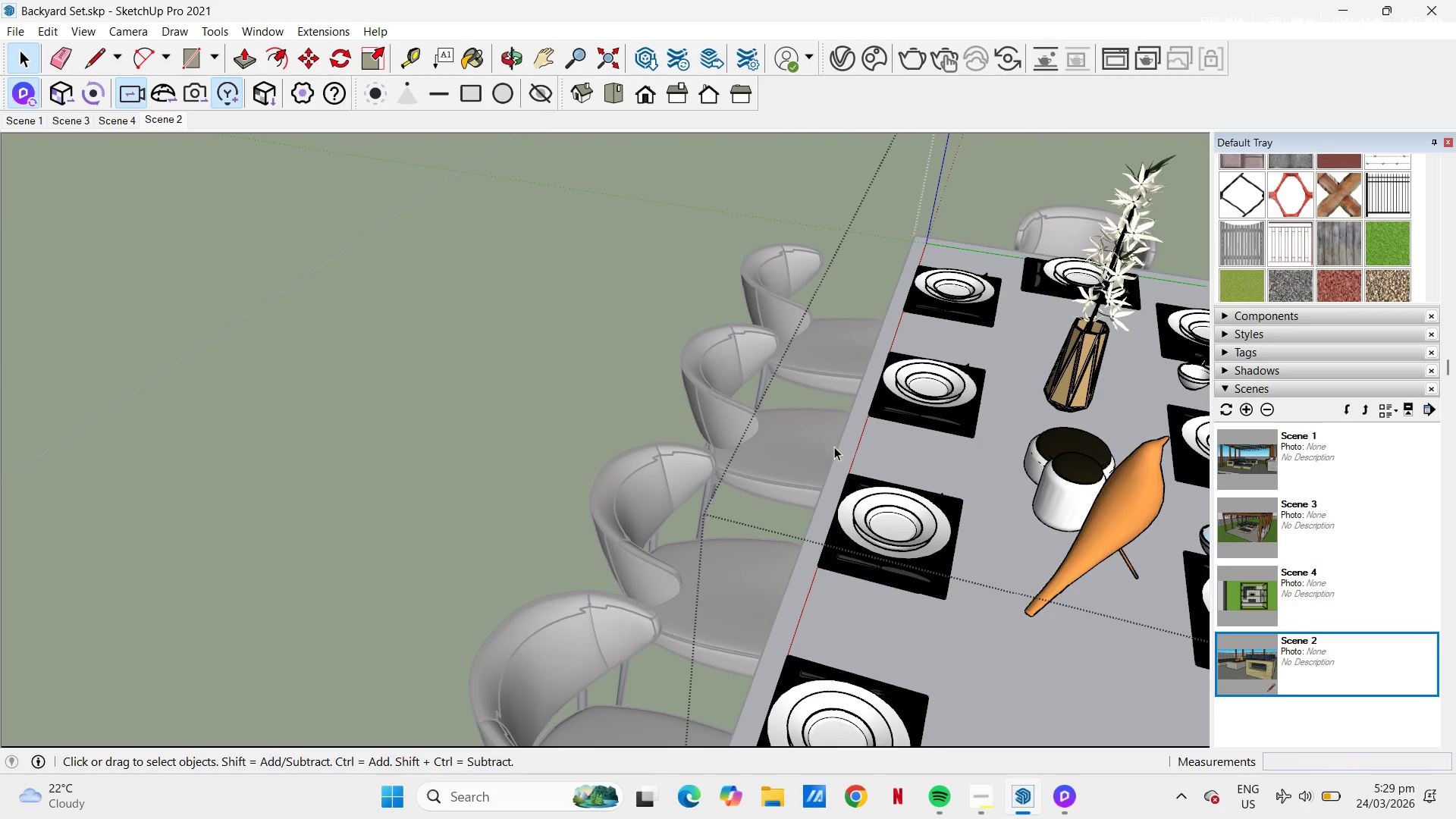 
key(H)
 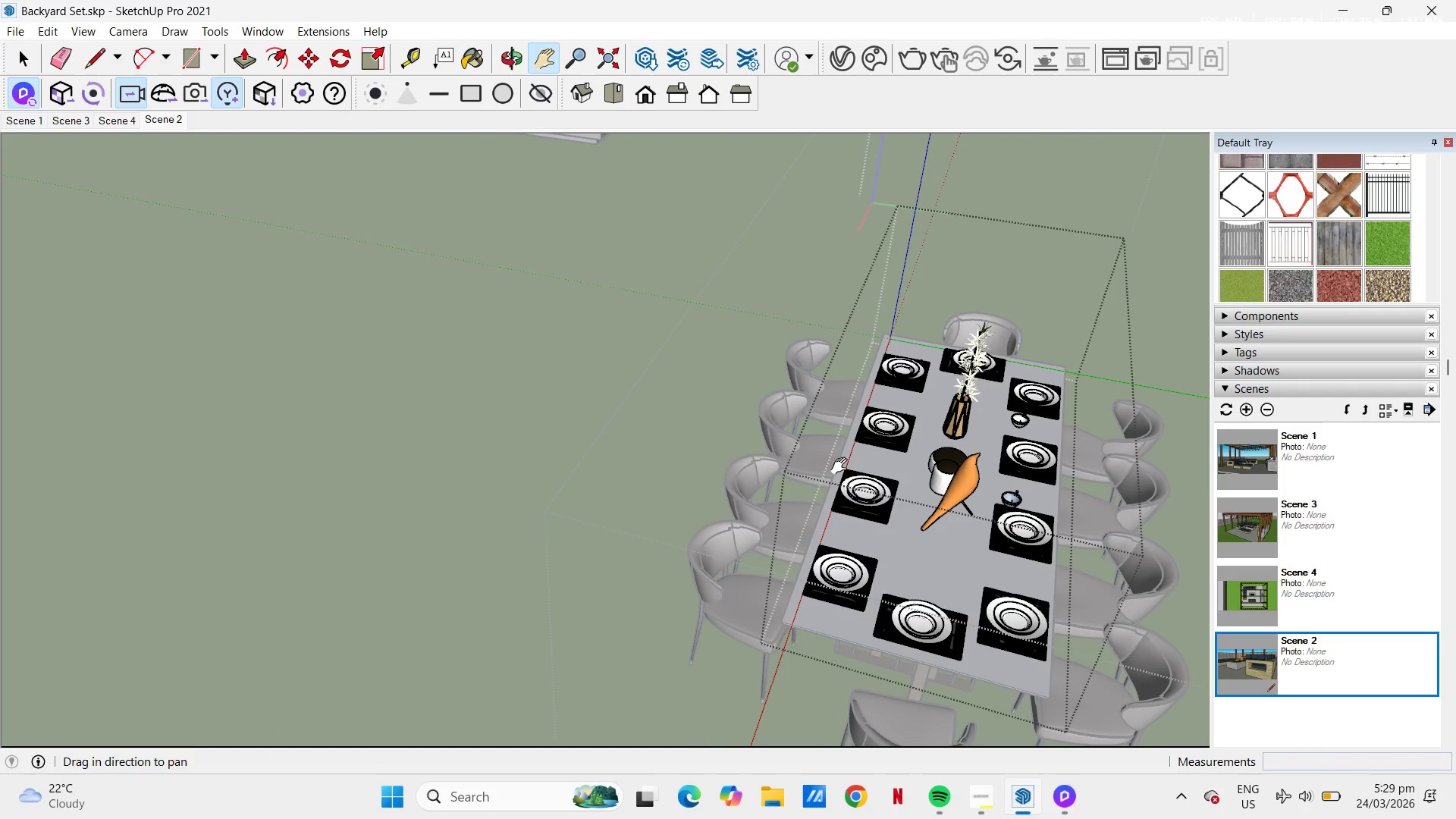 
key(Escape)
 